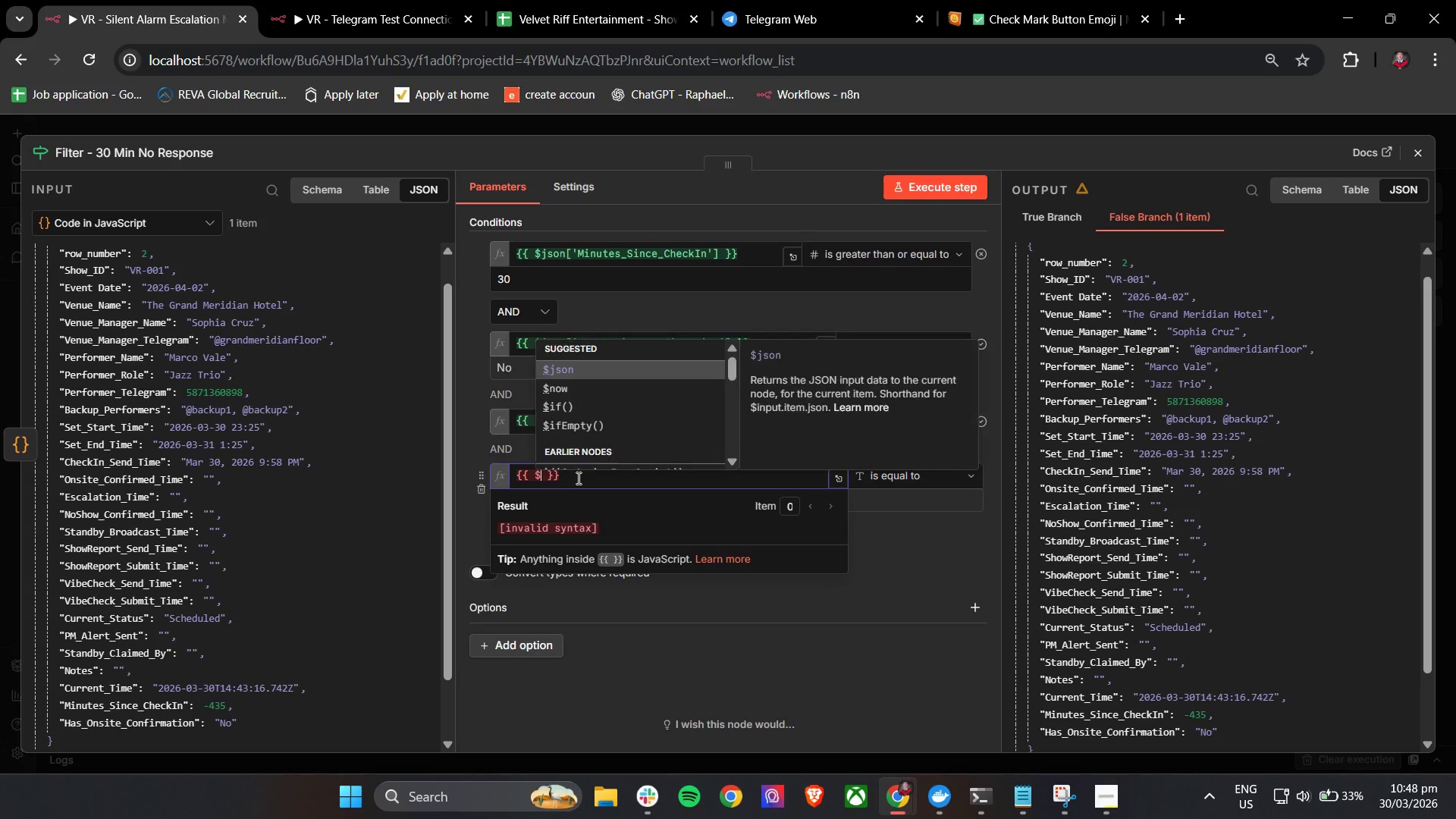 
key(Shift+ShiftLeft)
 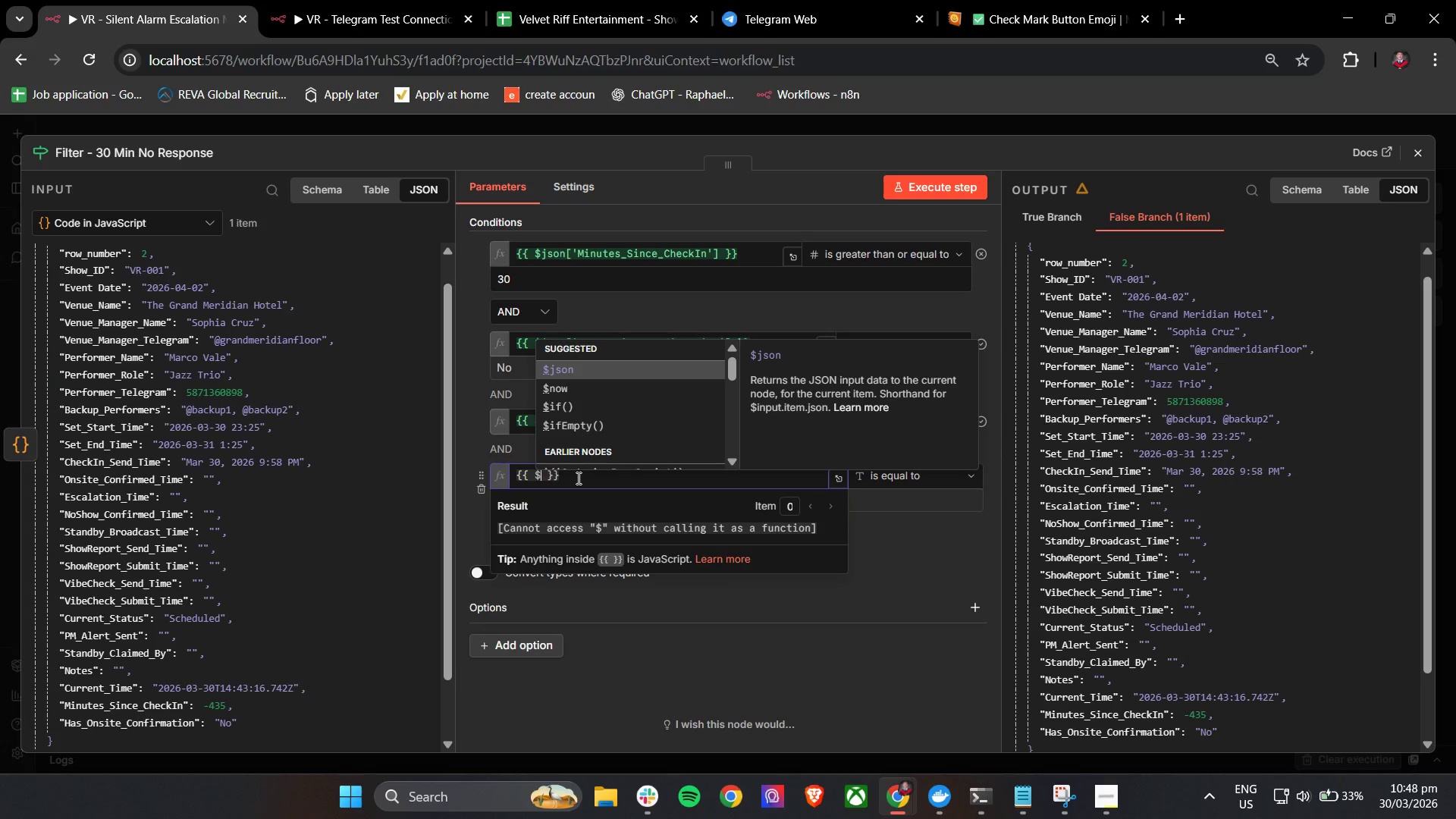 
key(Enter)
 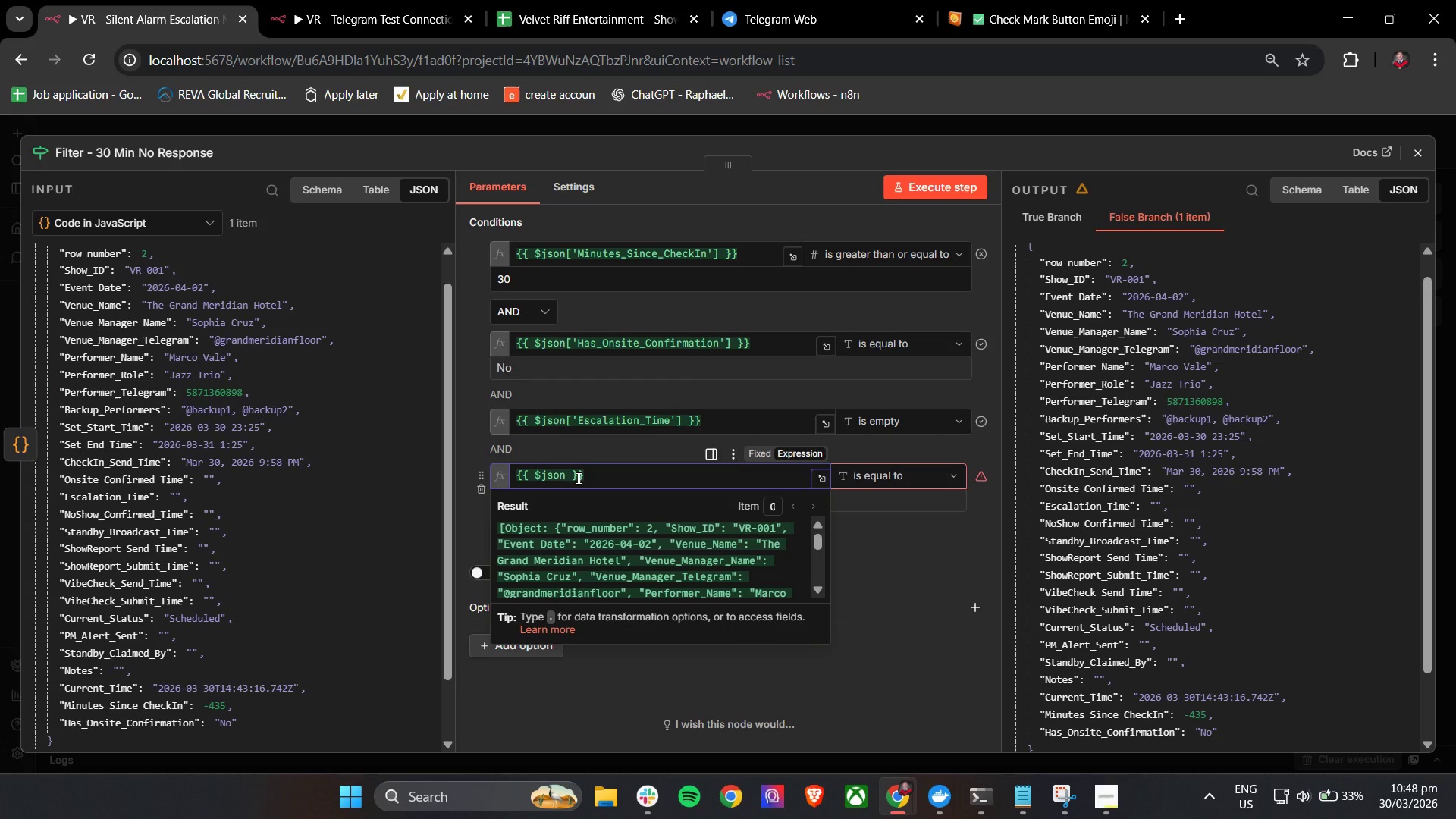 
key(BracketLeft)
 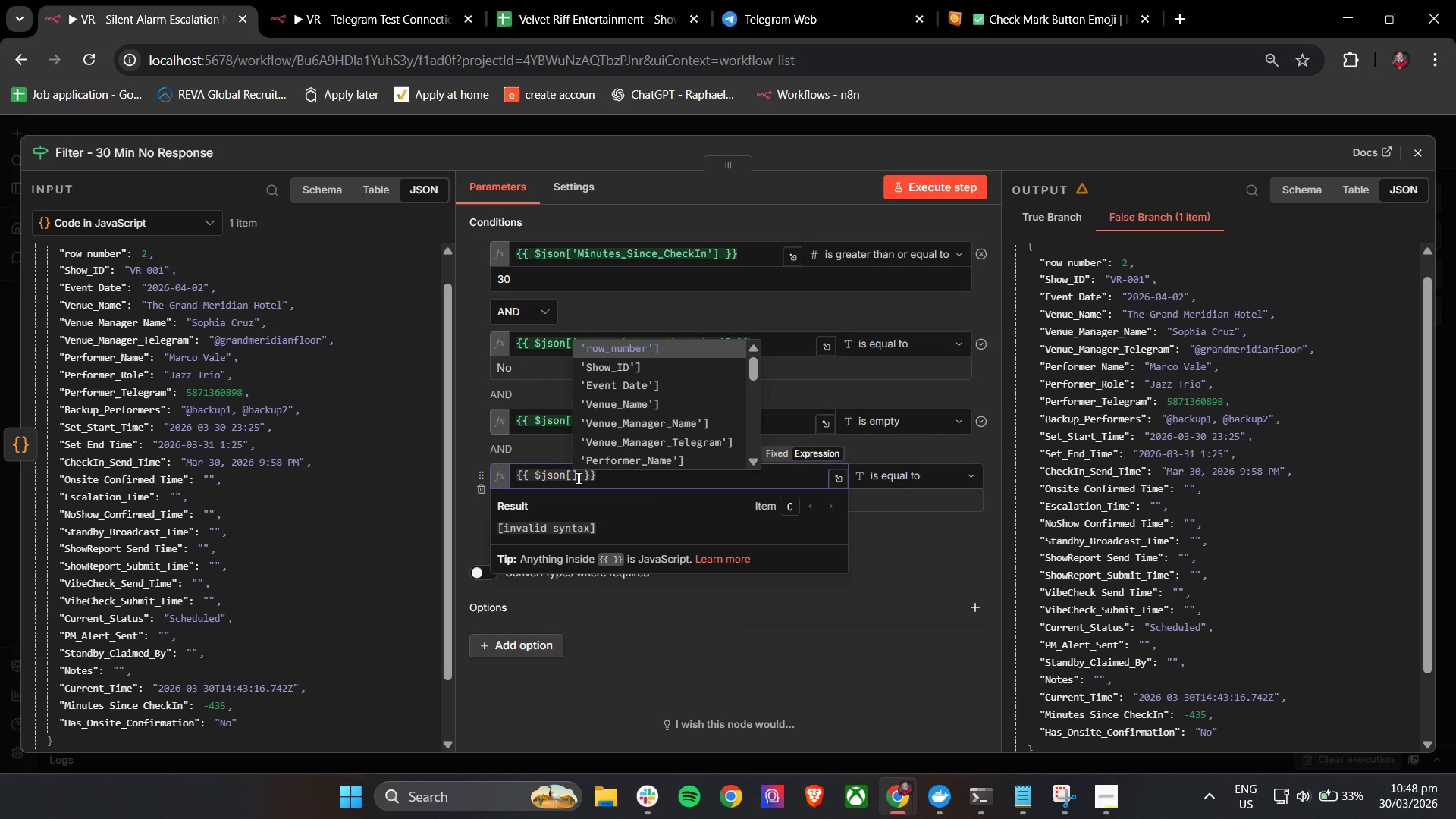 
key(ArrowDown)
 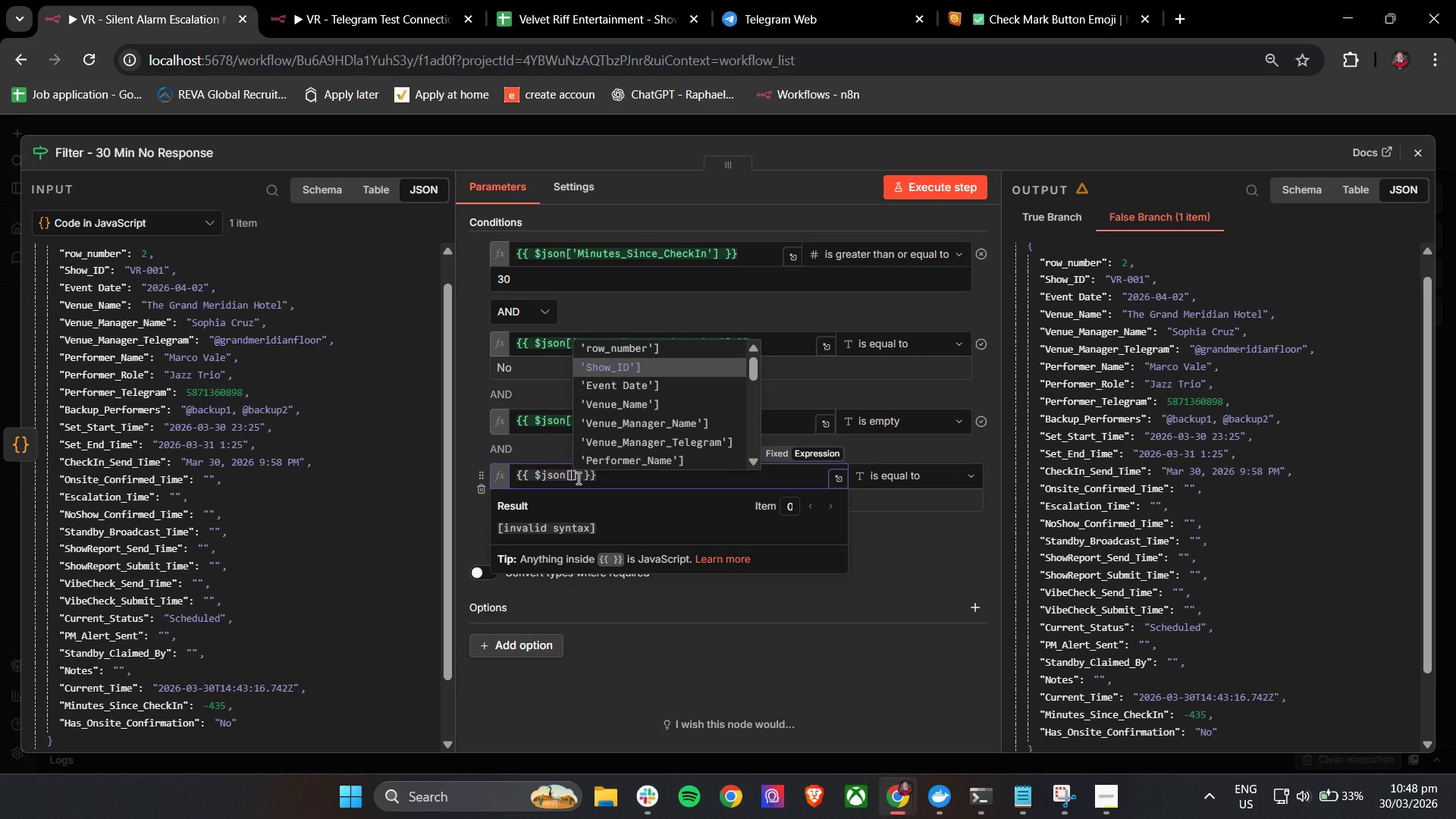 
key(ArrowDown)
 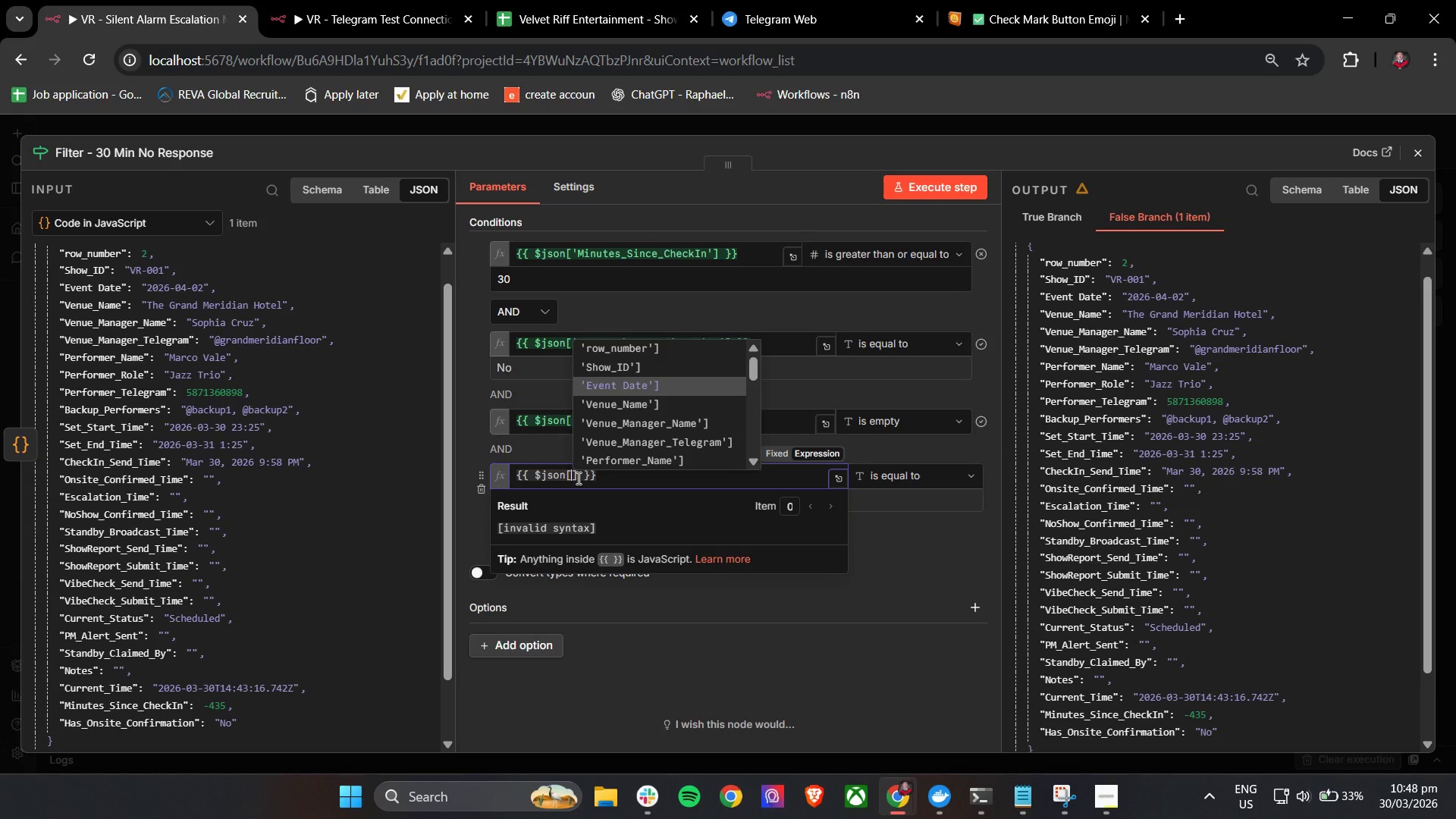 
key(ArrowDown)
 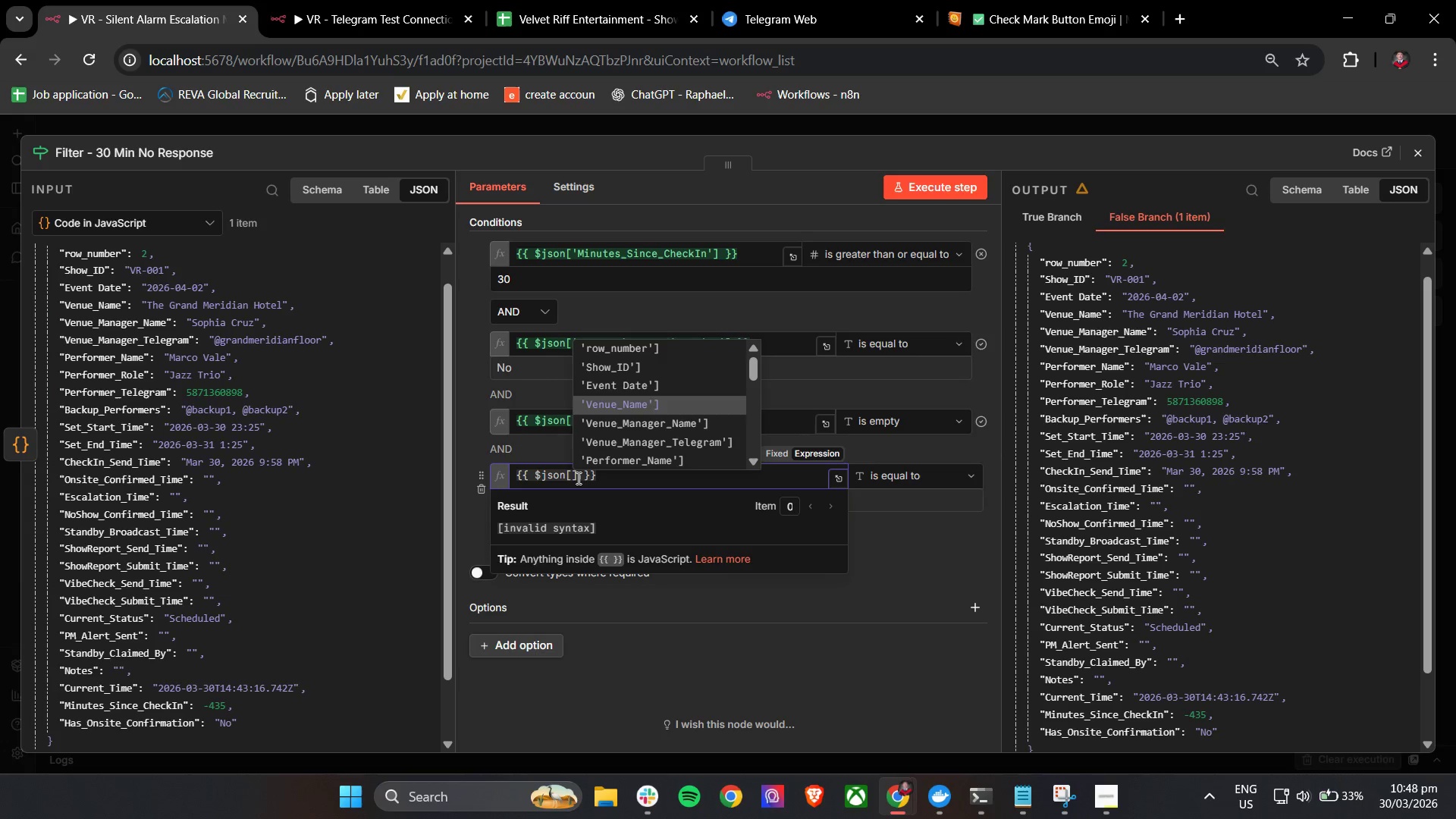 
key(ArrowDown)
 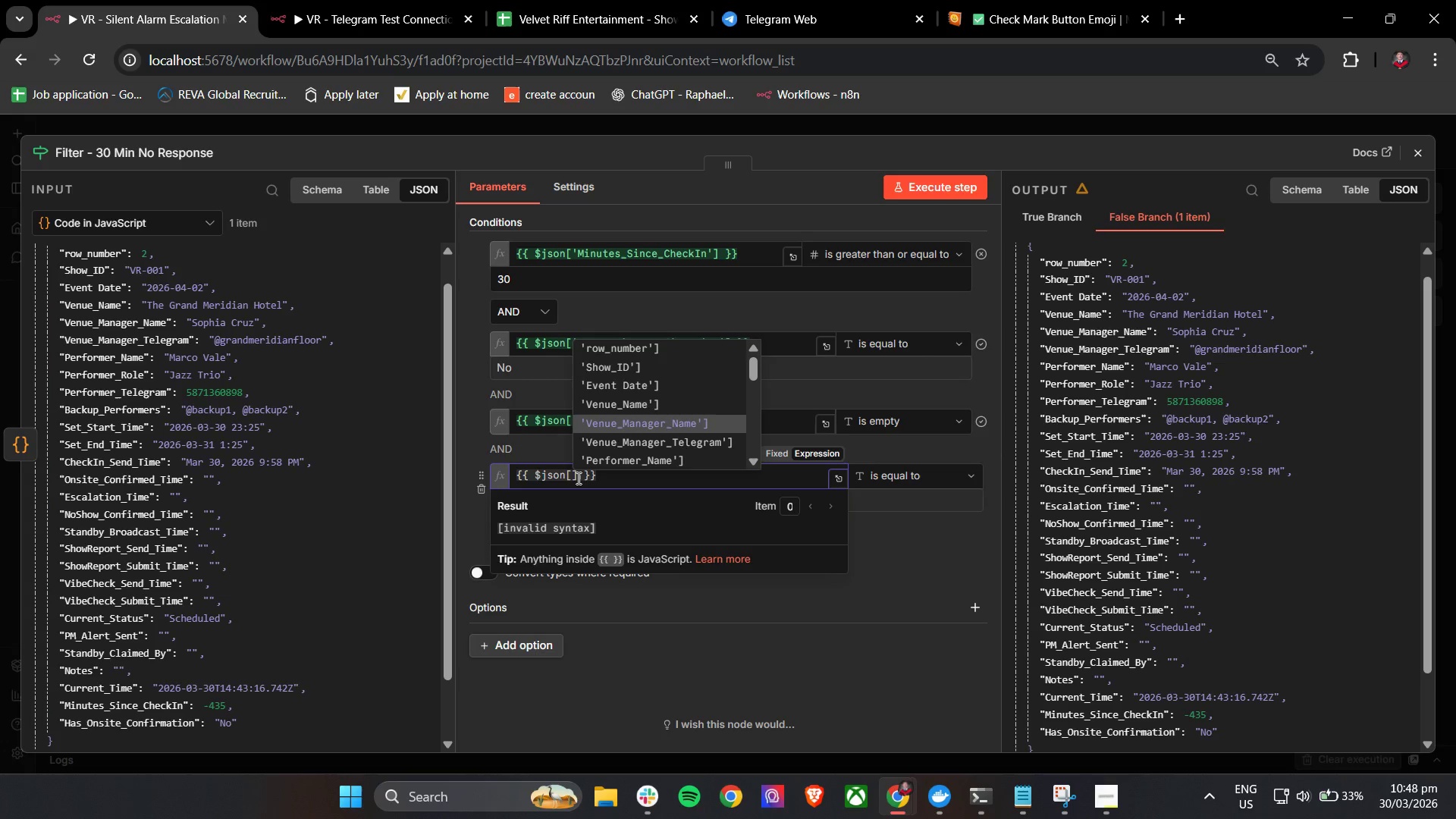 
key(ArrowDown)
 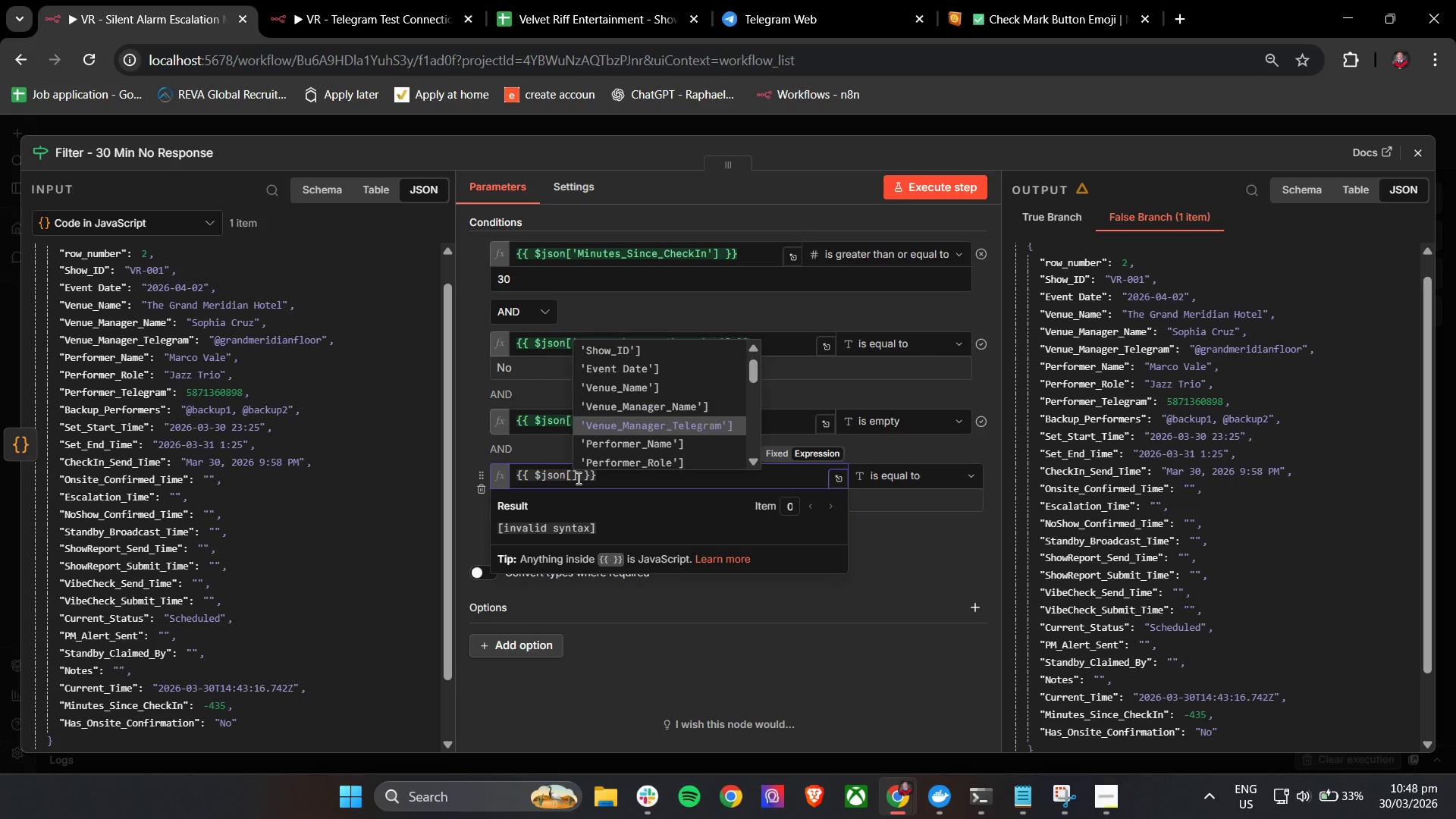 
key(ArrowDown)
 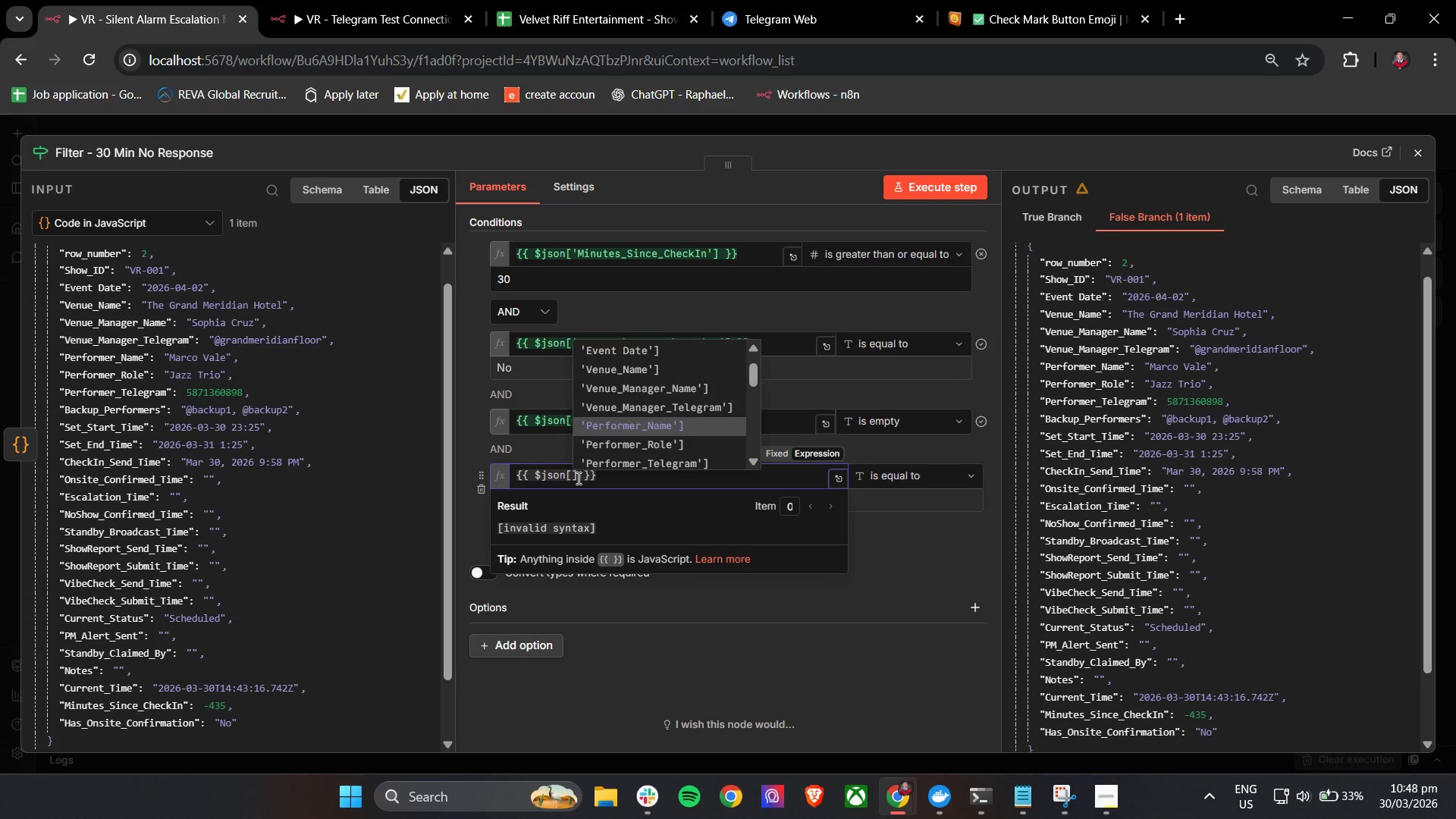 
key(ArrowDown)
 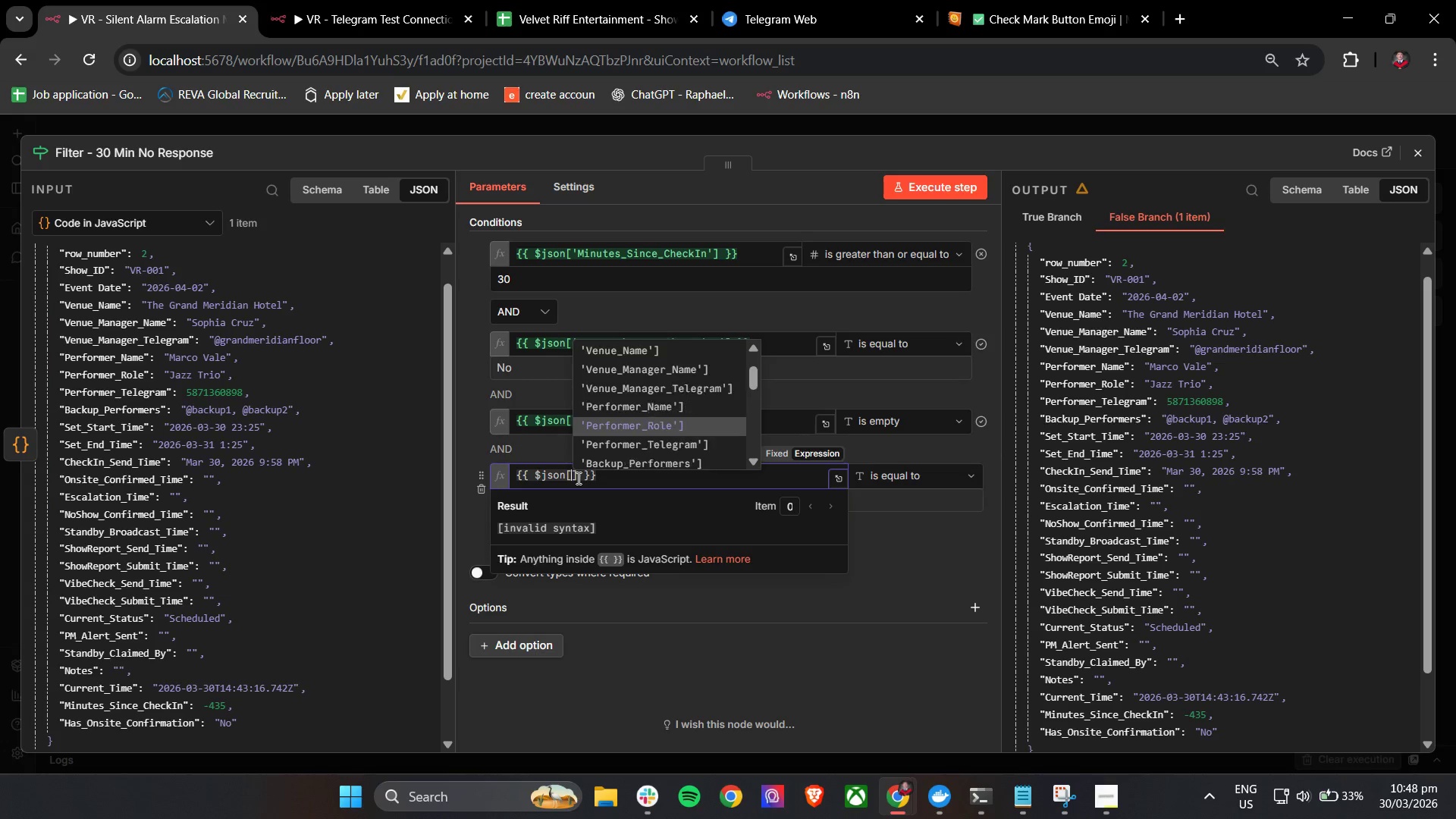 
key(ArrowDown)
 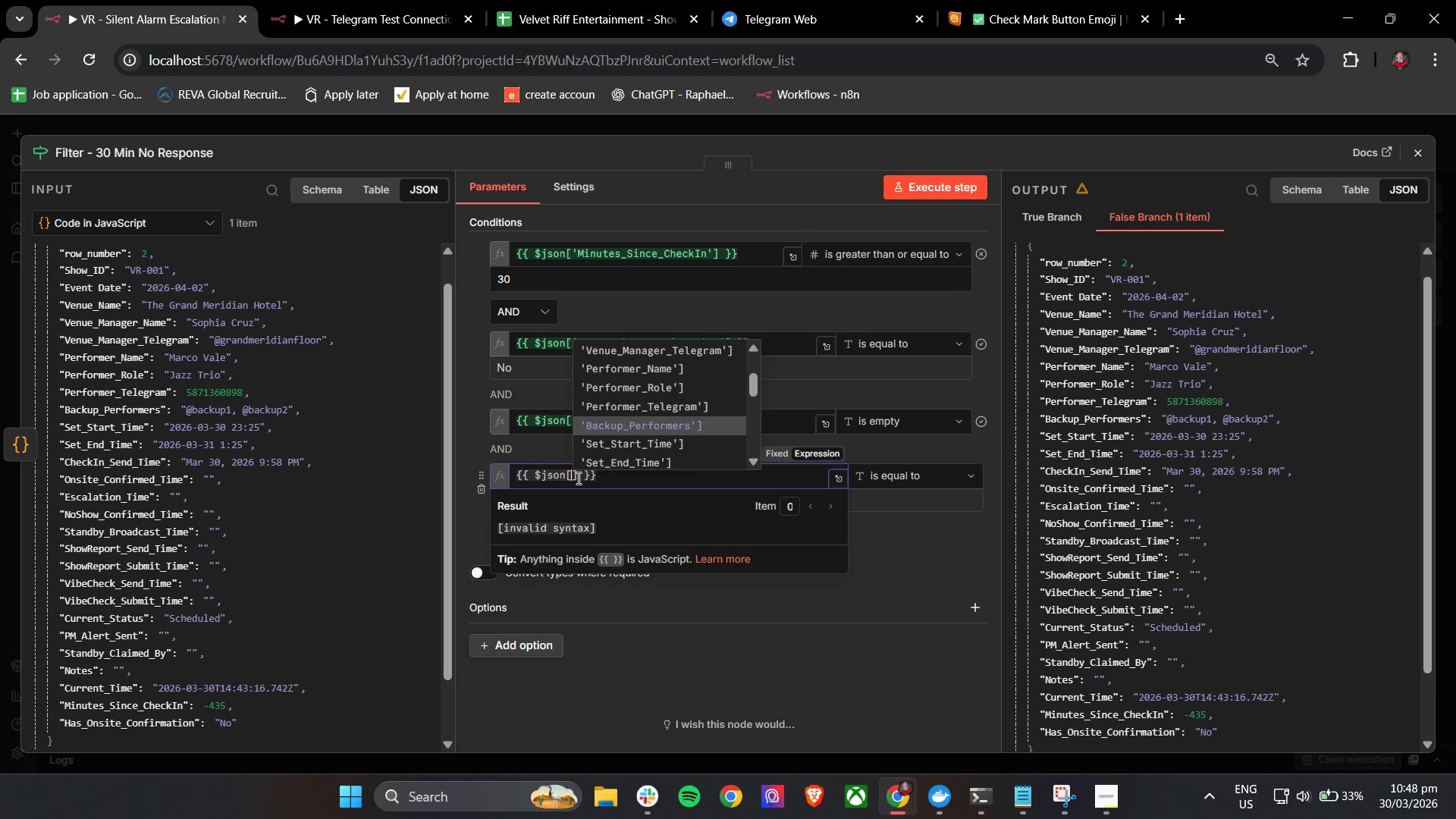 
key(ArrowDown)
 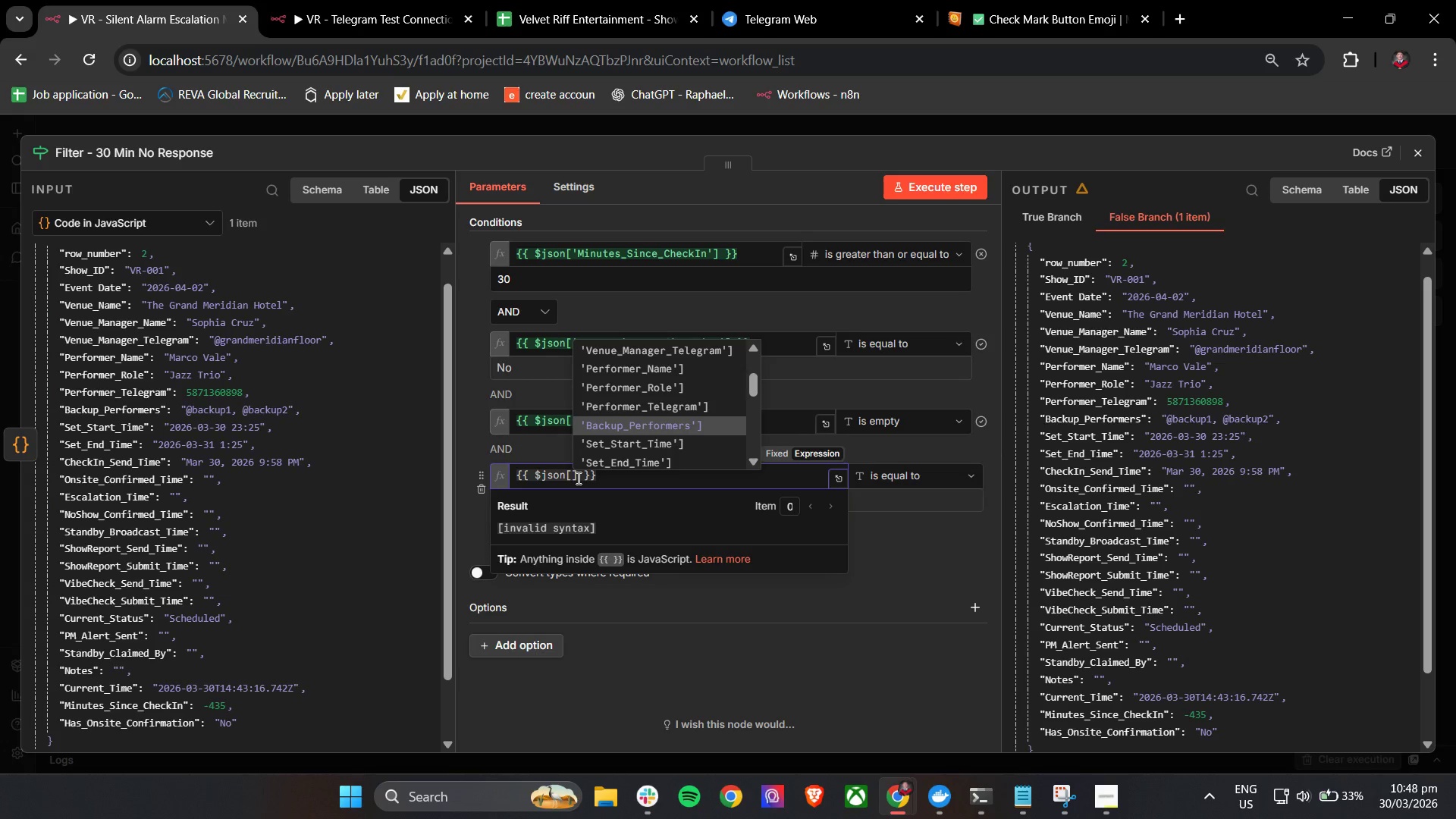 
key(ArrowDown)
 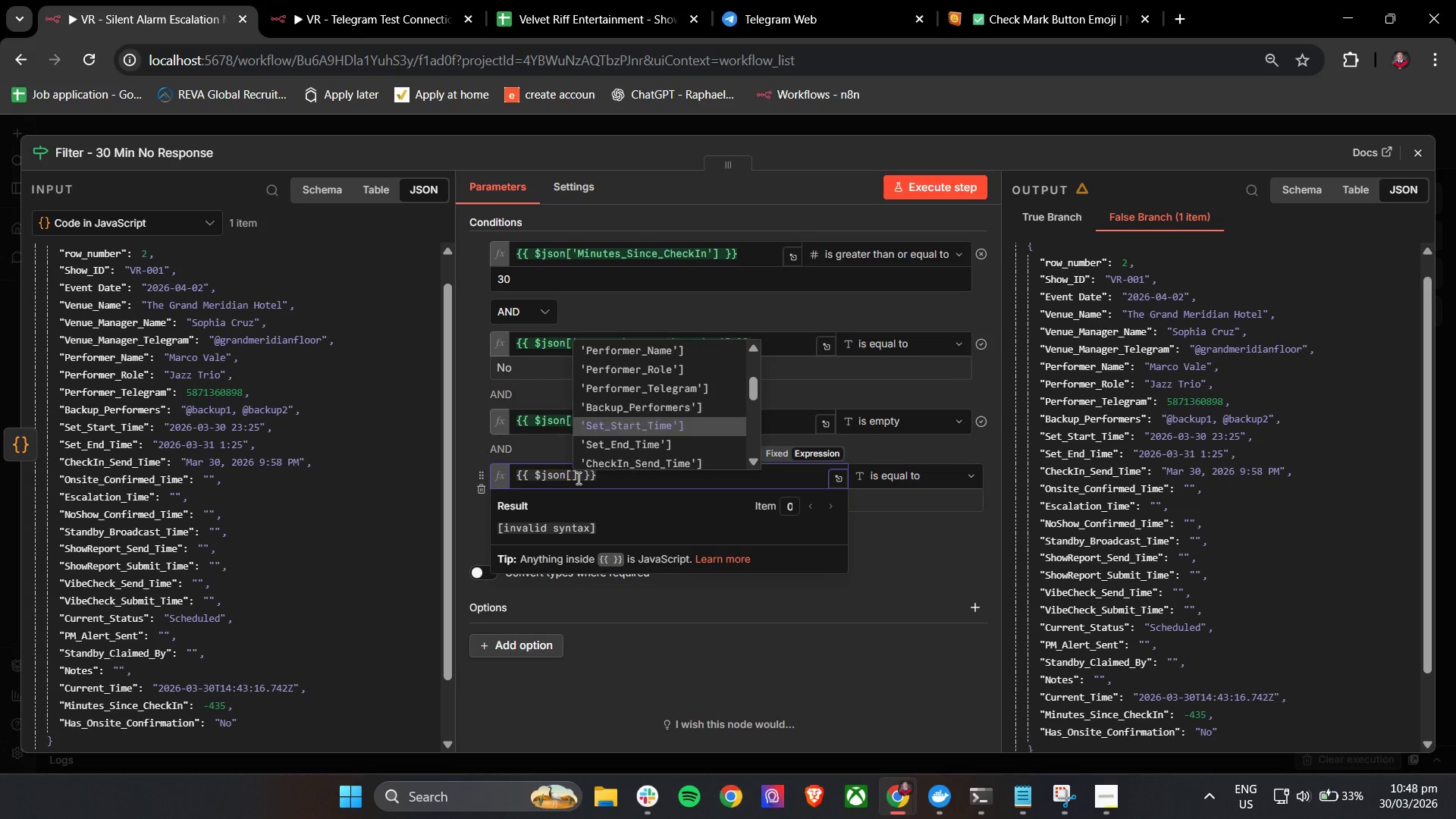 
key(ArrowDown)
 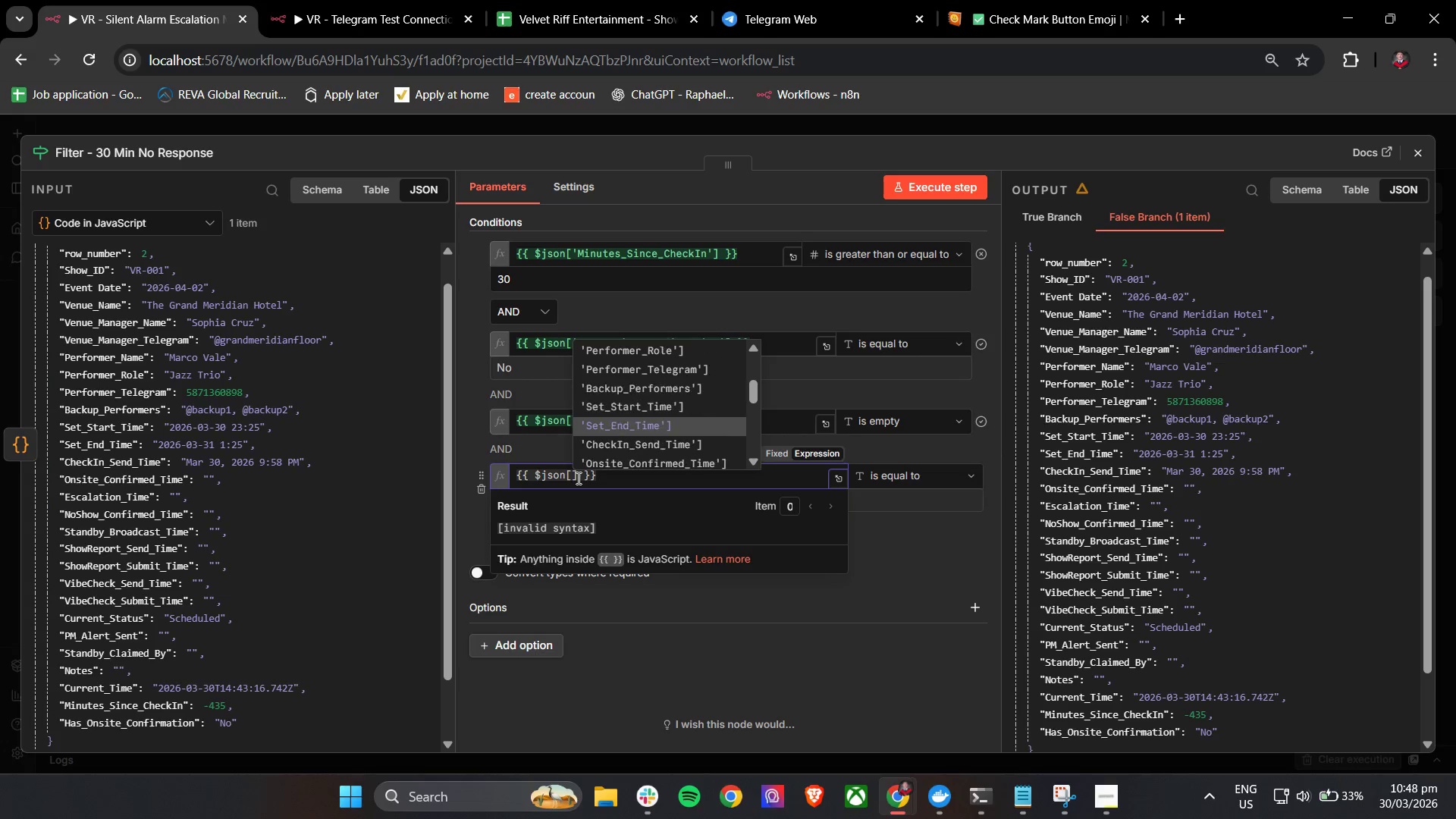 
key(ArrowDown)
 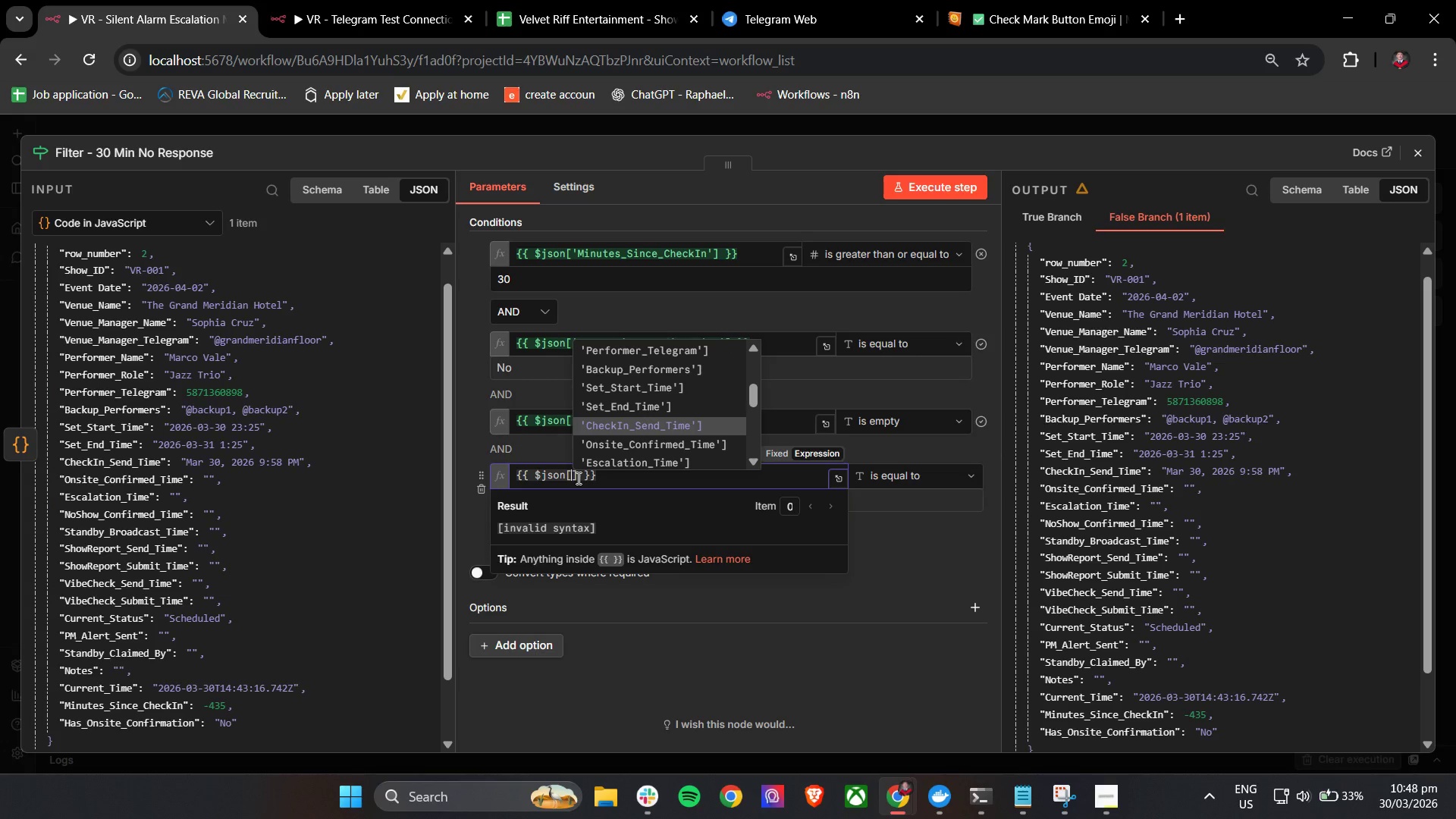 
key(ArrowDown)
 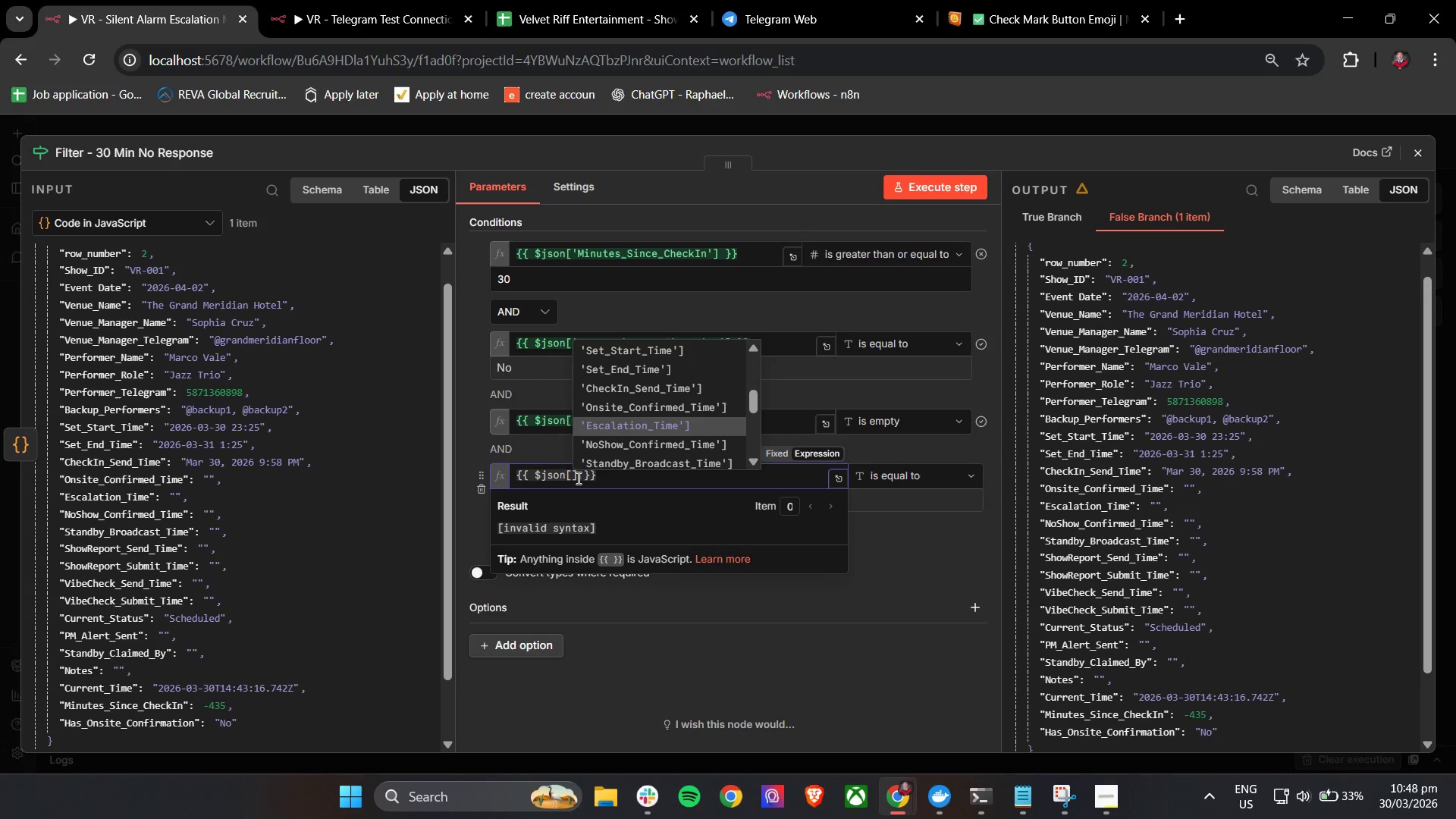 
key(ArrowDown)
 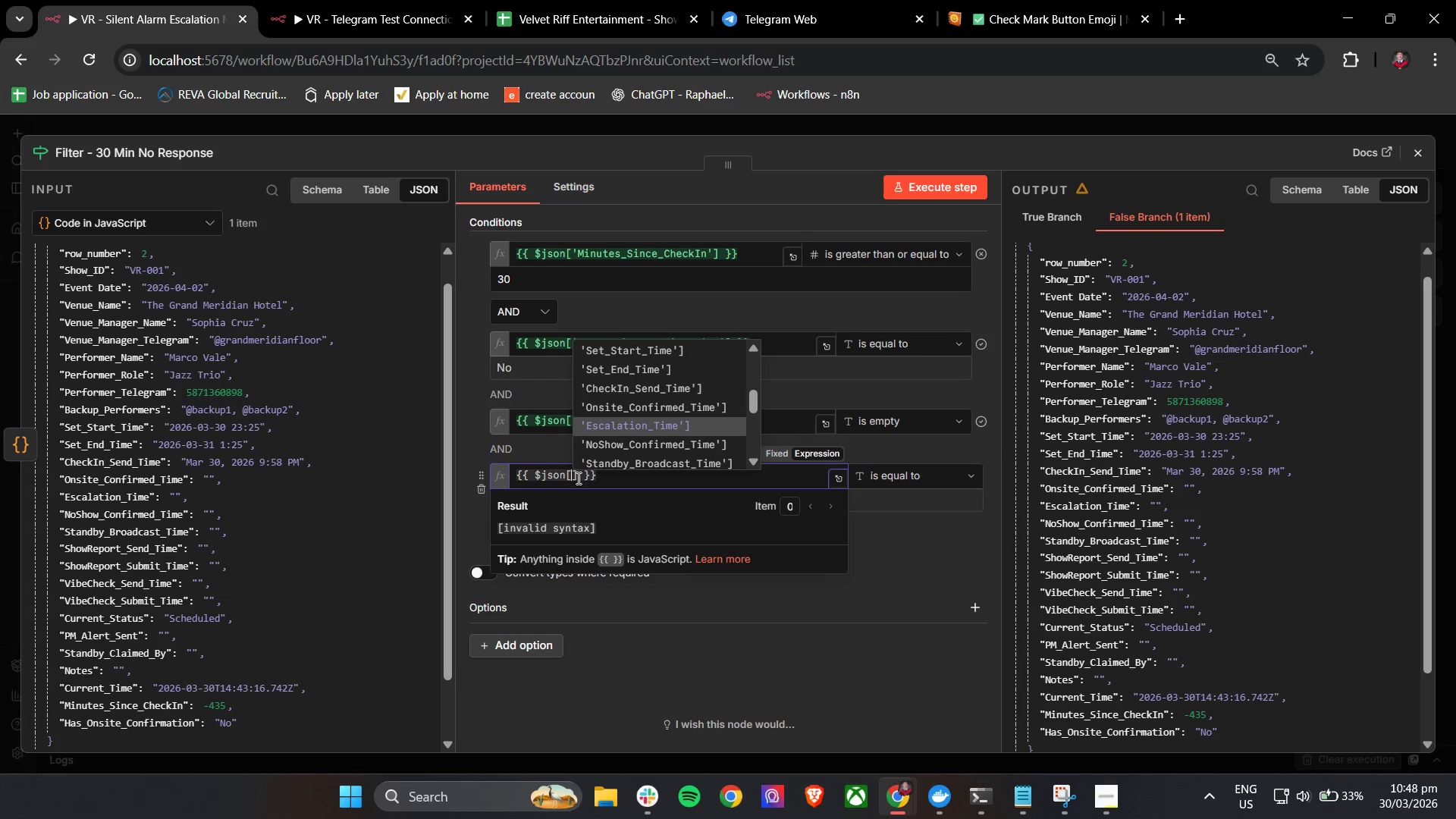 
key(ArrowDown)
 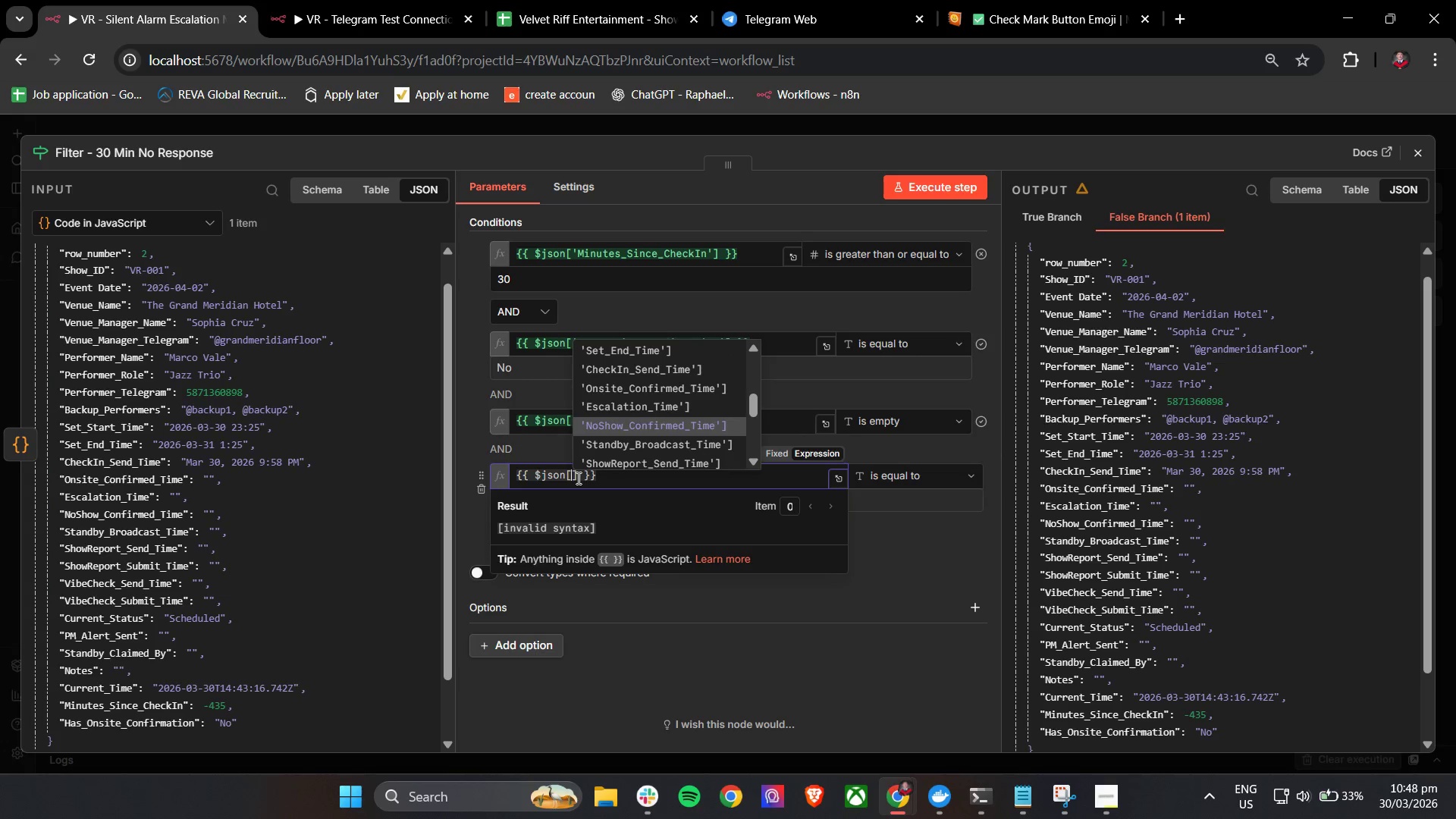 
key(ArrowDown)
 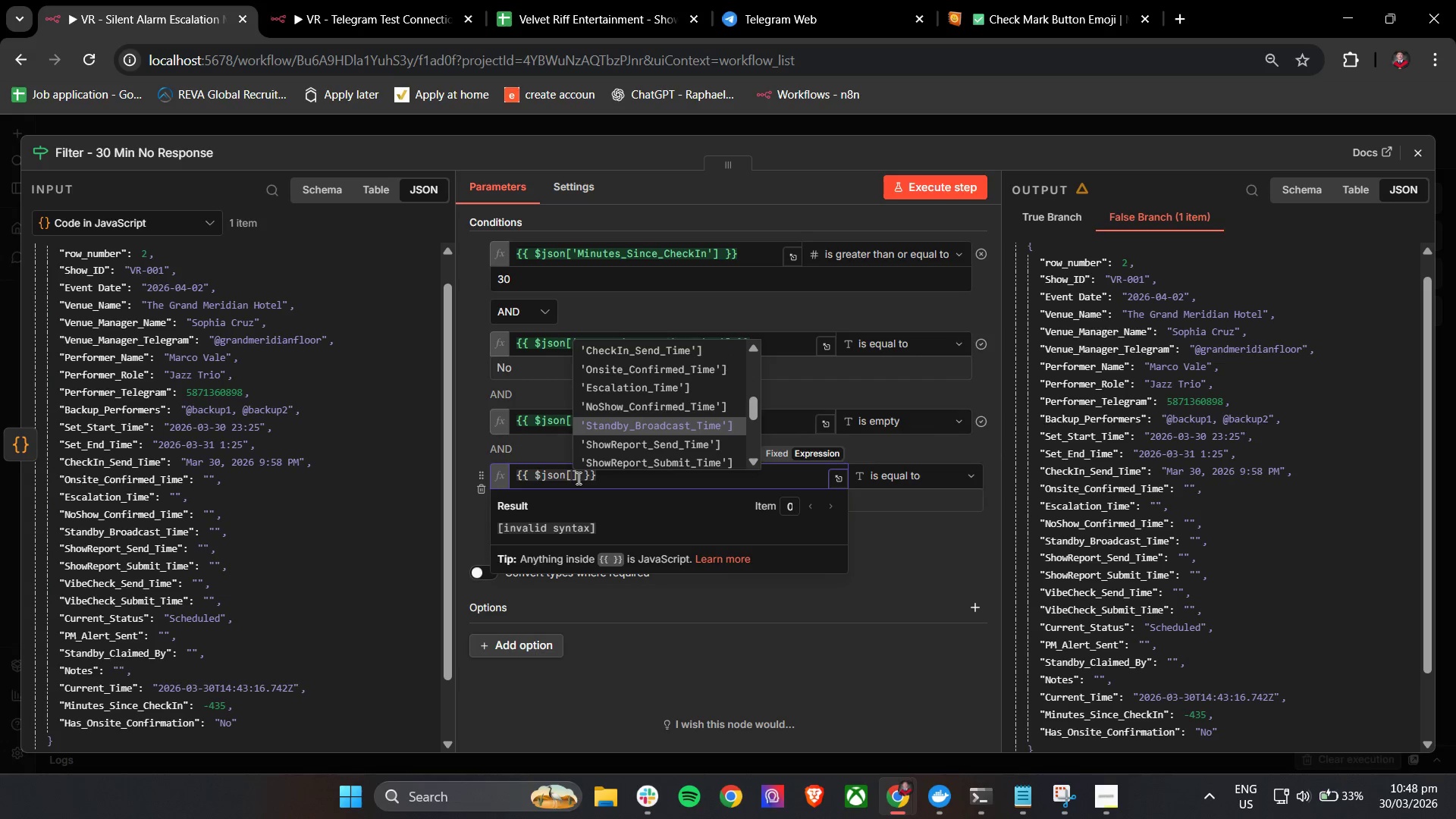 
key(ArrowDown)
 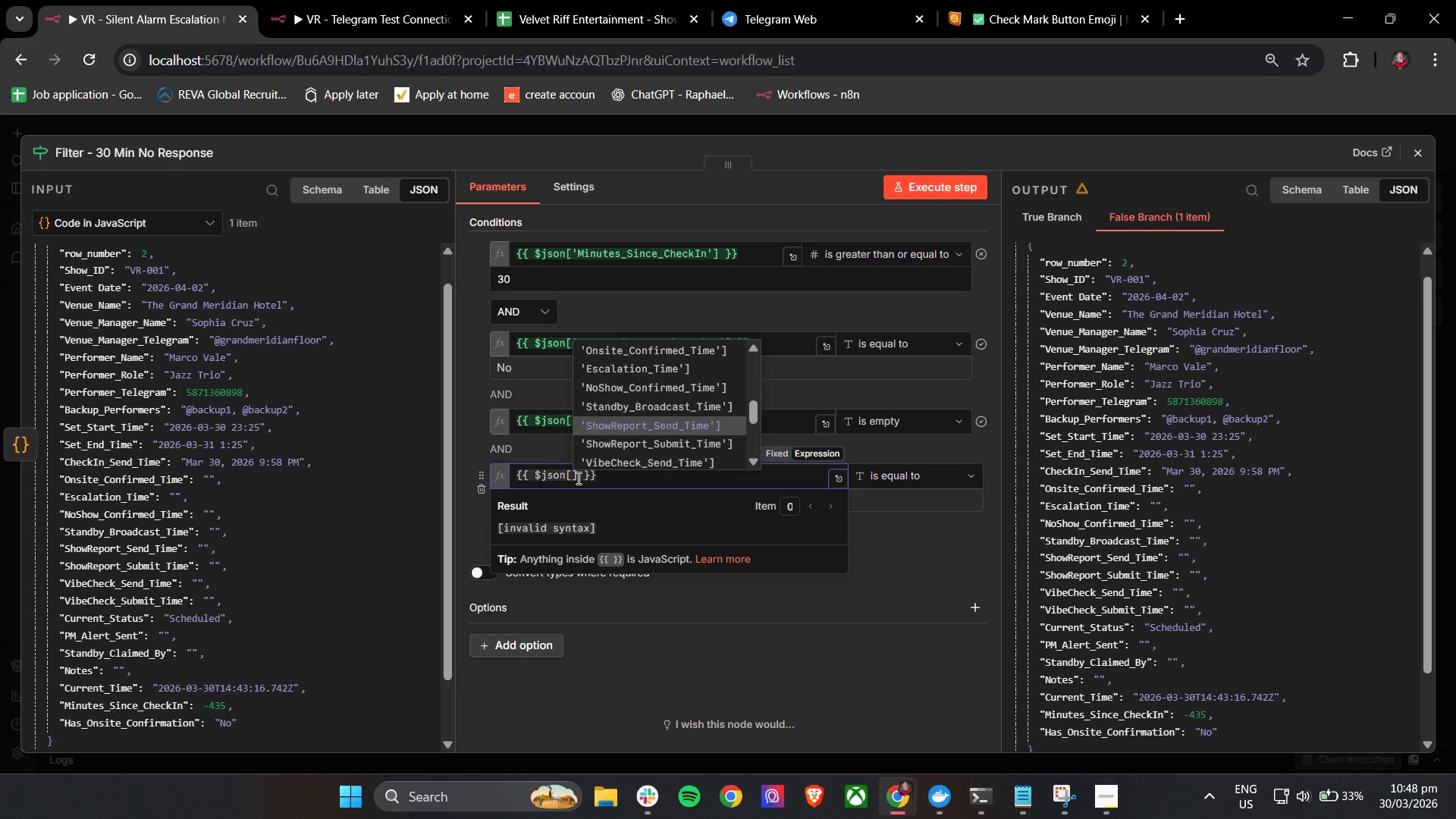 
key(ArrowDown)
 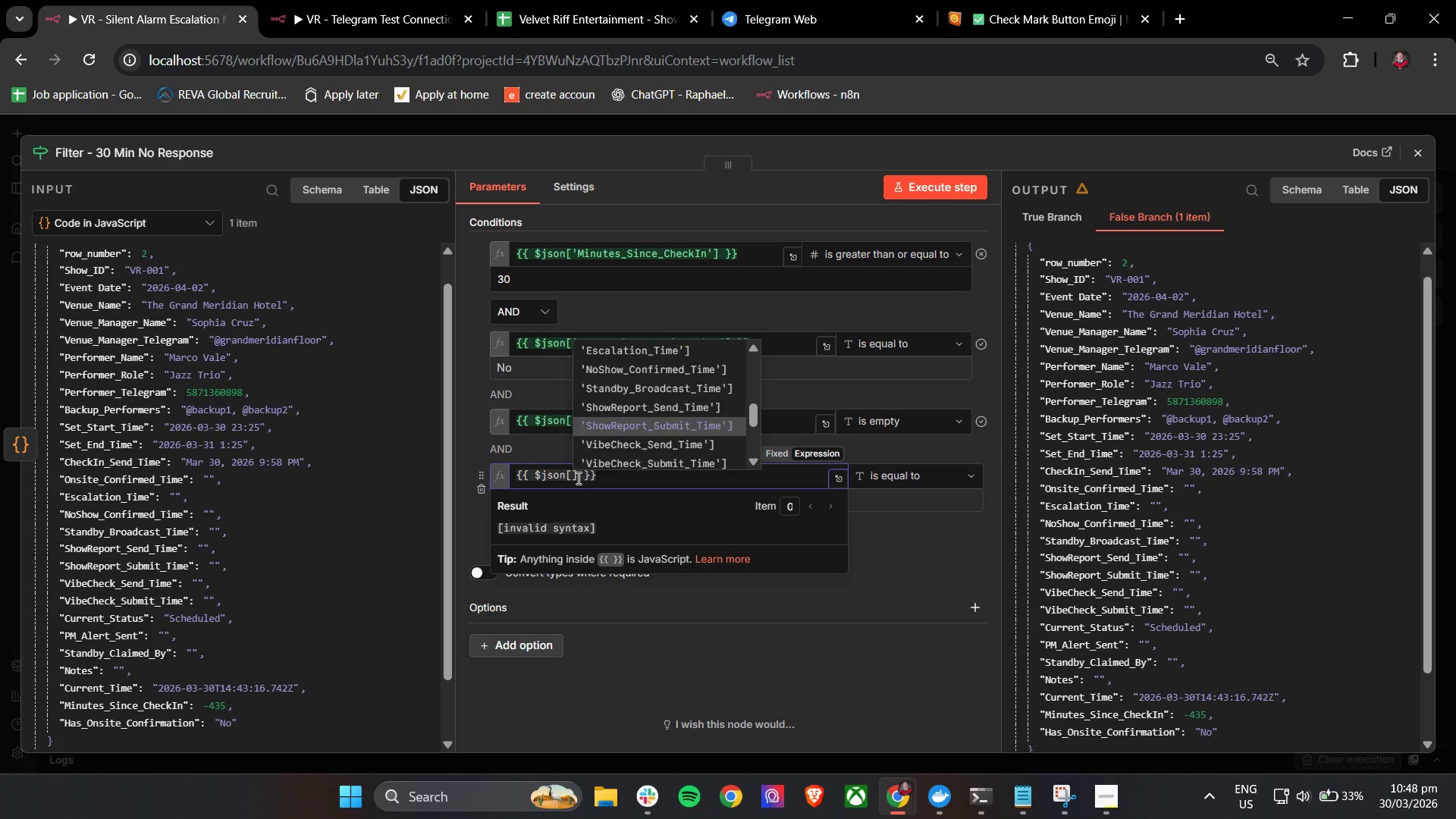 
hold_key(key=ArrowDown, duration=0.31)
 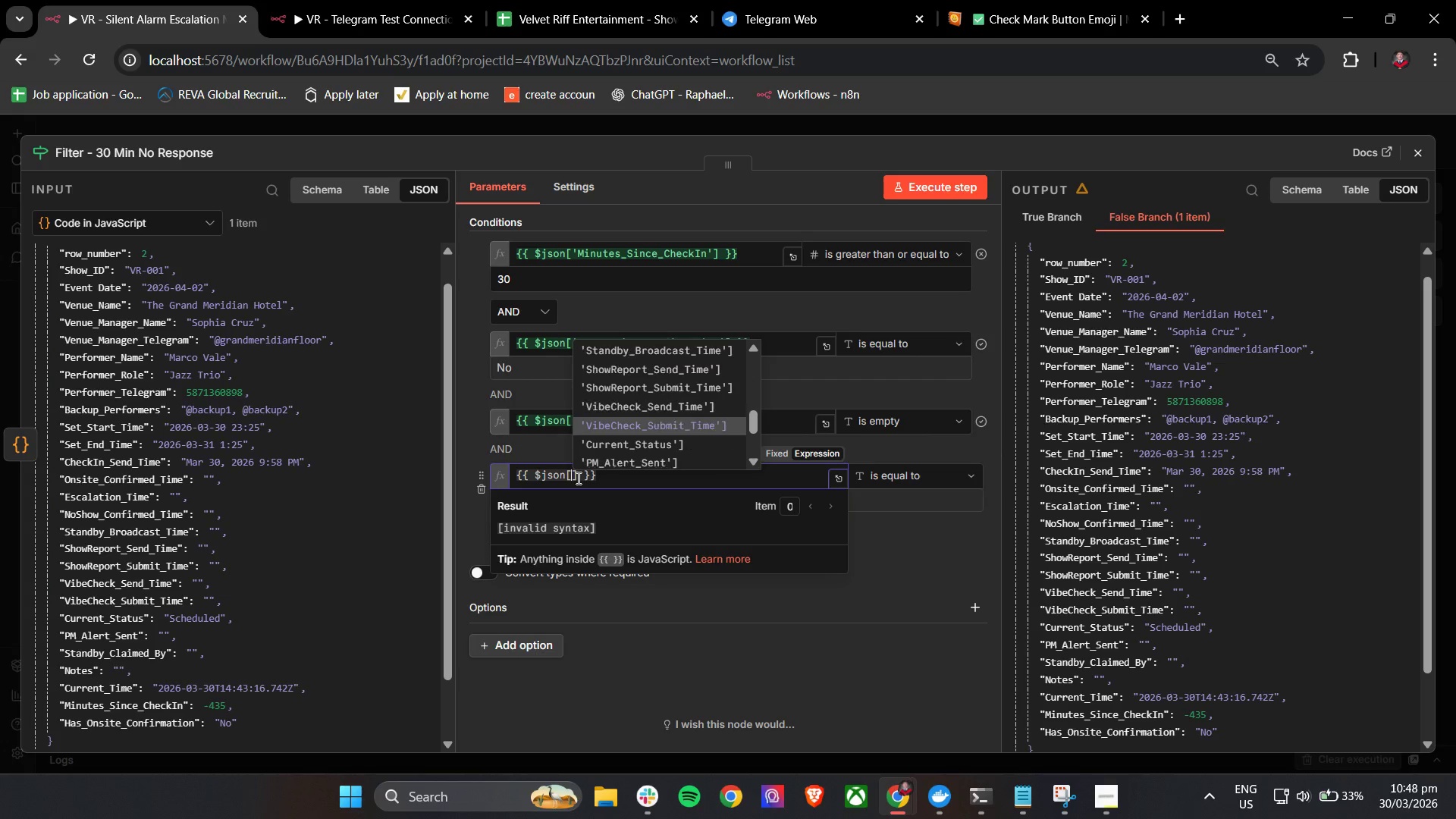 
key(ArrowDown)
 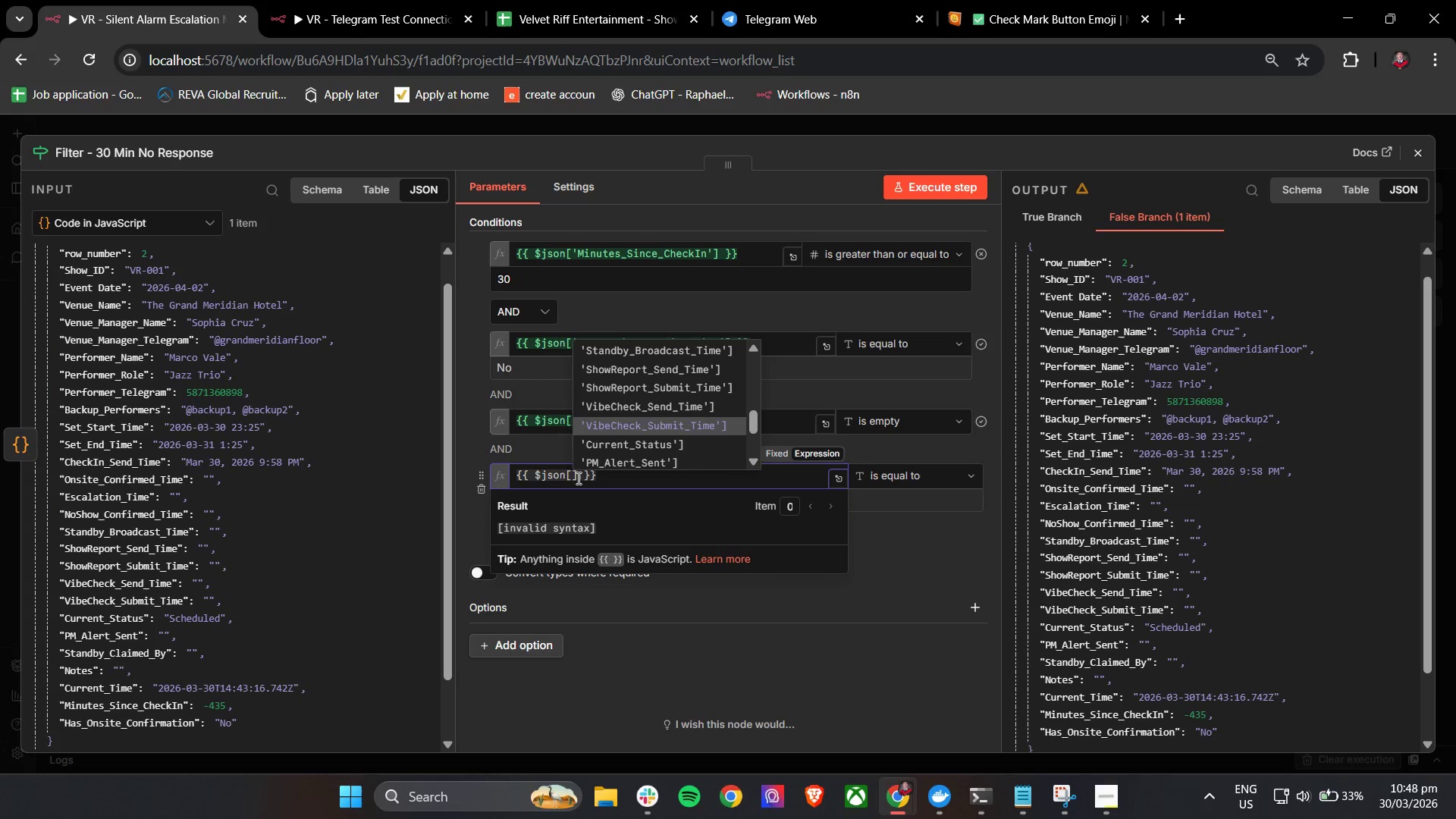 
key(ArrowDown)
 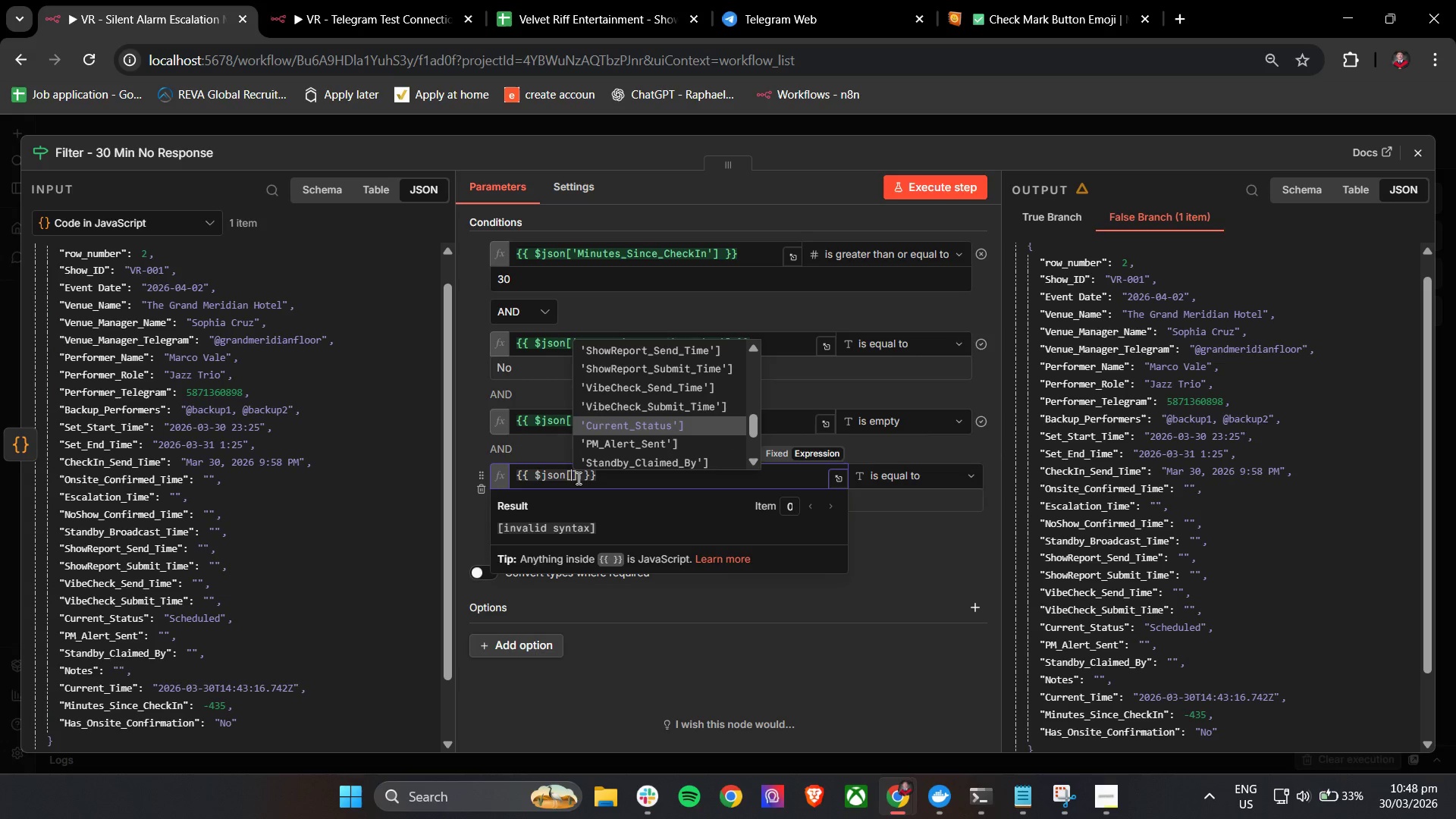 
key(Enter)
 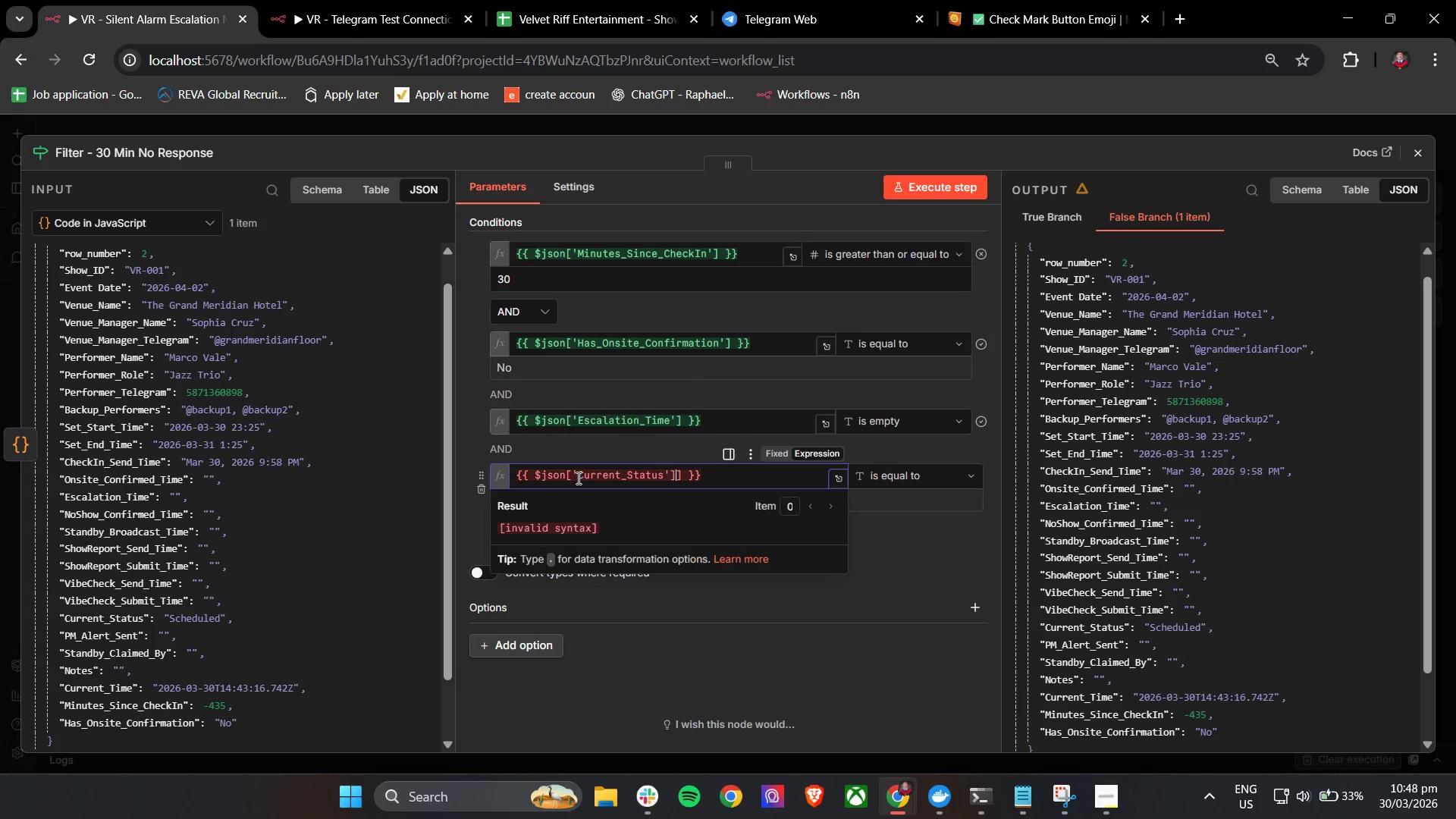 
key(Backspace)
 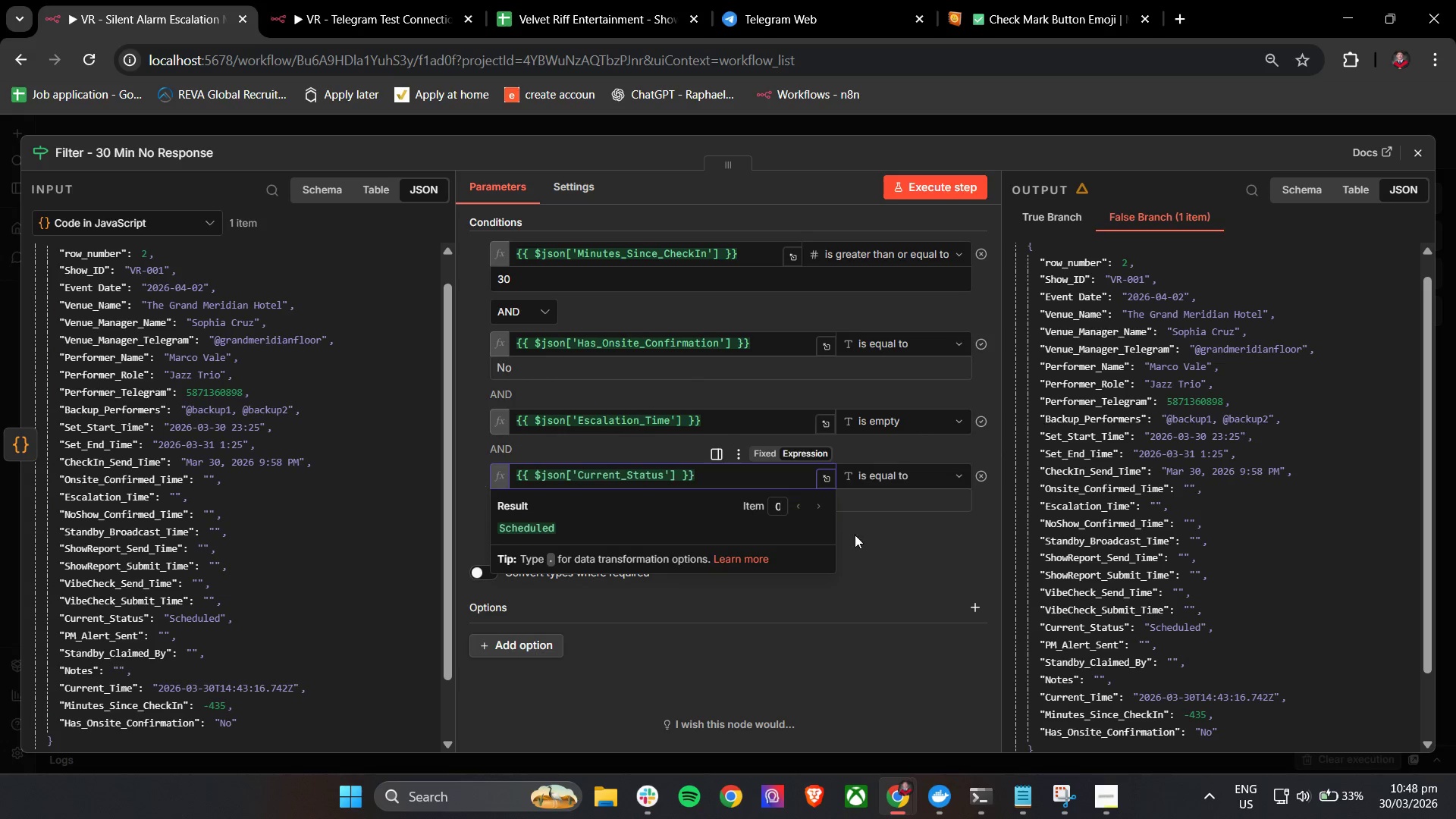 
left_click([902, 546])
 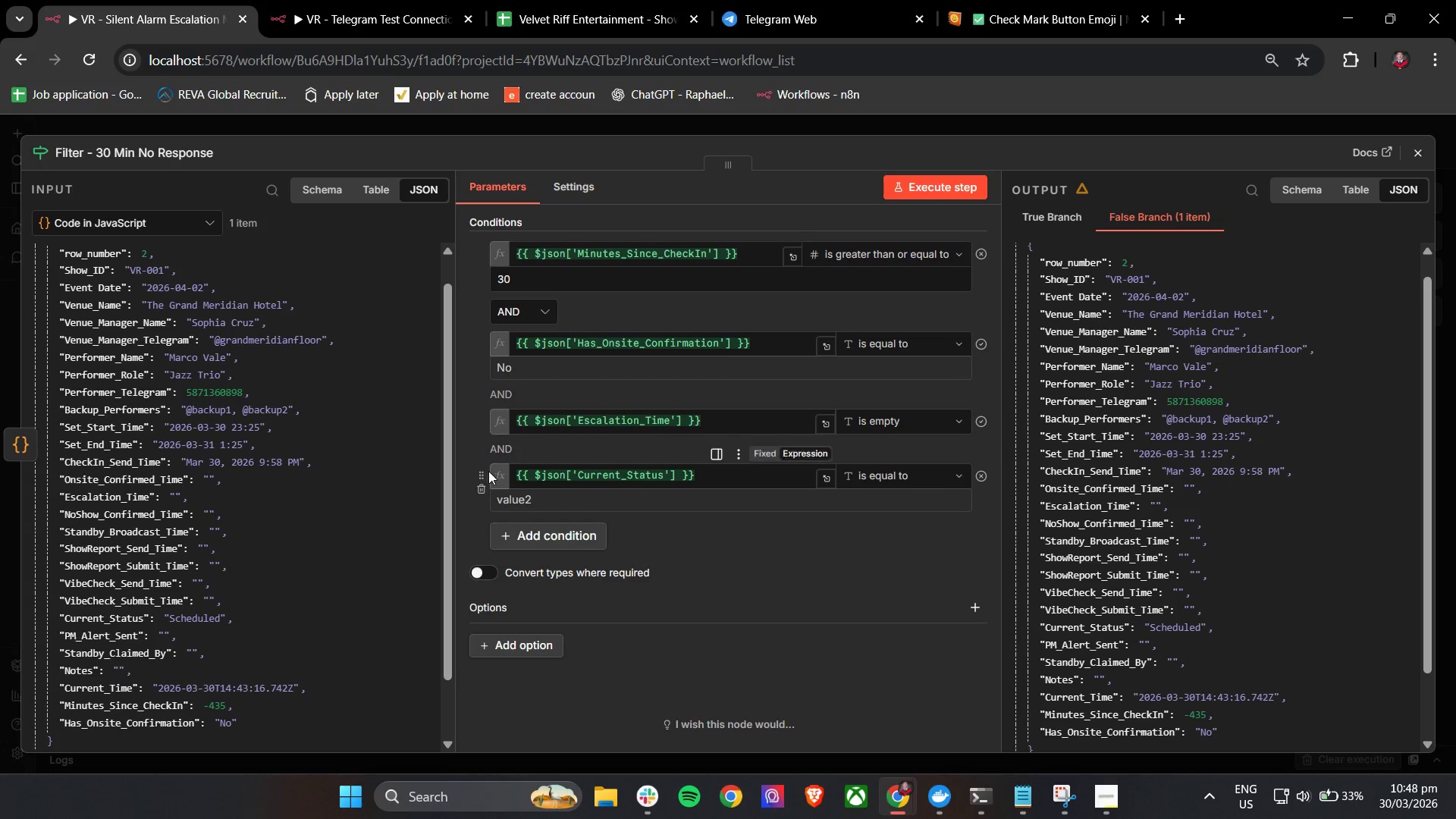 
left_click_drag(start_coordinate=[479, 475], to_coordinate=[481, 413])
 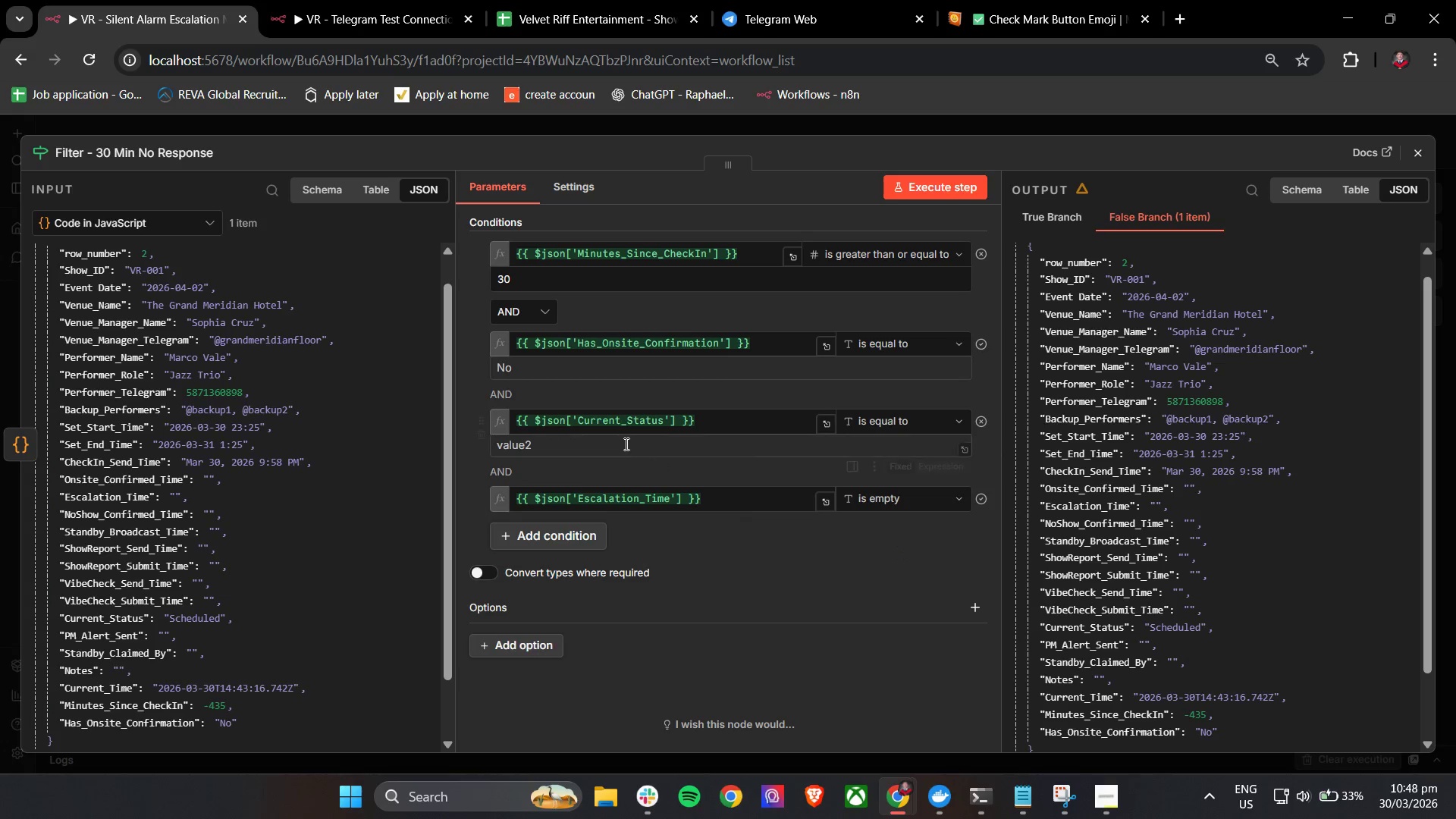 
left_click([620, 448])
 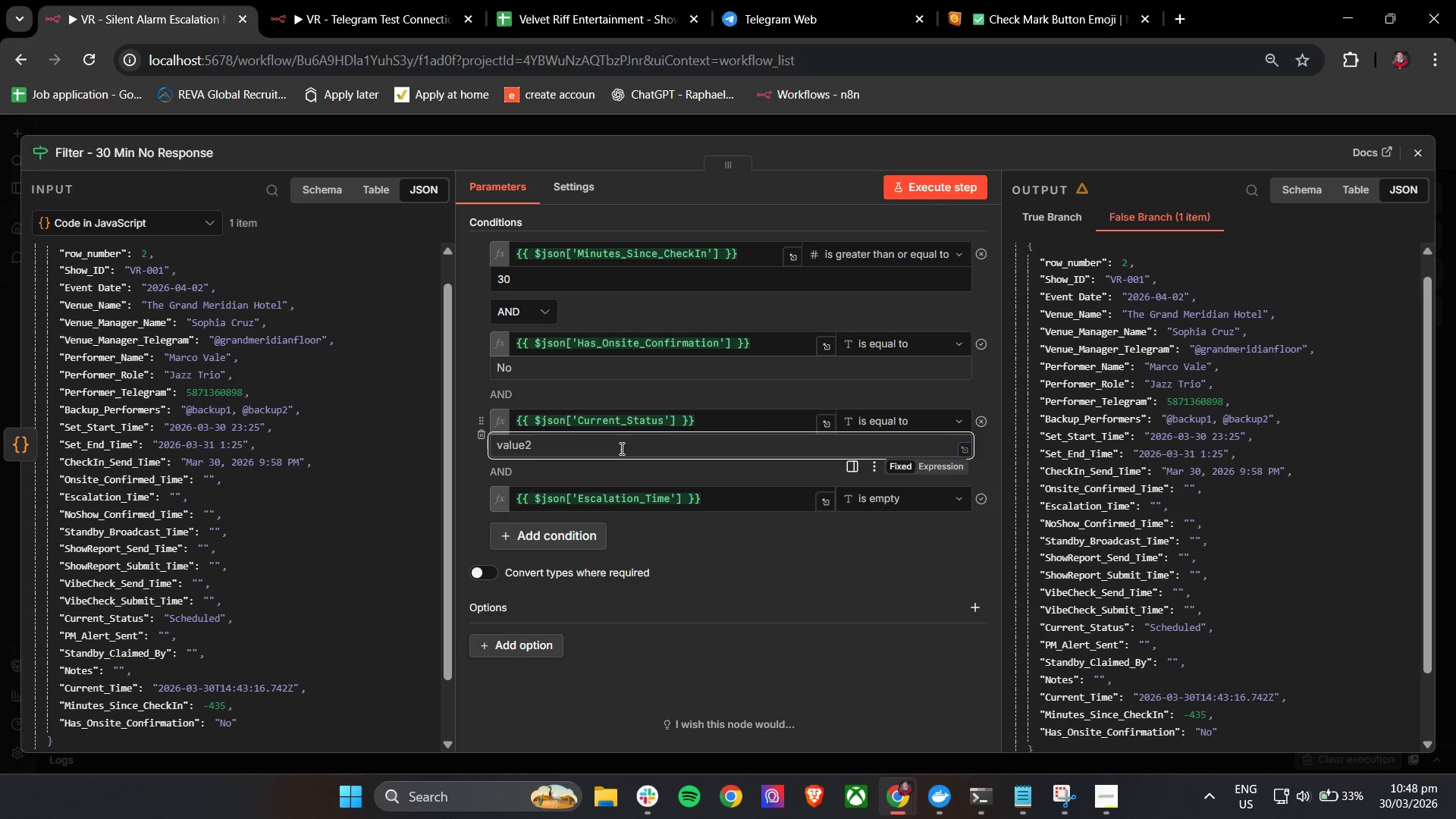 
type(Scheduled)
 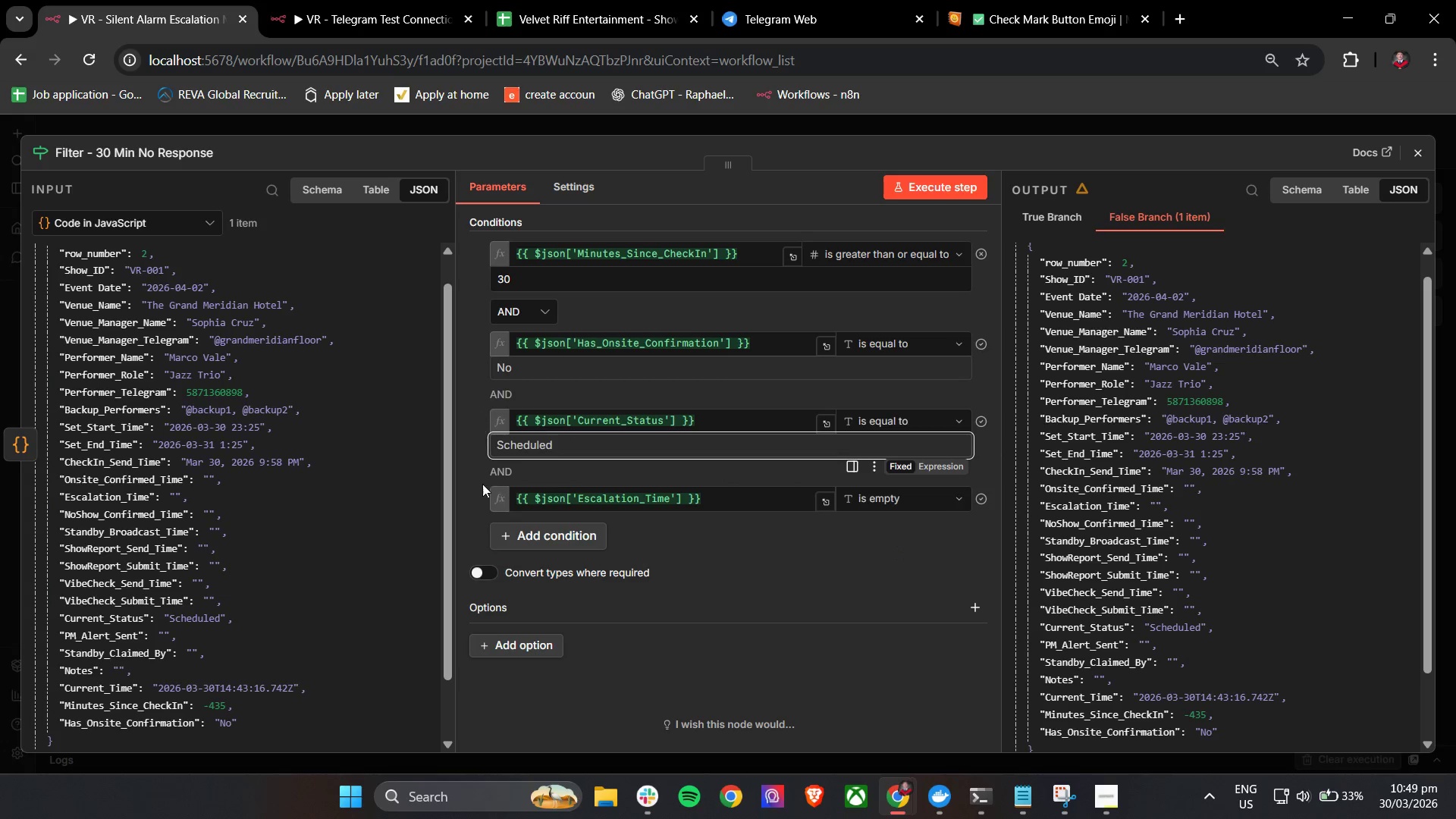 
left_click([465, 458])
 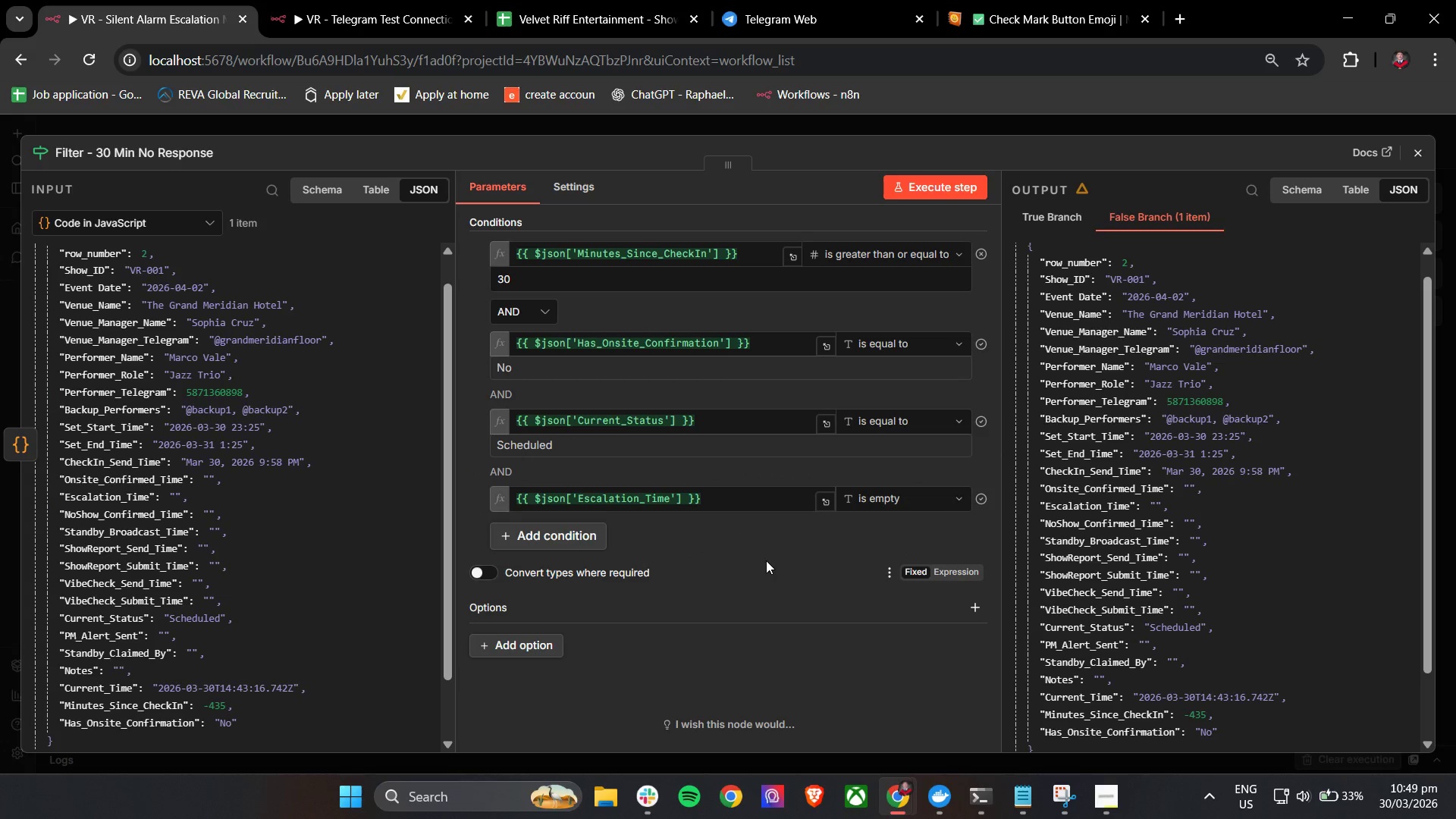 
scroll: coordinate [766, 560], scroll_direction: up, amount: 1.0
 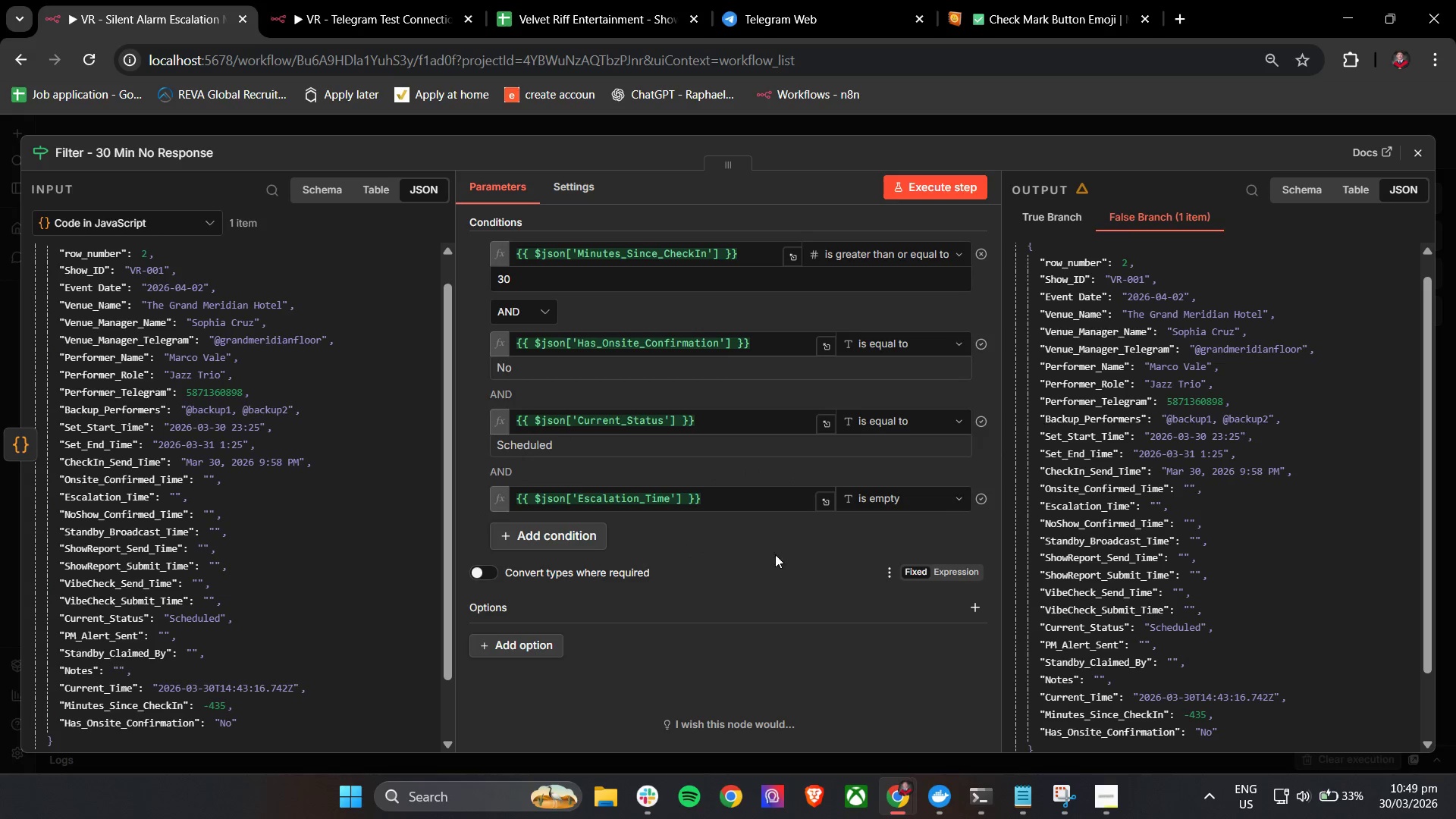 
left_click([926, 189])
 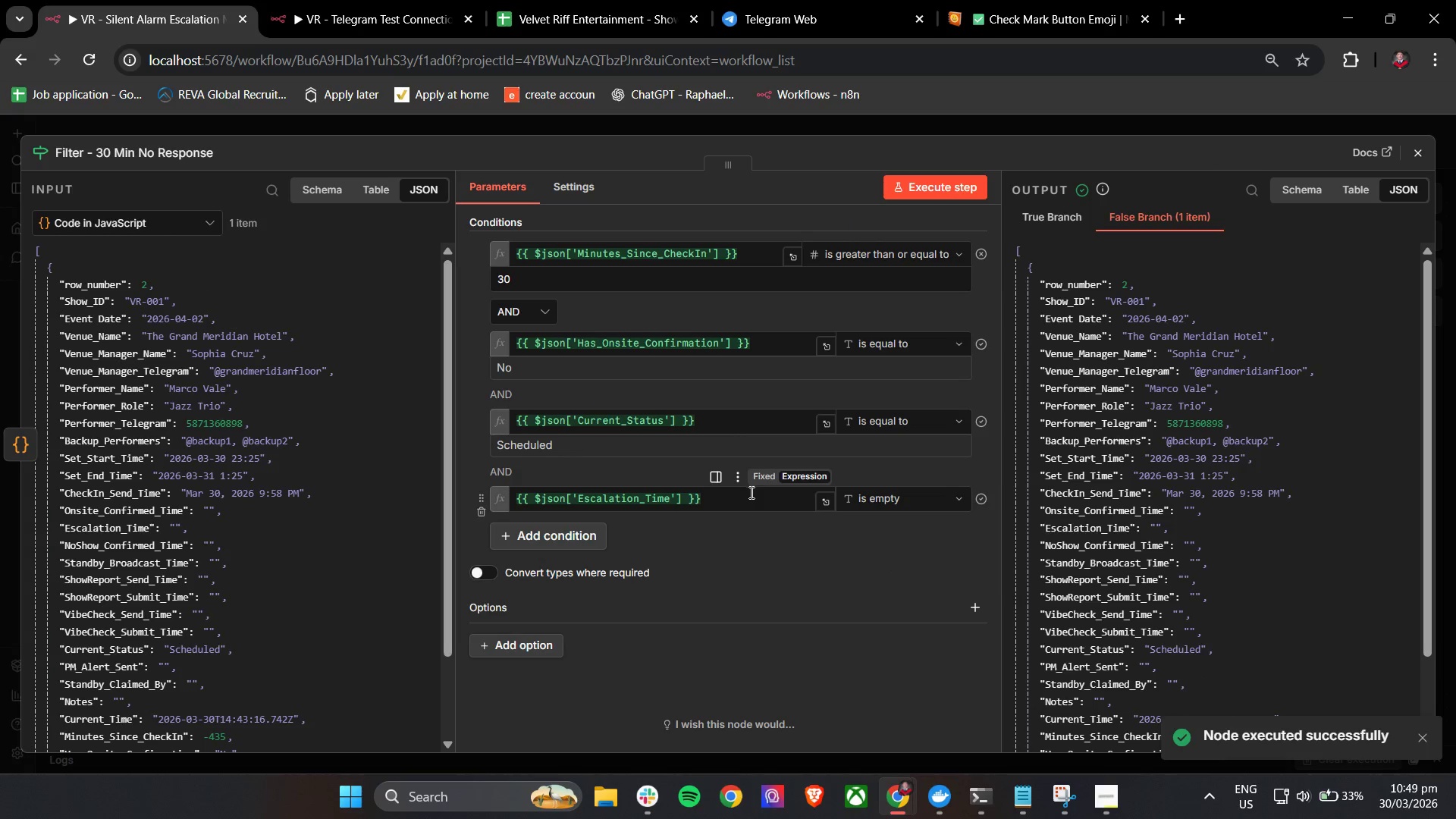 
mouse_move([854, 576])
 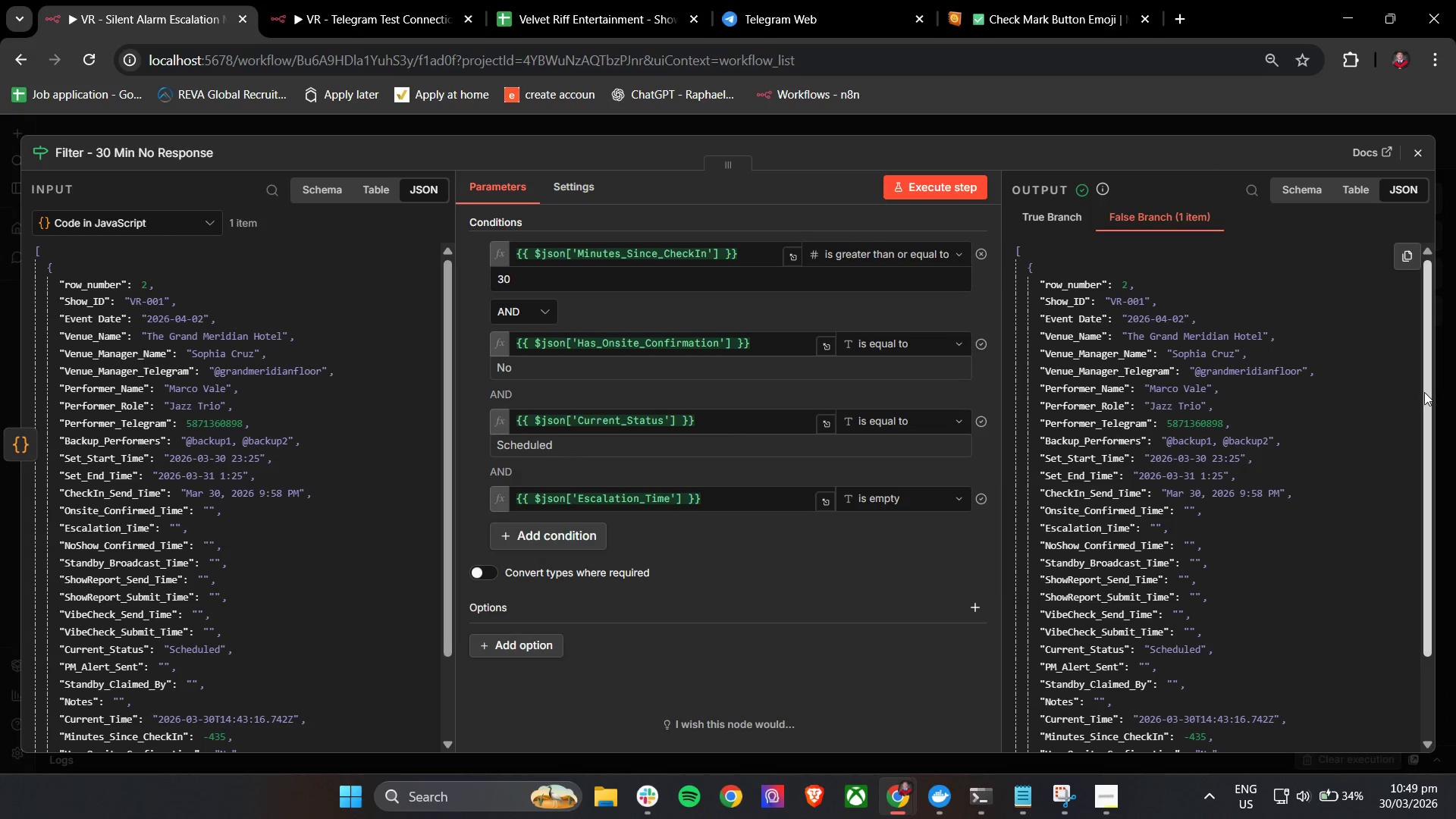 
left_click_drag(start_coordinate=[1426, 393], to_coordinate=[1426, 416])
 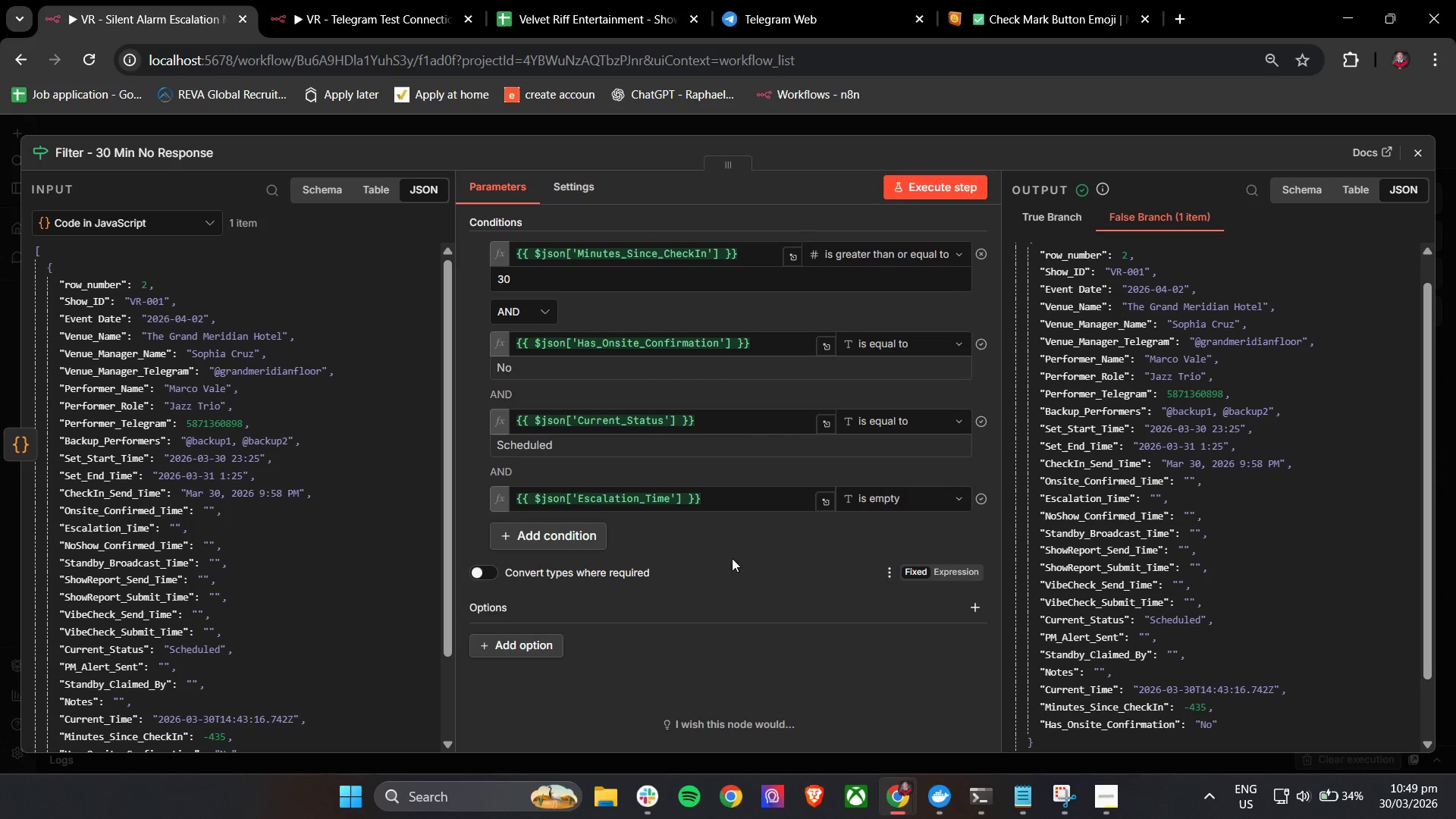 
left_click([755, 555])
 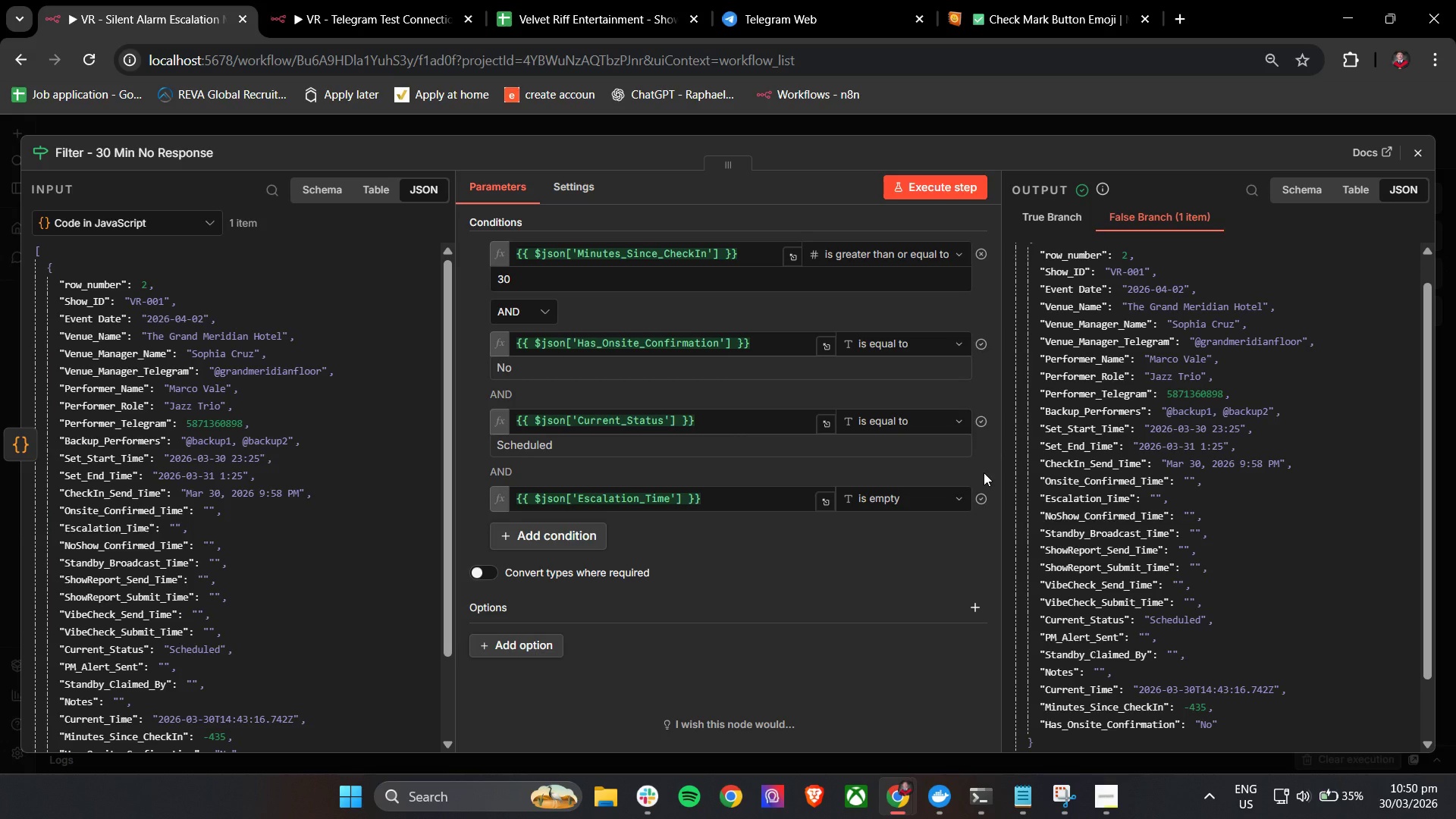 
wait(57.34)
 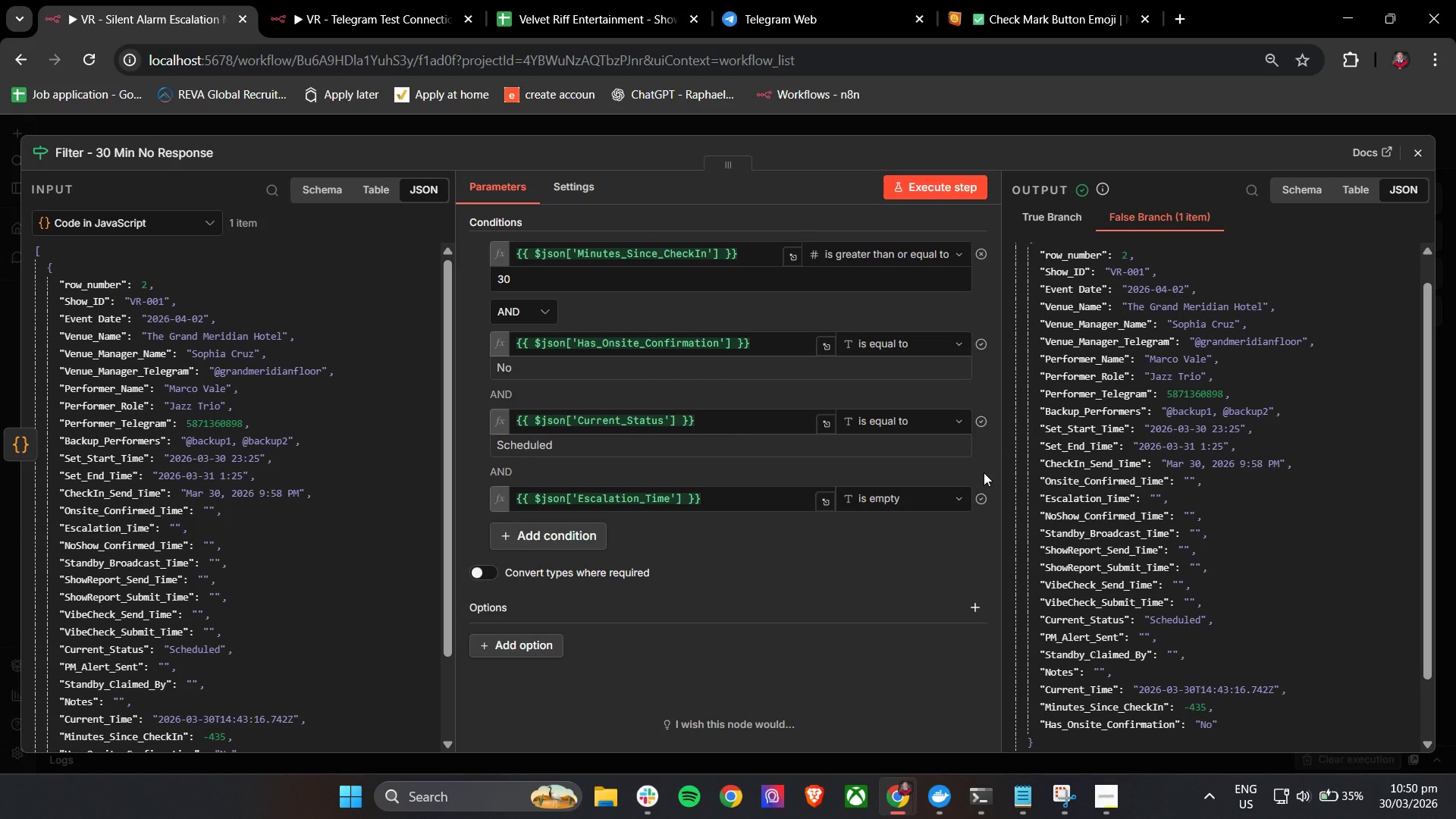 
mouse_move([1410, 308])
 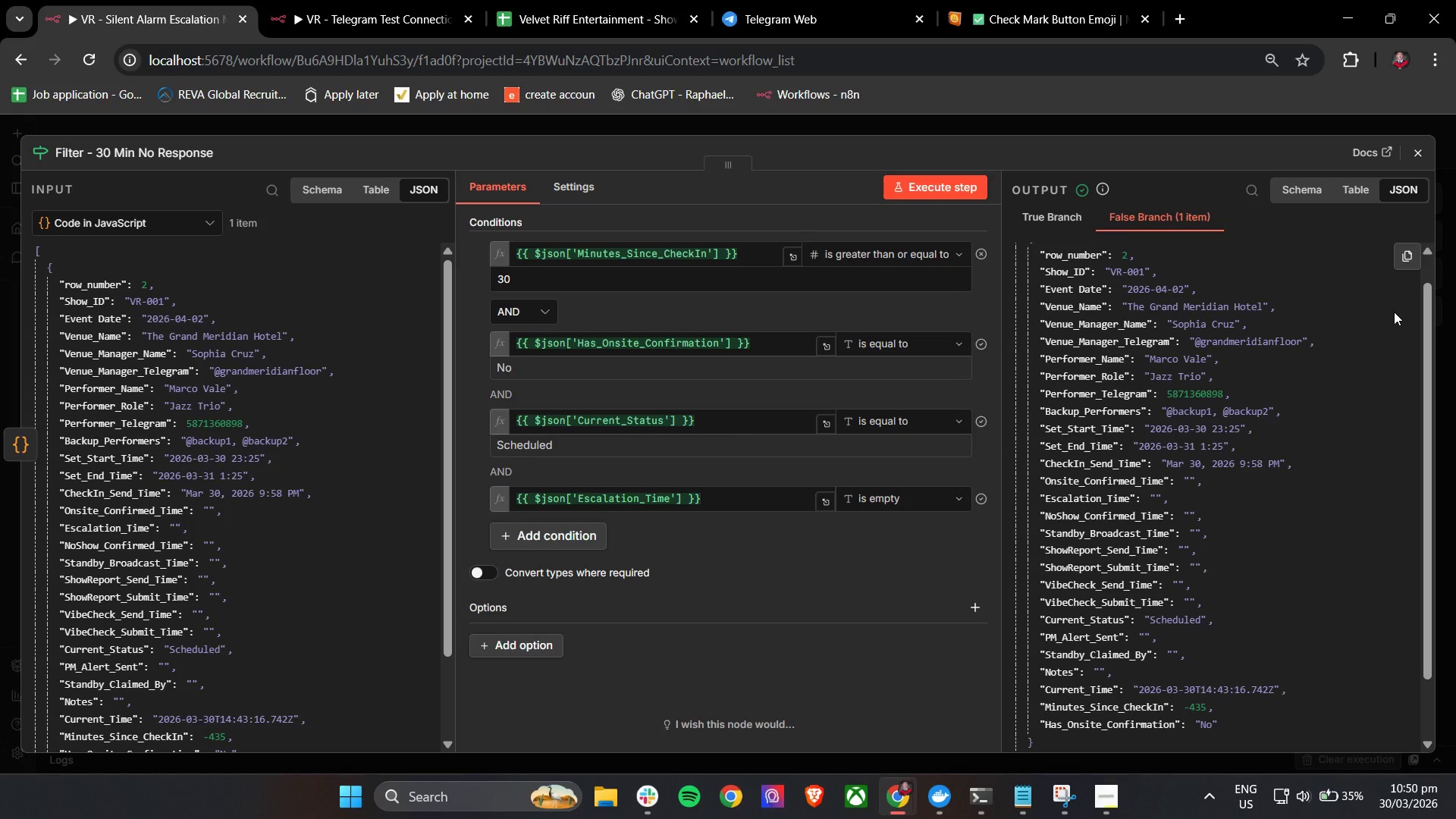 
wait(5.64)
 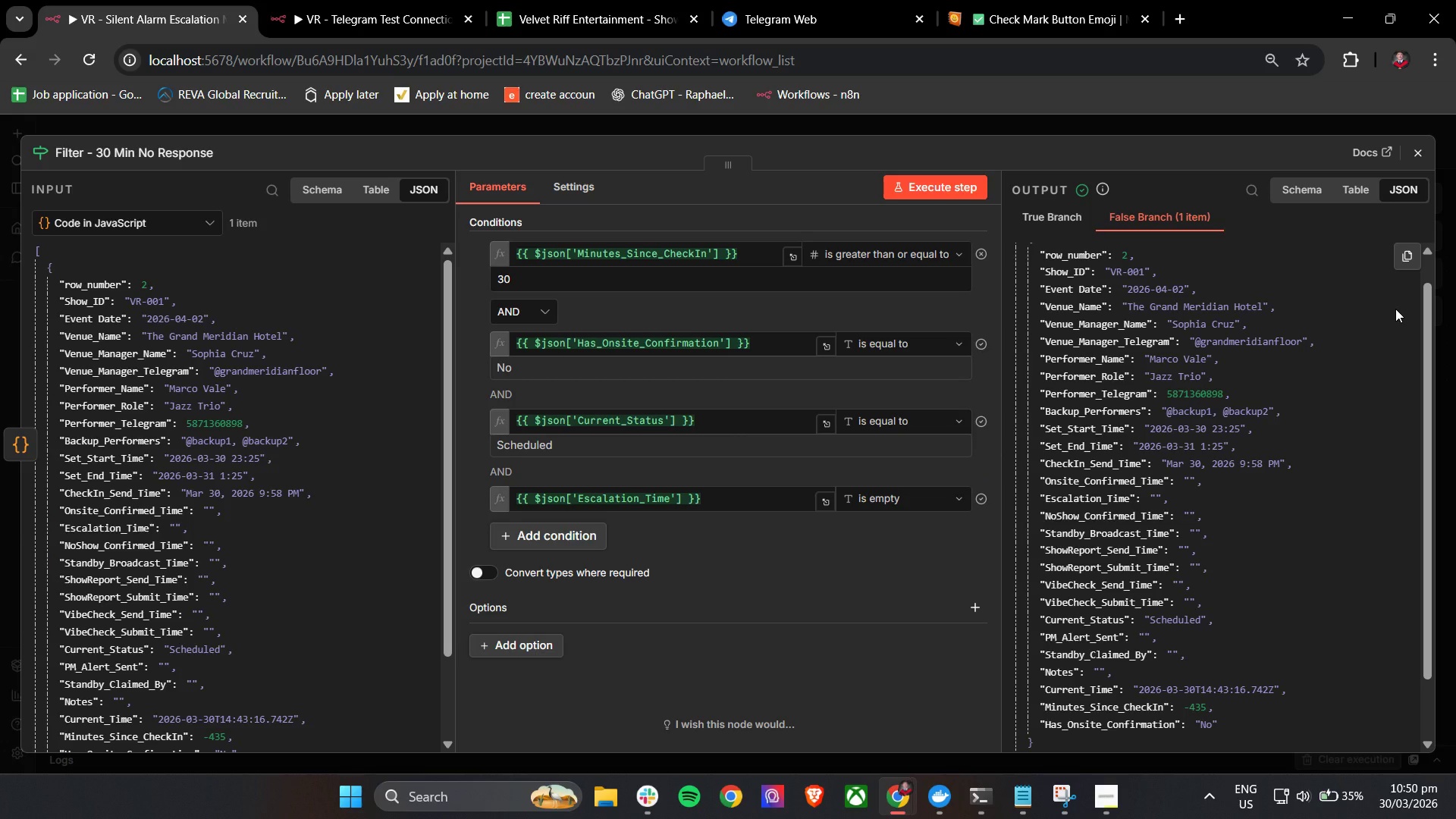 
left_click([1422, 145])
 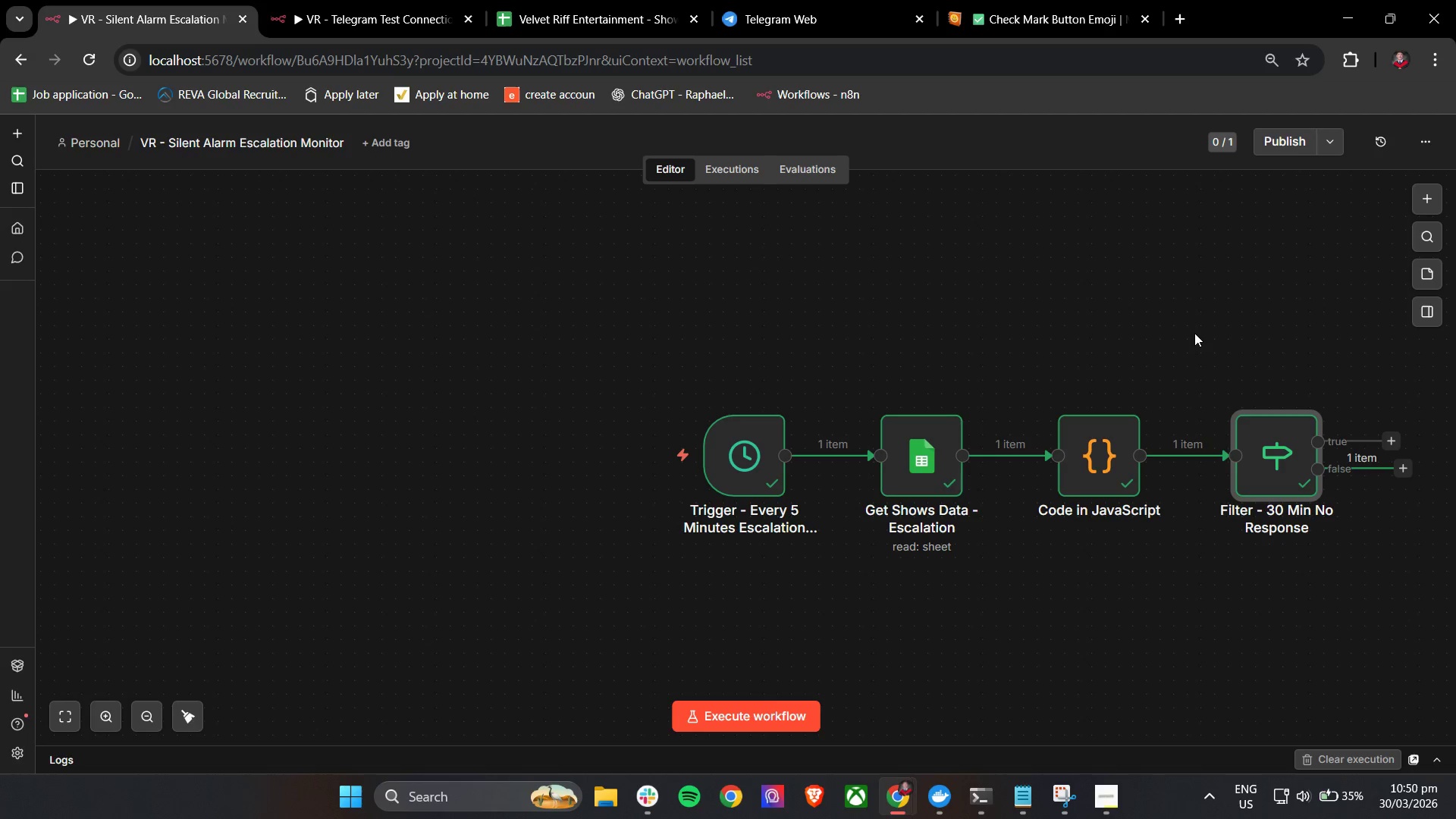 
hold_key(key=ControlLeft, duration=1.22)
left_click_drag(start_coordinate=[1357, 357], to_coordinate=[1156, 352])
 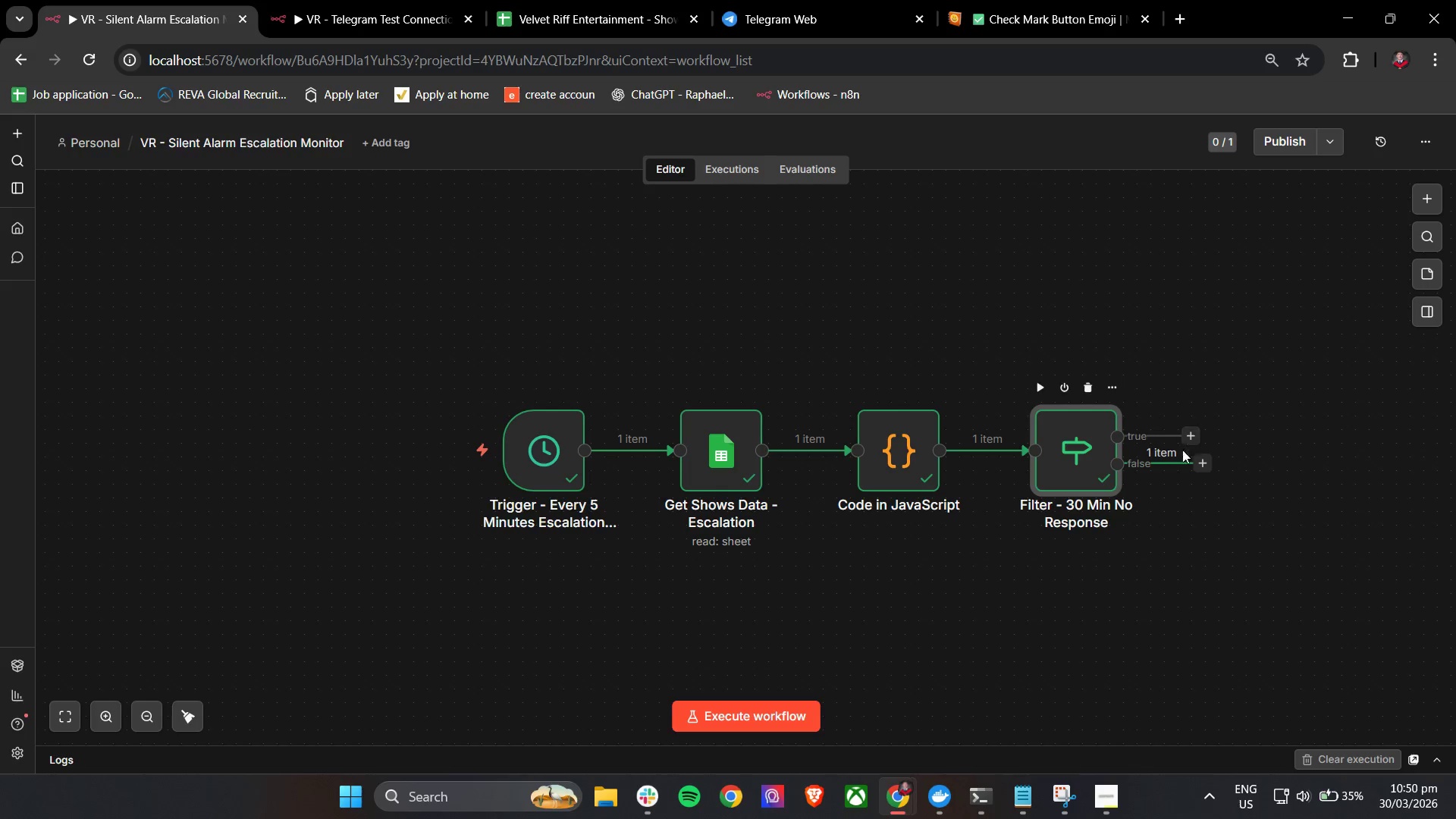 
wait(5.22)
 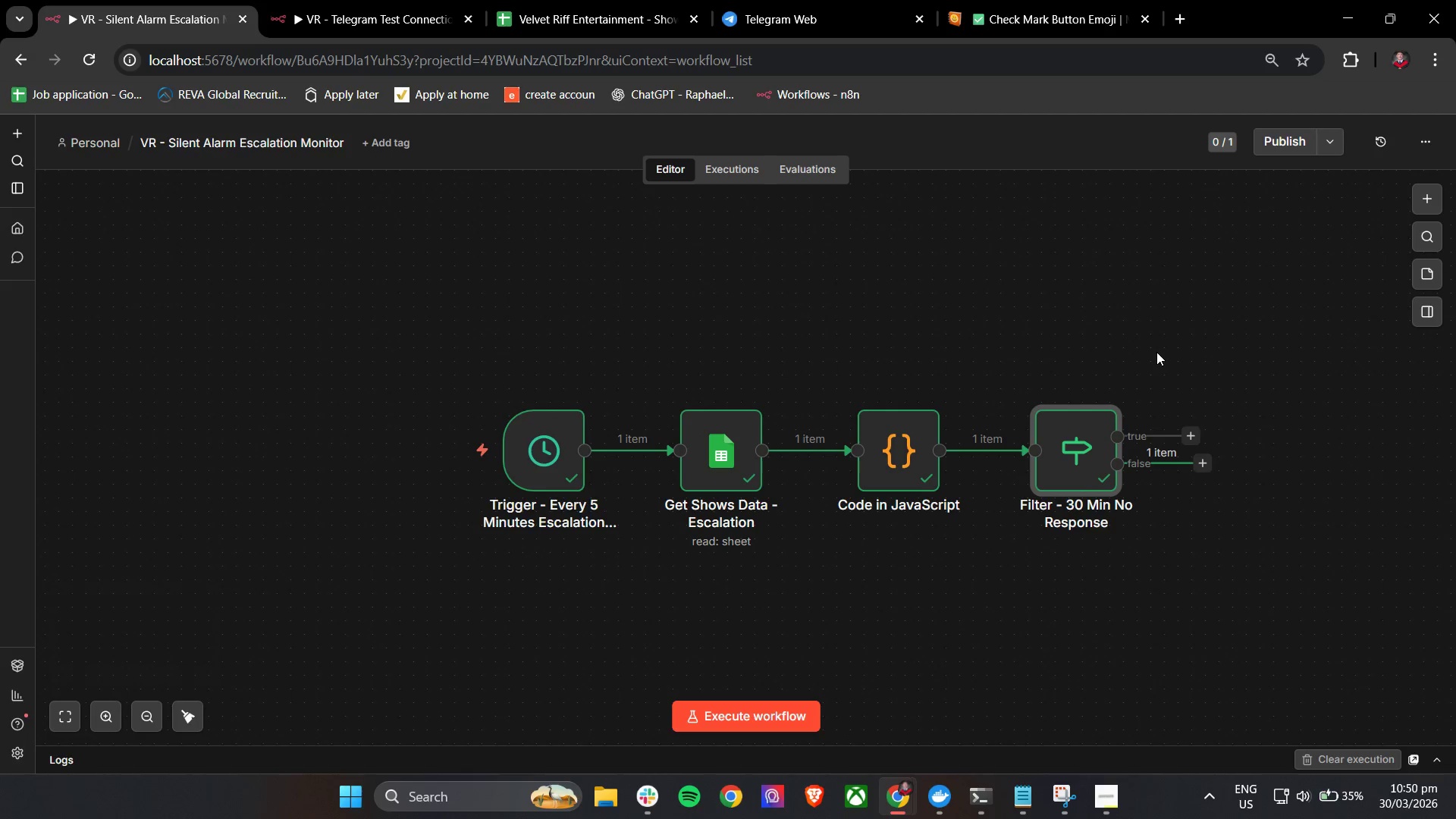 
left_click([1191, 436])
 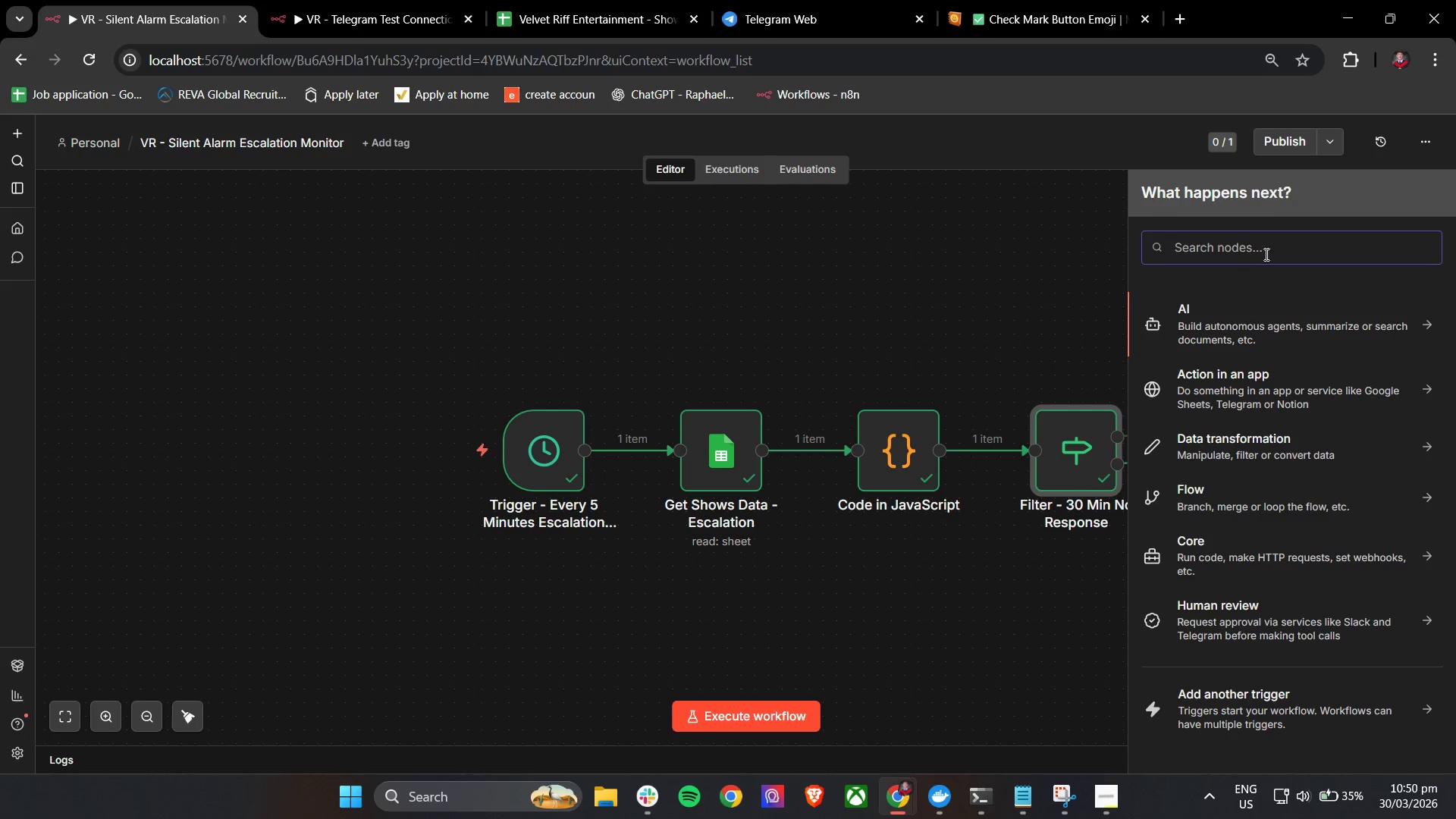 
double_click([1265, 249])
 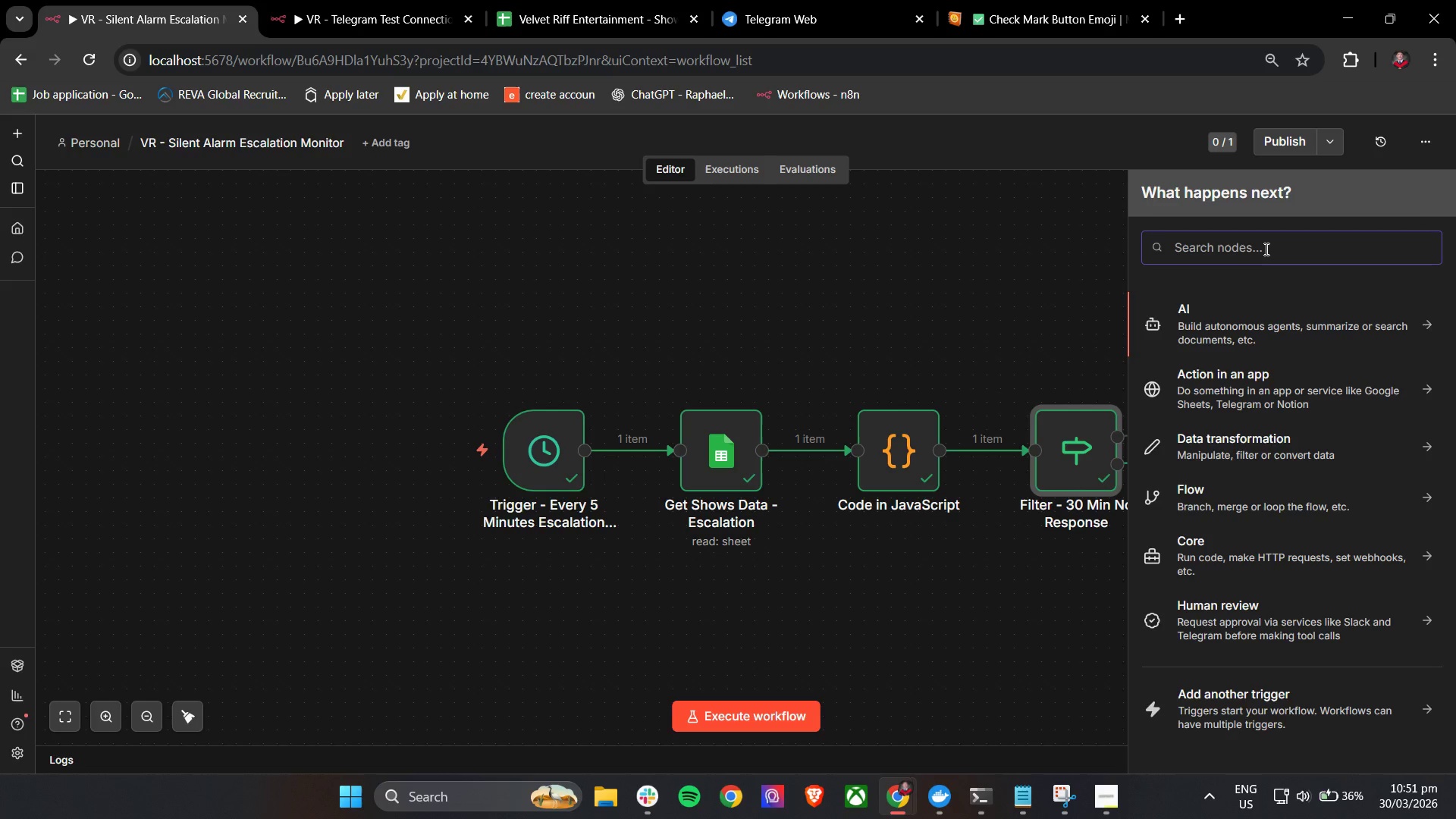 
wait(36.38)
 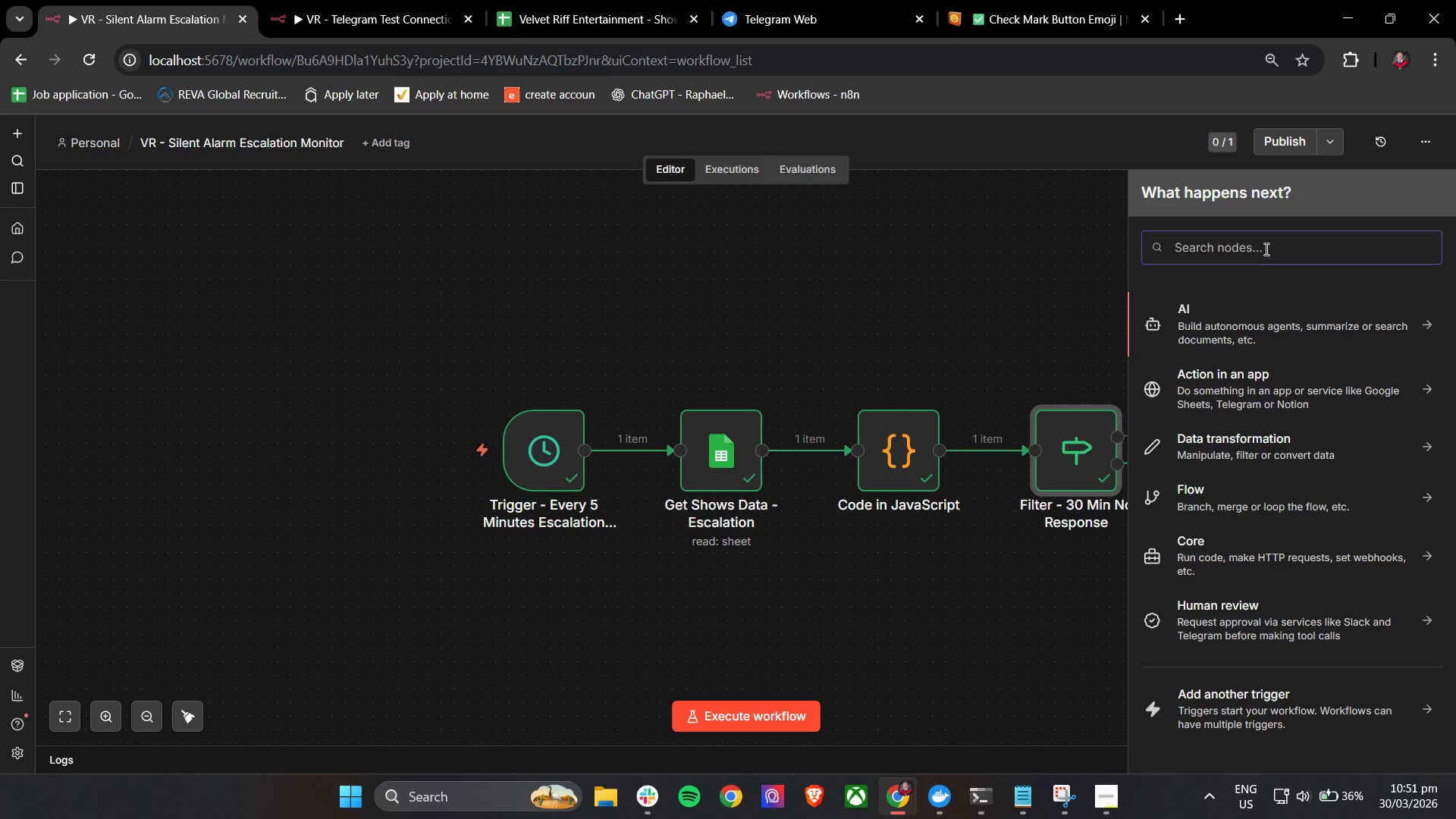 
hold_key(key=ControlLeft, duration=0.88)
left_click_drag(start_coordinate=[996, 336], to_coordinate=[910, 329])
 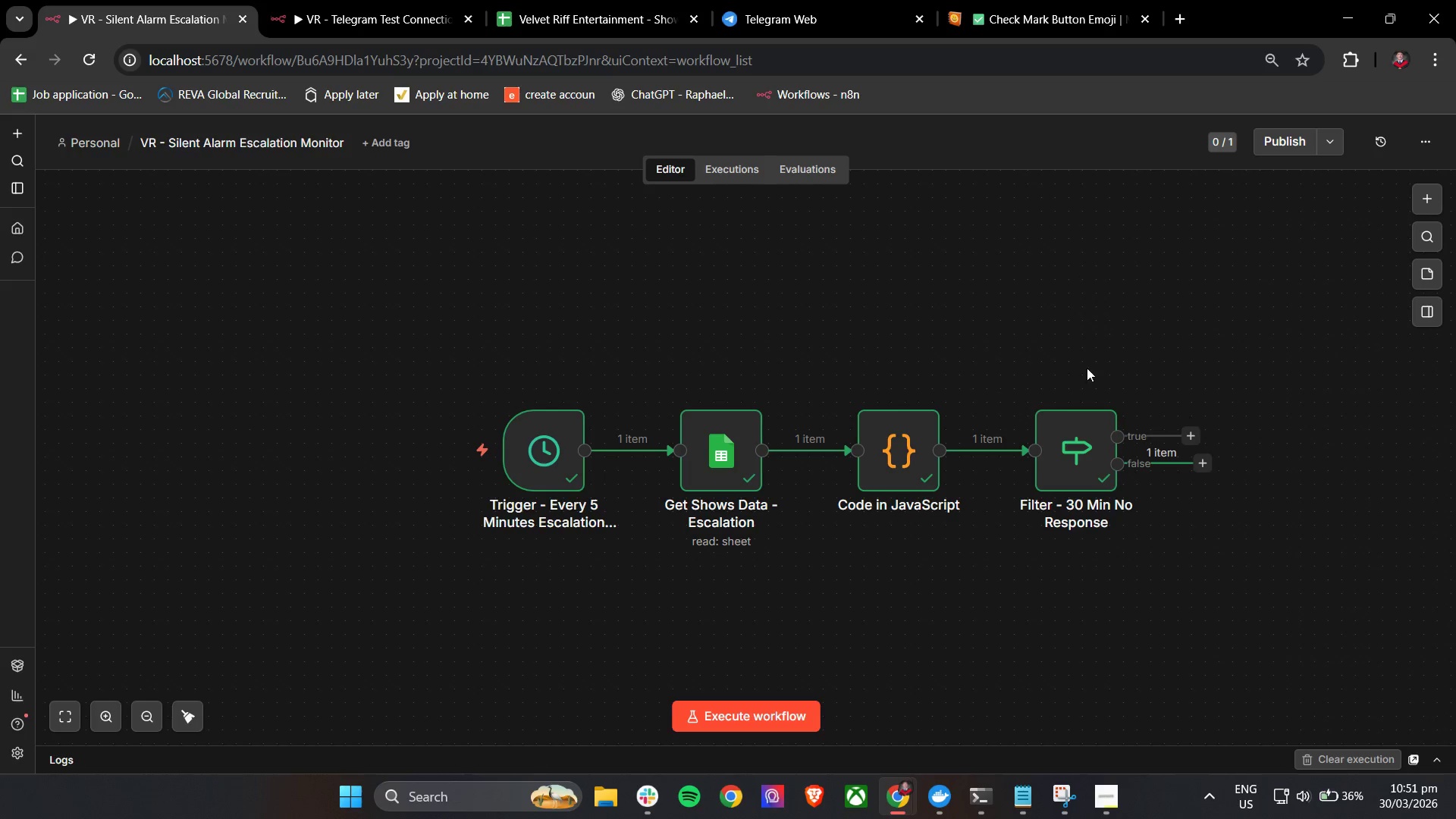 
hold_key(key=ControlLeft, duration=1.5)
left_click_drag(start_coordinate=[1202, 543], to_coordinate=[965, 548])
 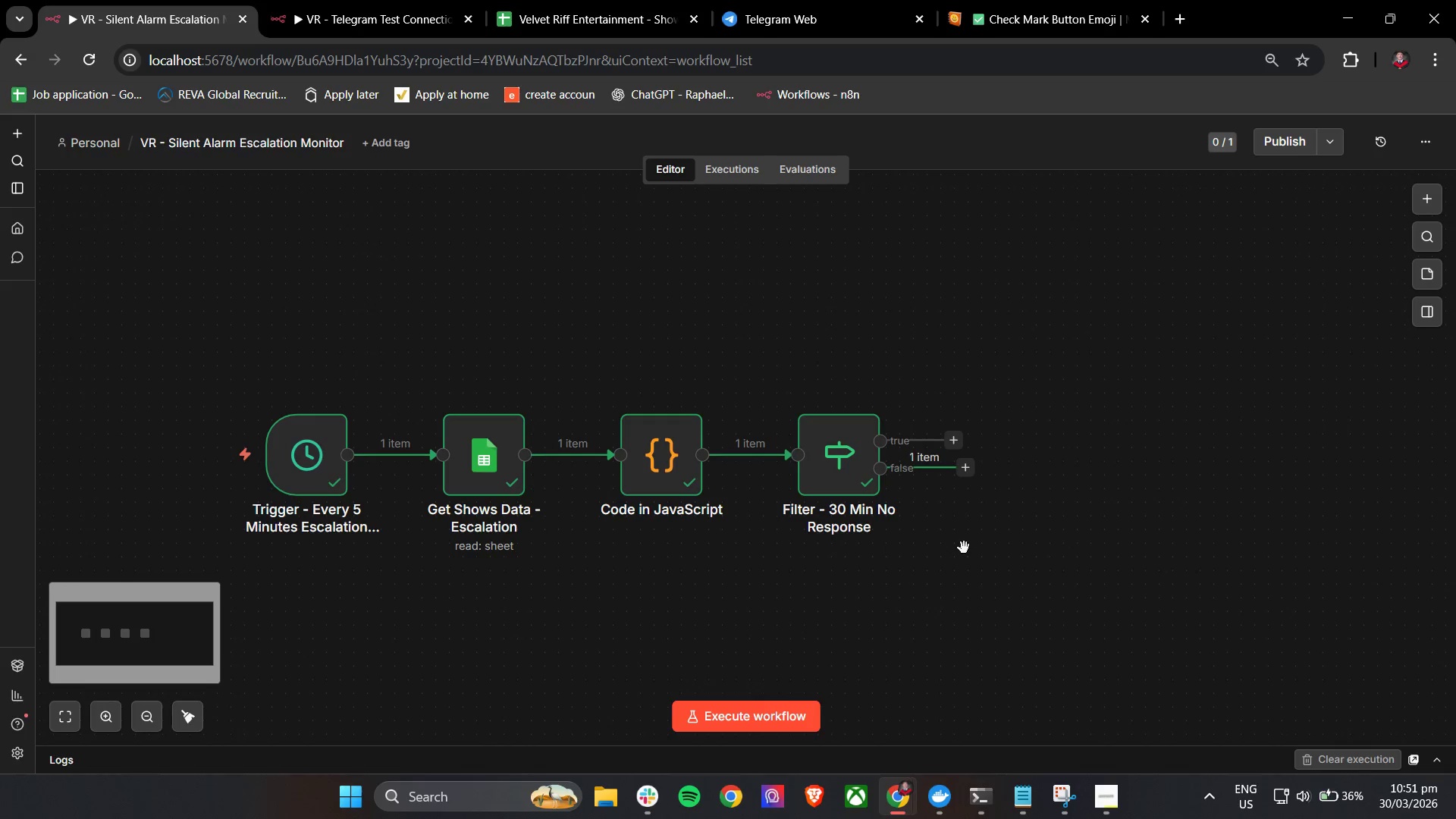 
wait(17.78)
 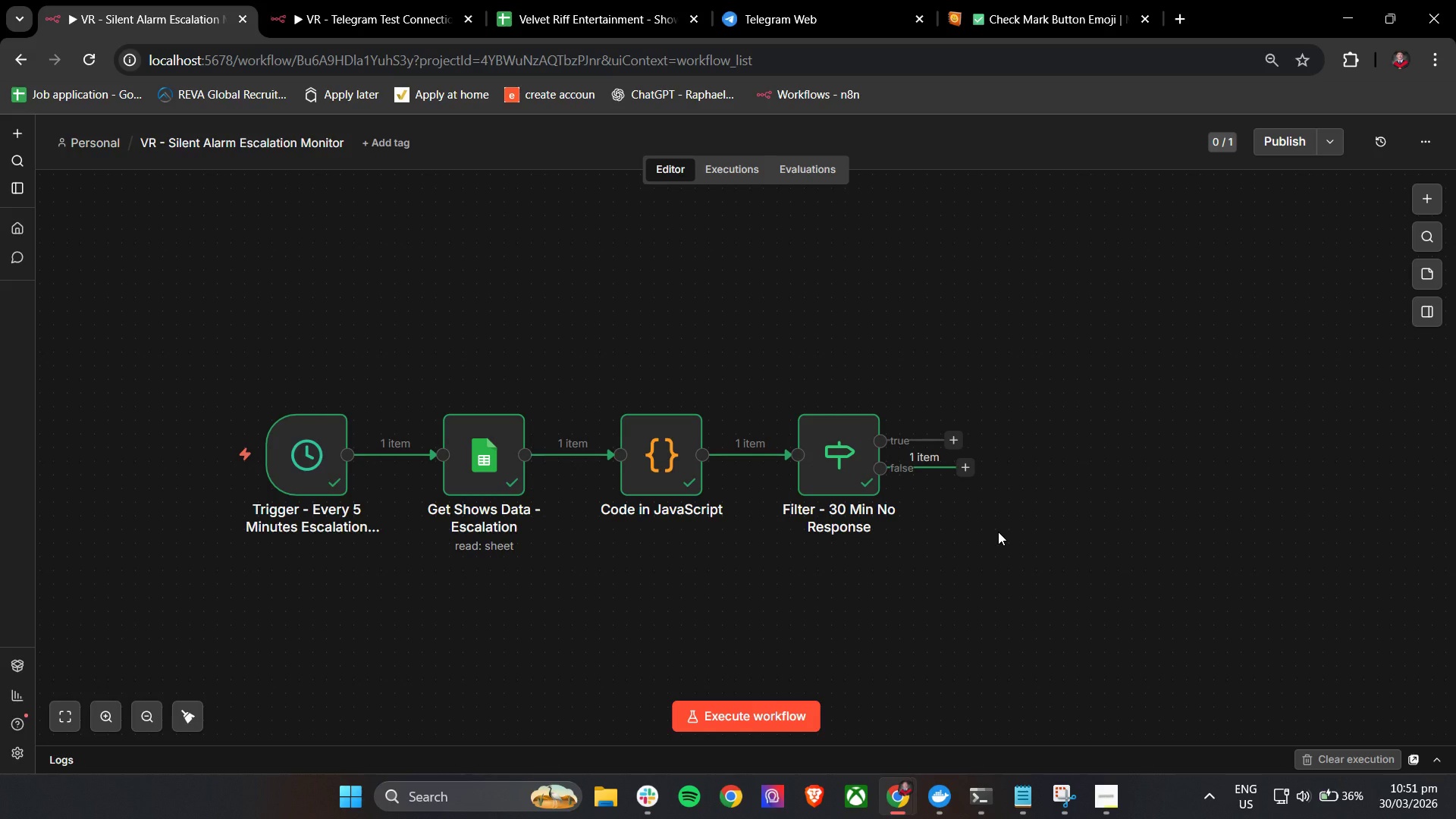 
left_click([960, 435])
 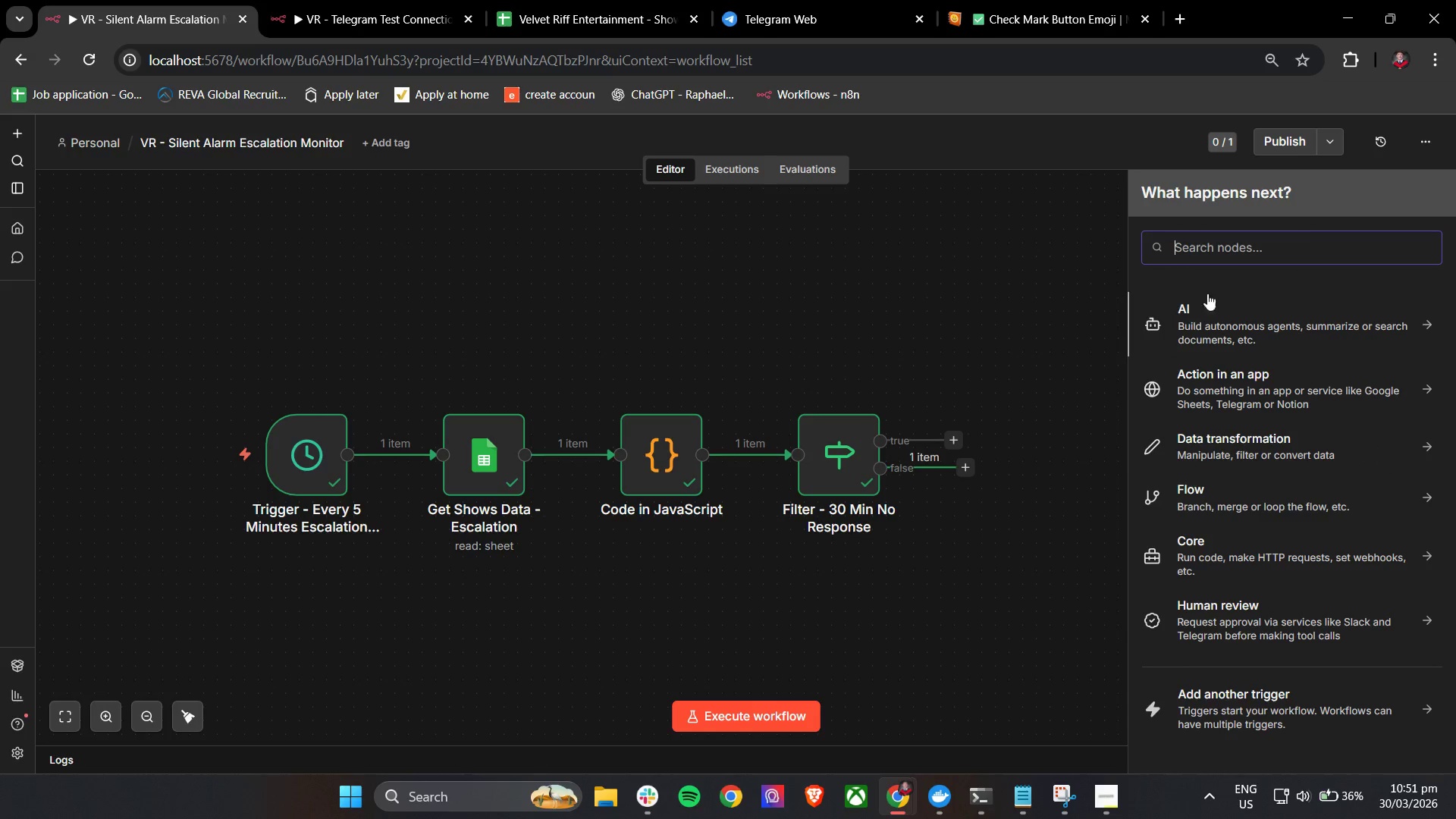 
left_click([1232, 249])
 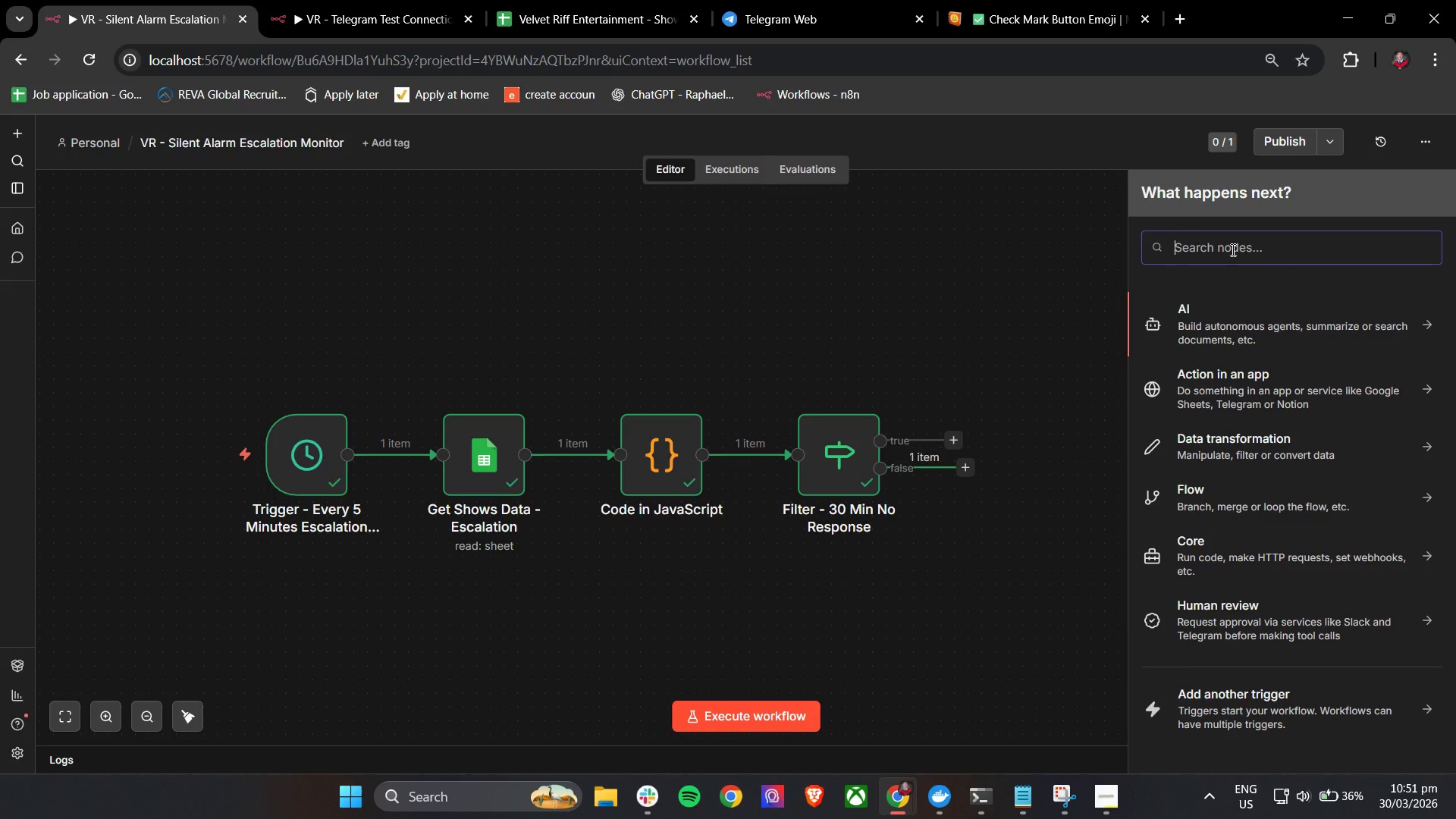 
type(tele)
 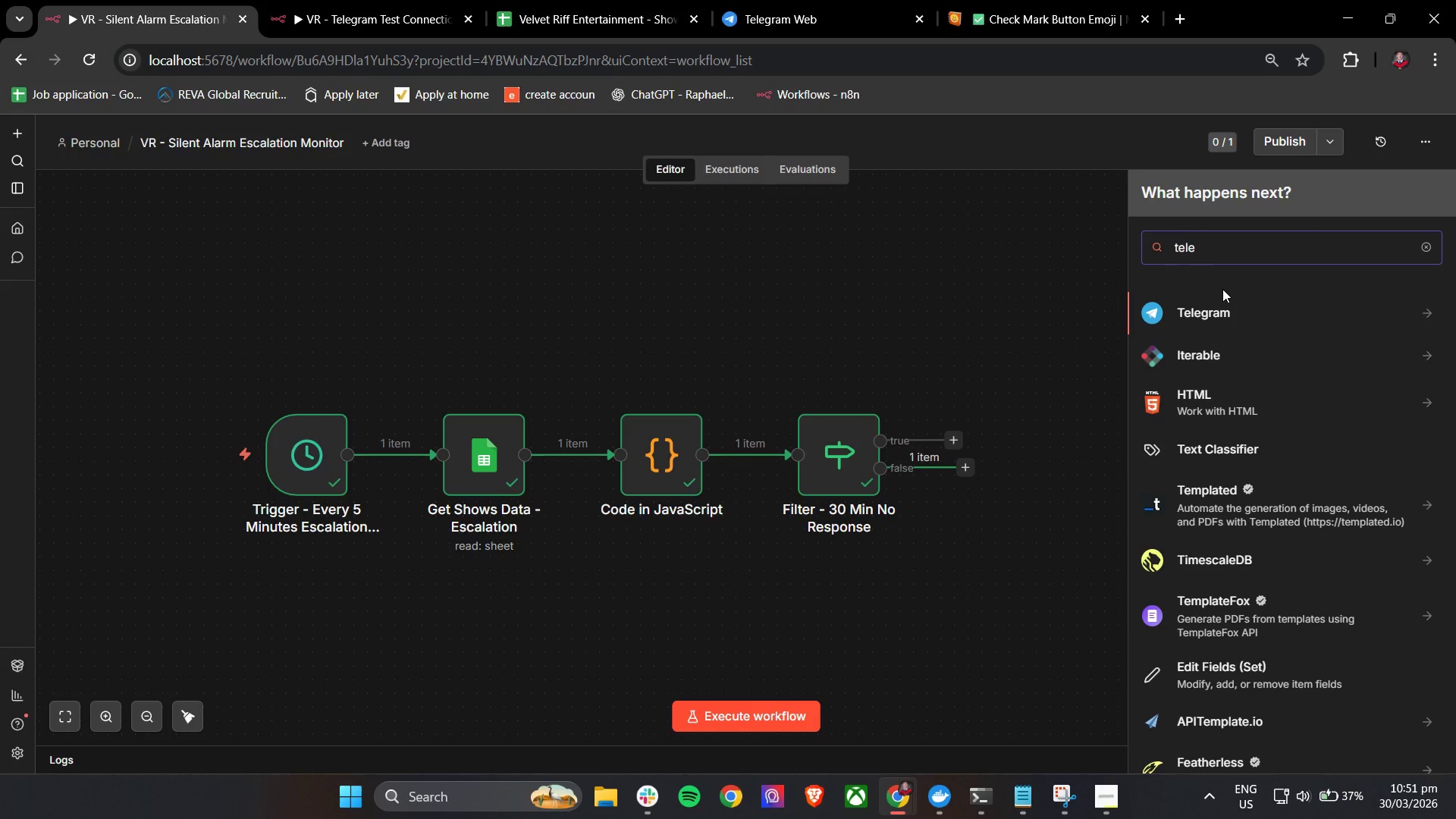 
left_click([1221, 303])
 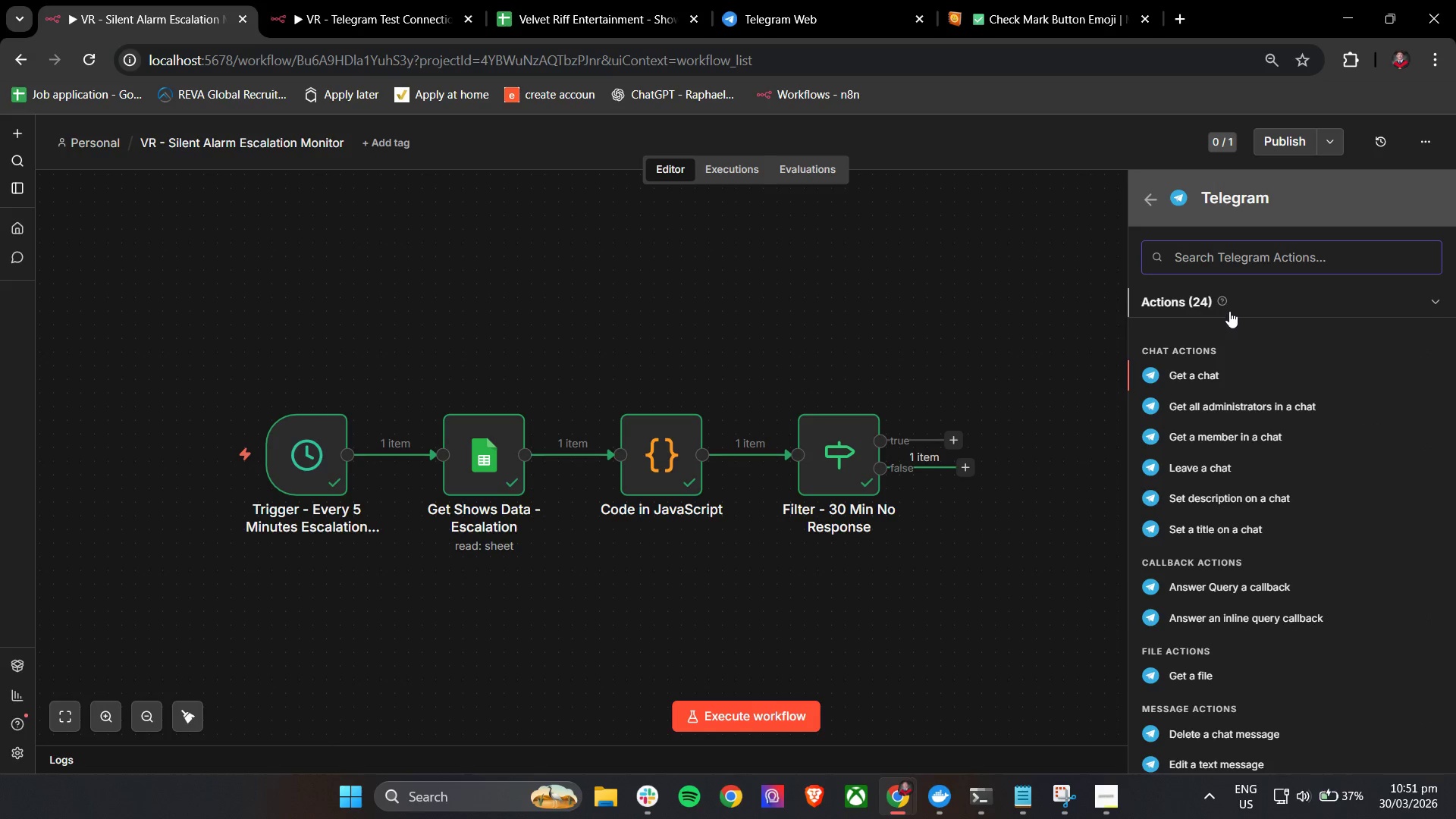 
type(seb)
key(Backspace)
type(nd)
 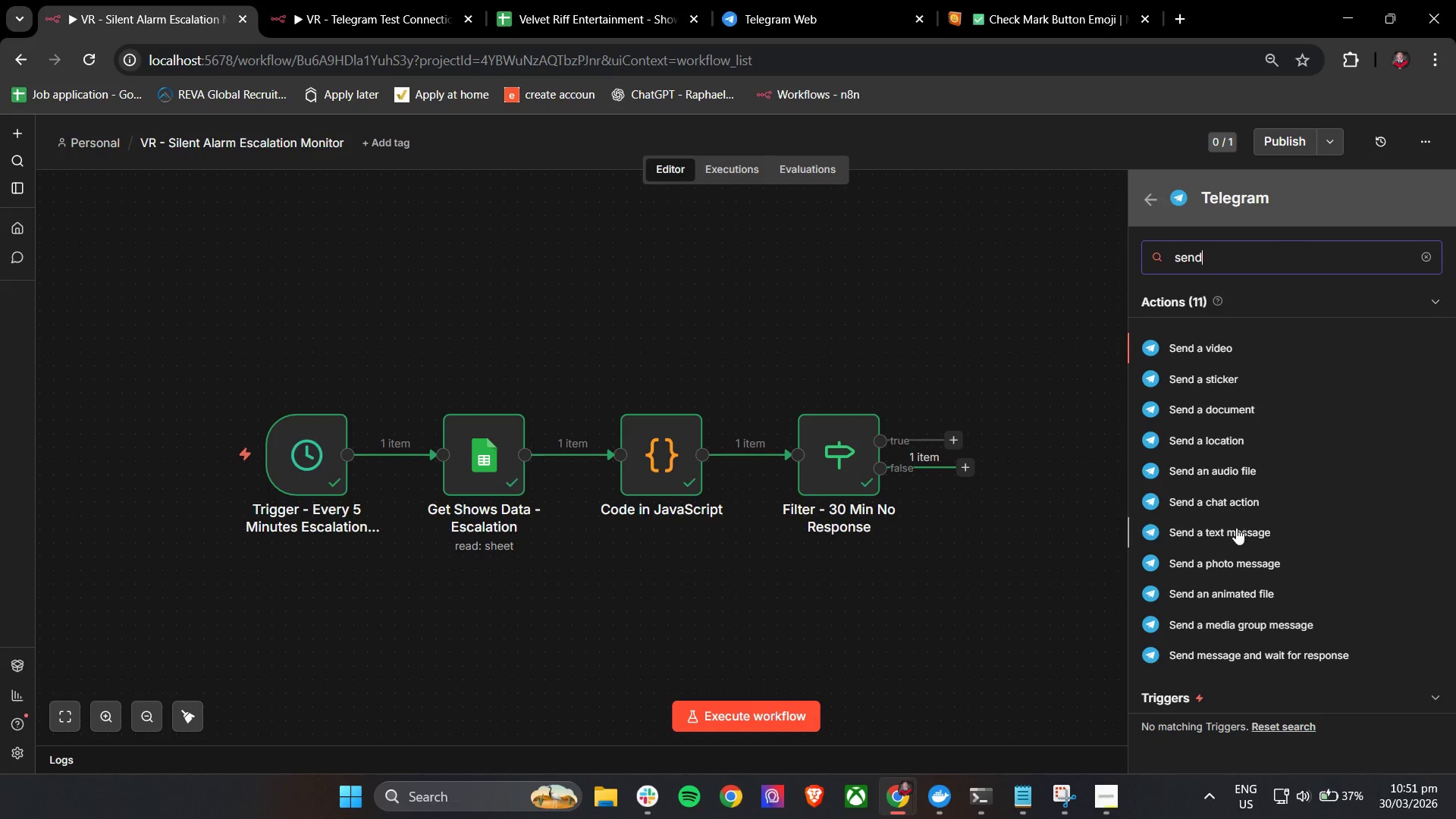 
left_click([1239, 535])
 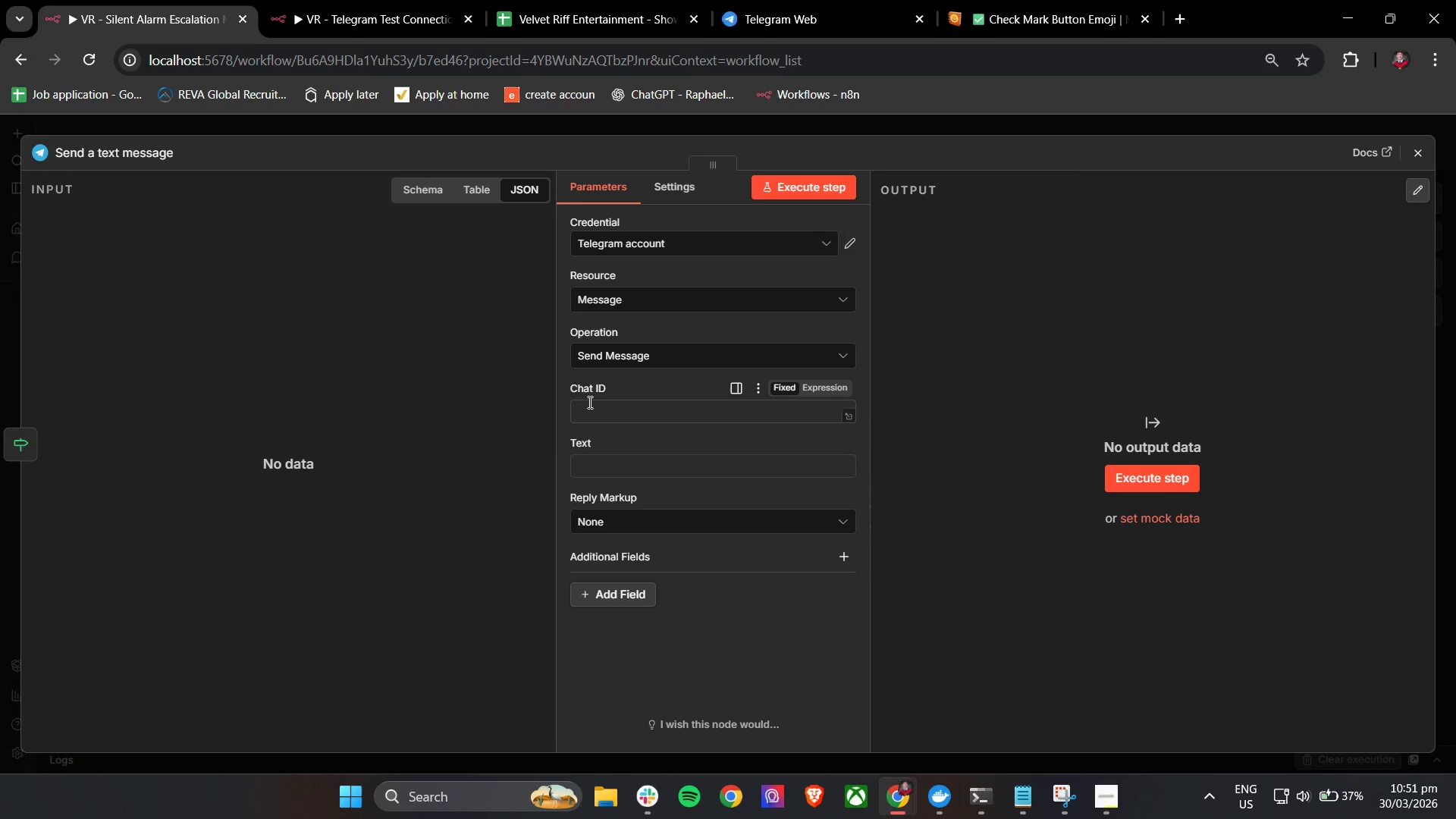 
left_click([570, 373])
 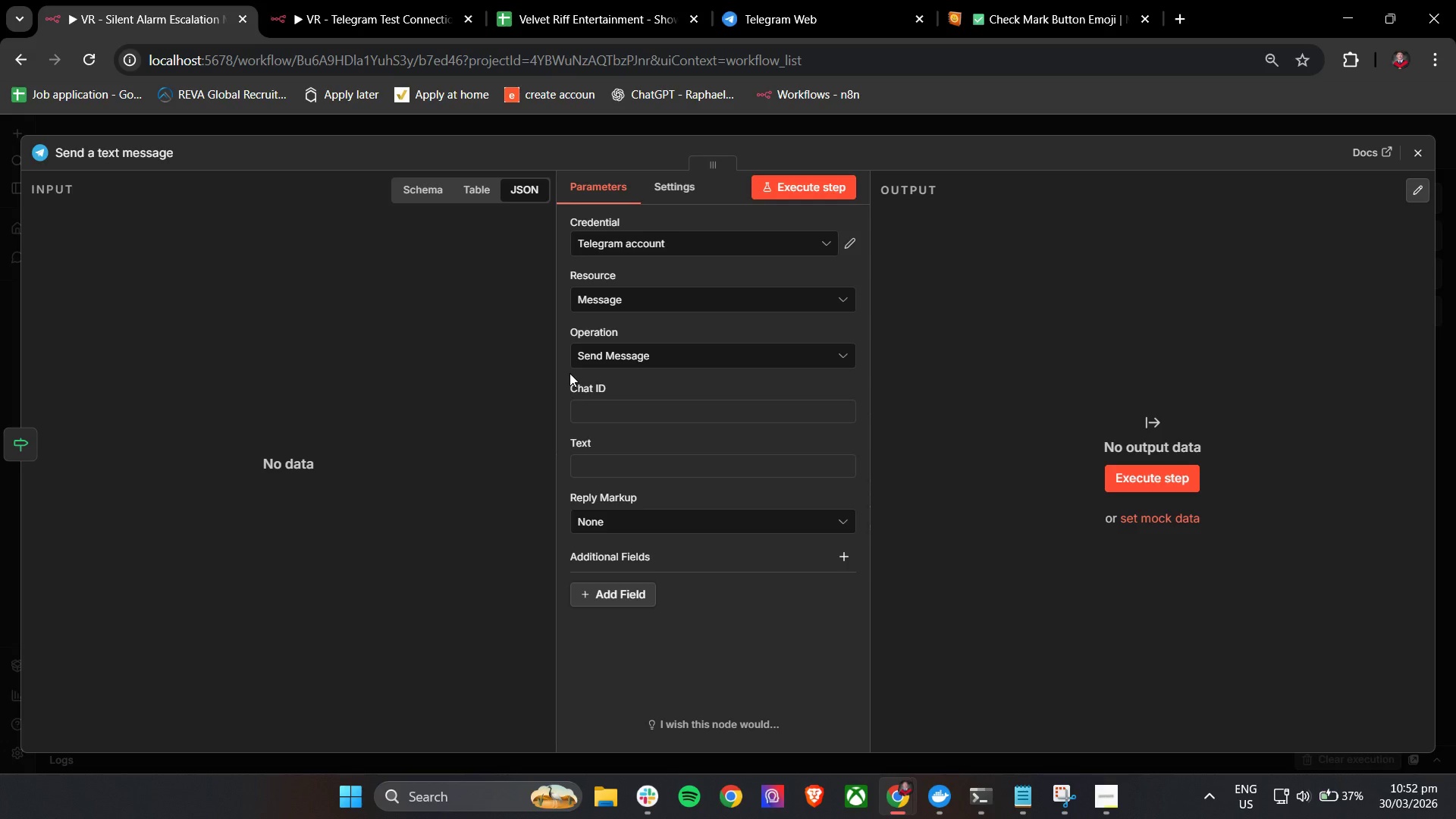 
wait(25.08)
 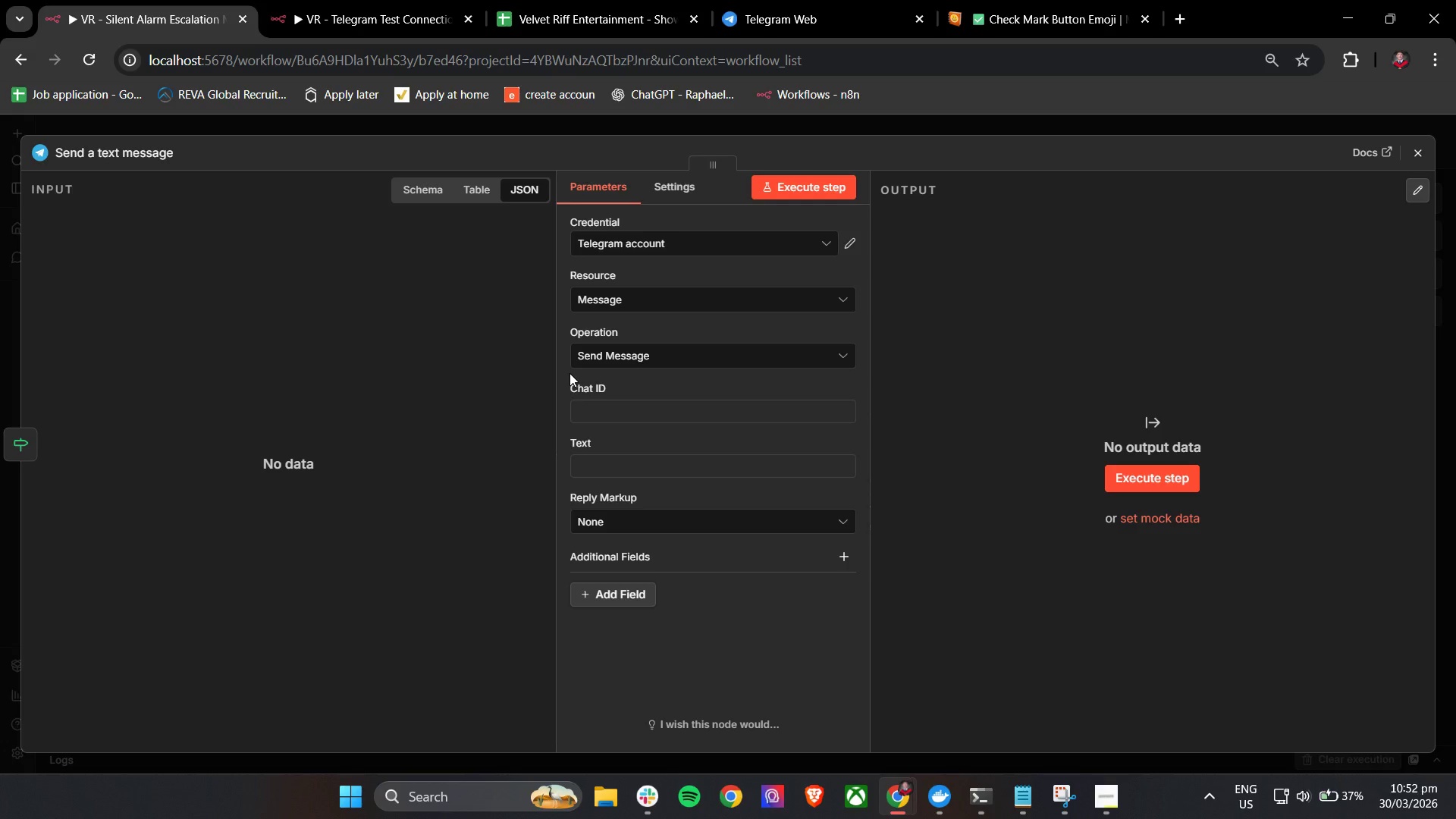 
left_click([561, 375])
 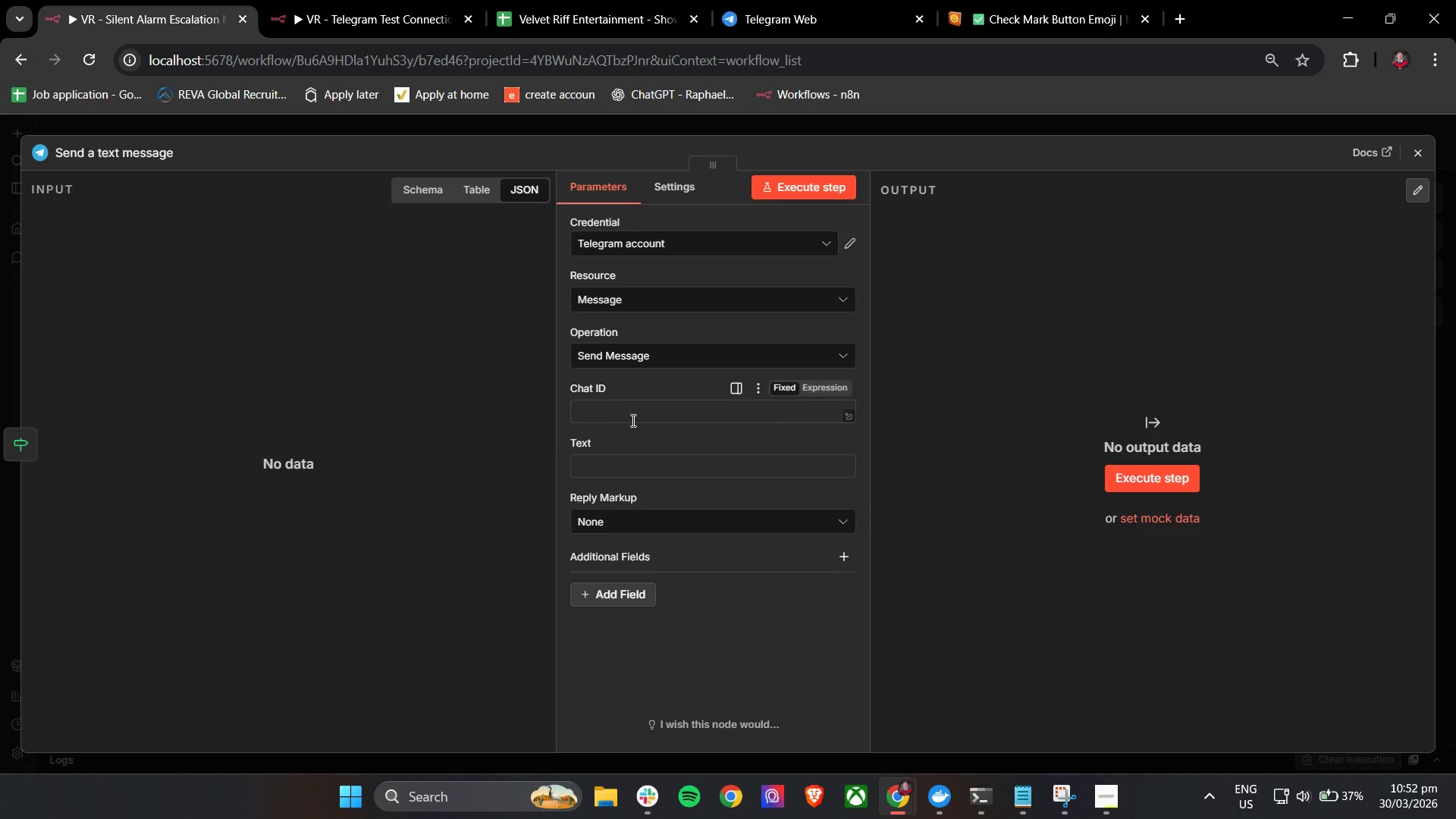 
double_click([632, 420])
 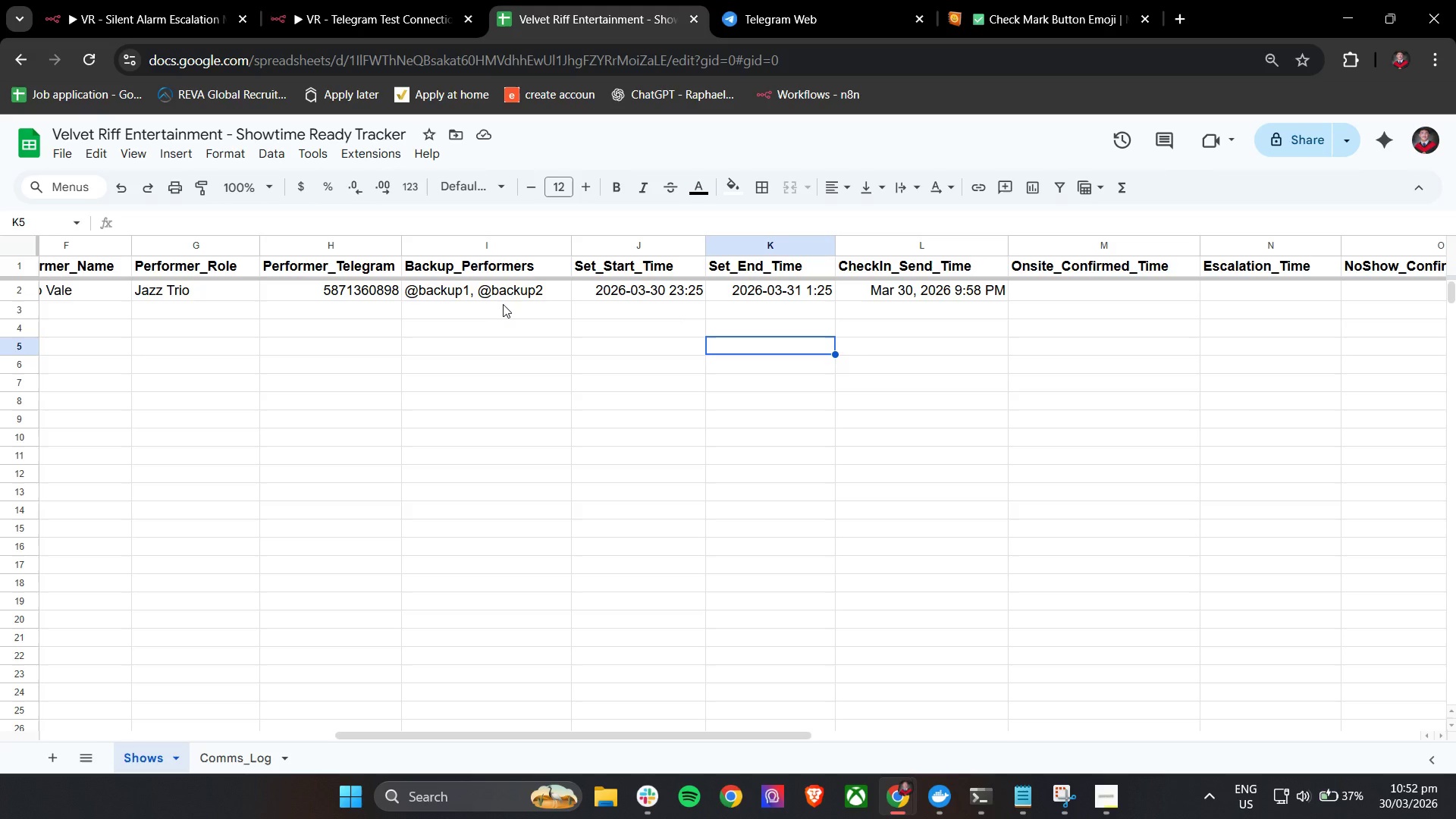 
left_click([353, 289])
 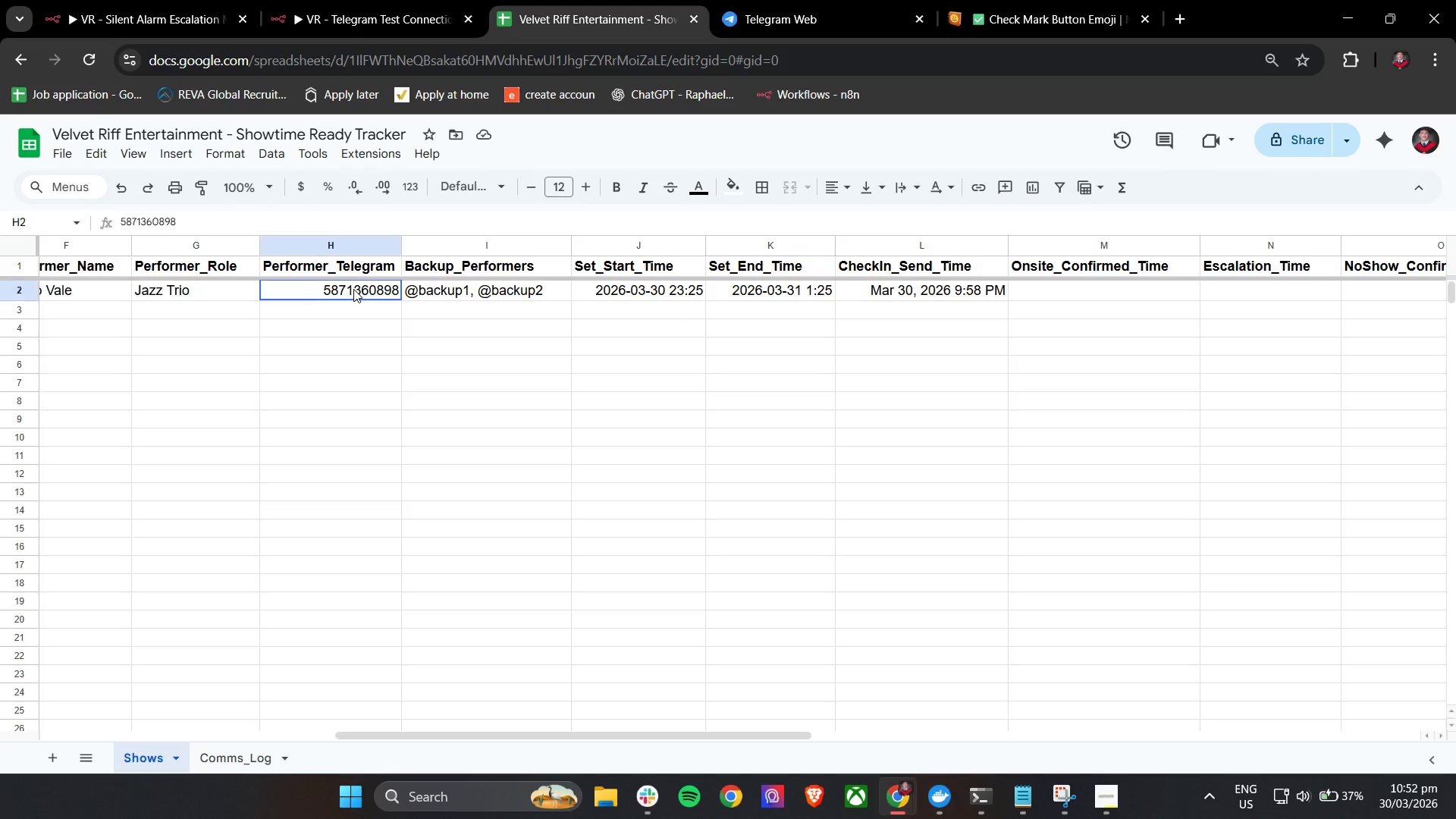 
key(Control+C)
 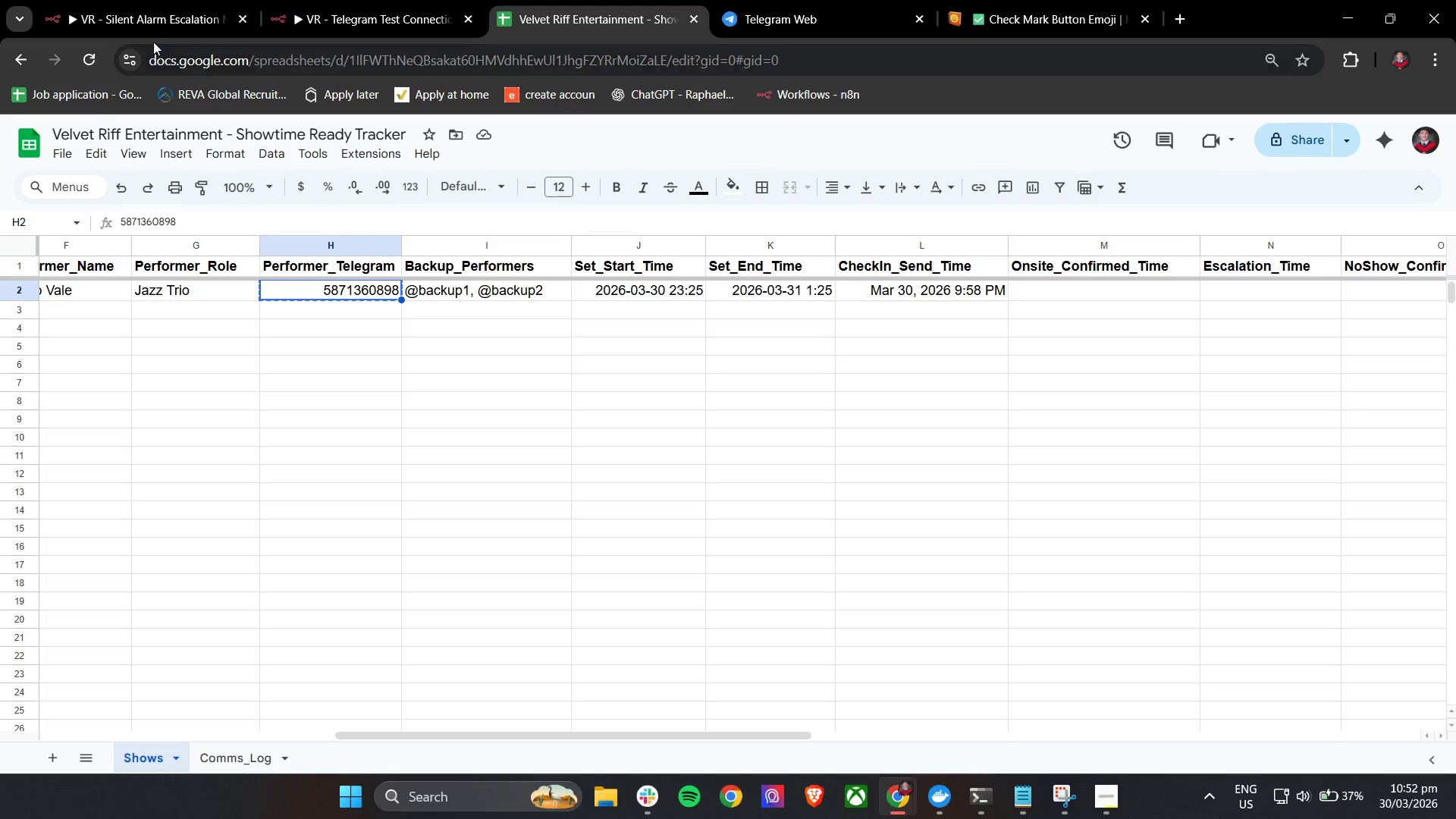 
left_click([134, 0])
 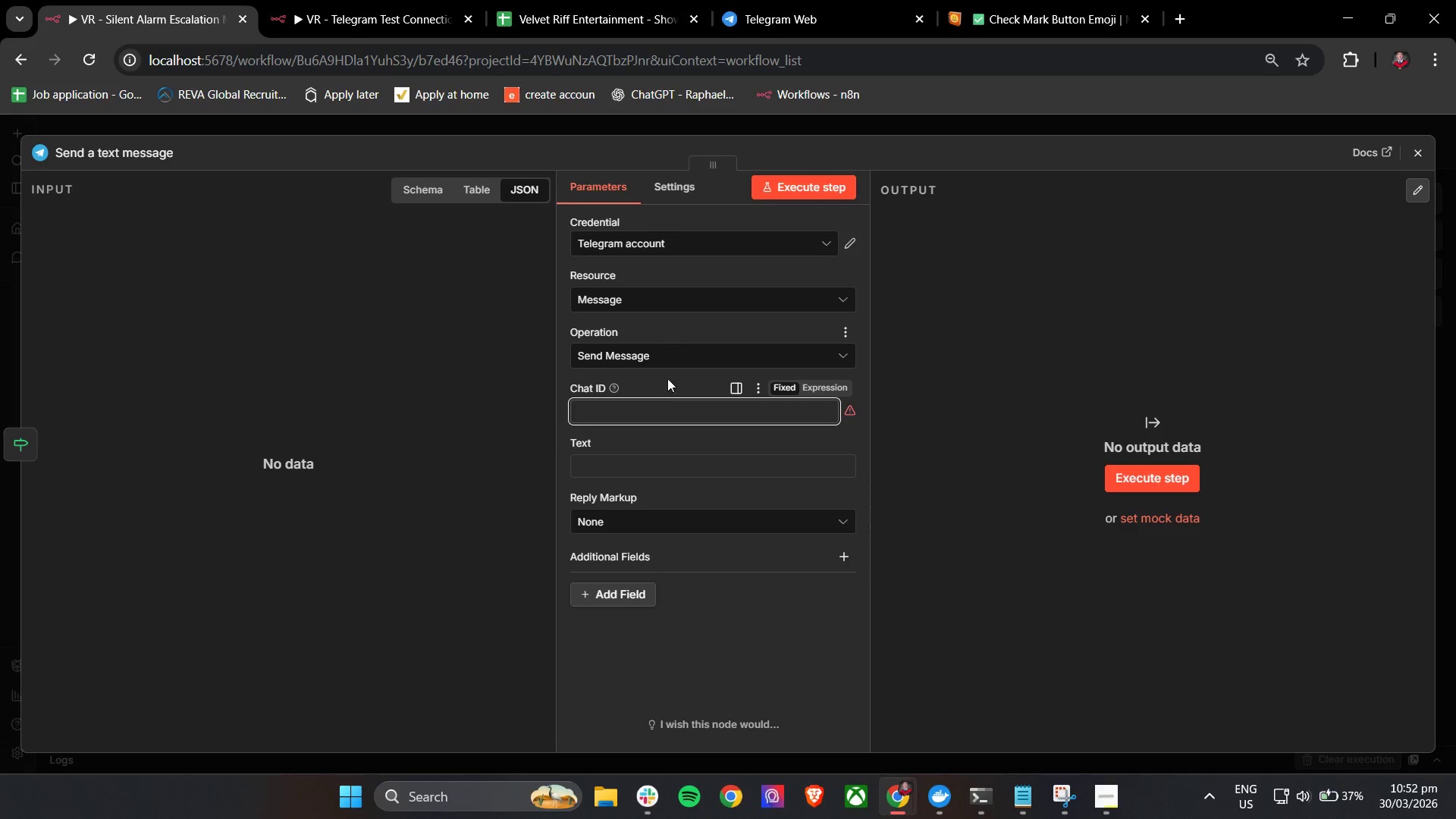 
key(Control+V)
 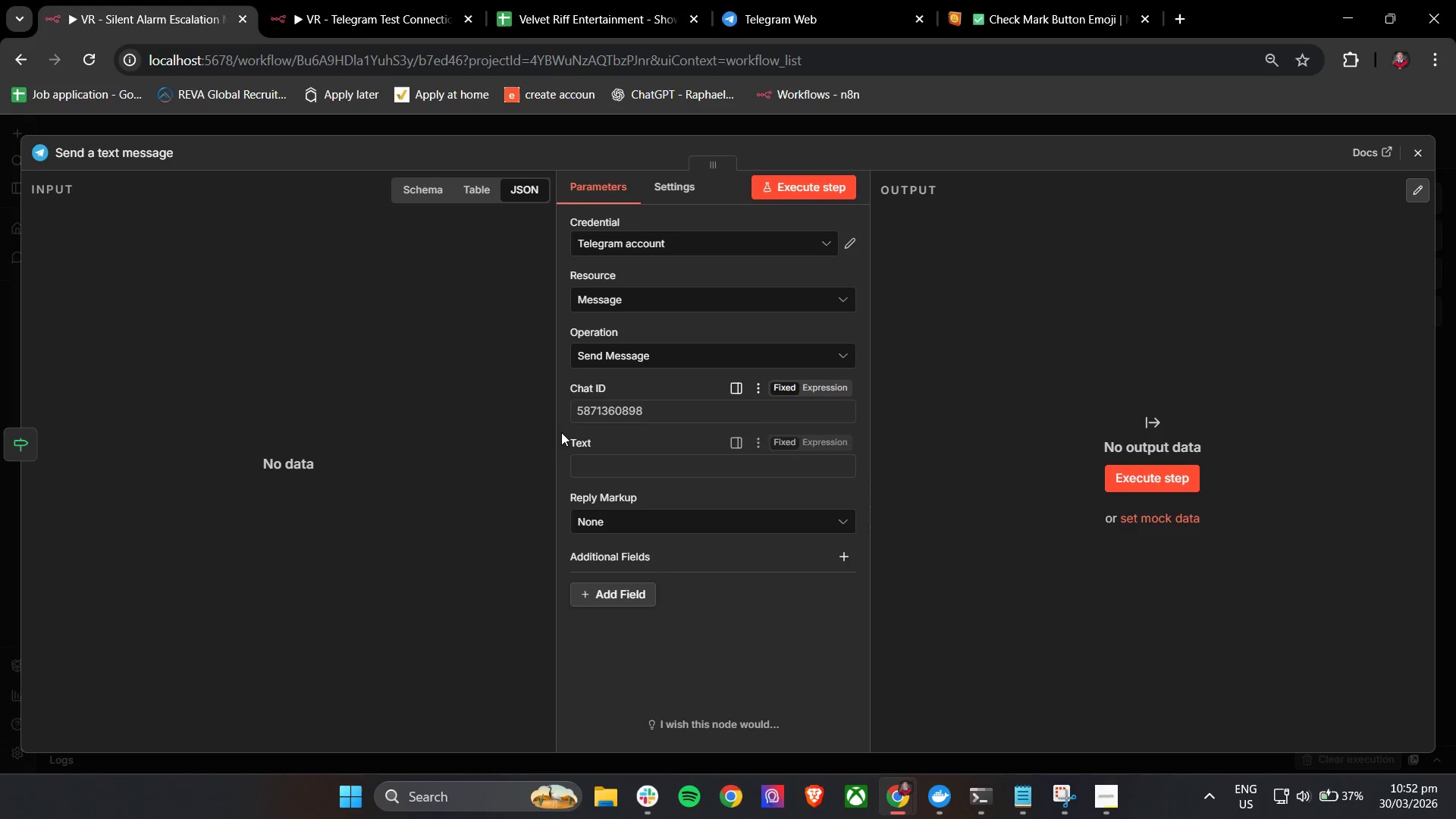 
double_click([604, 464])
 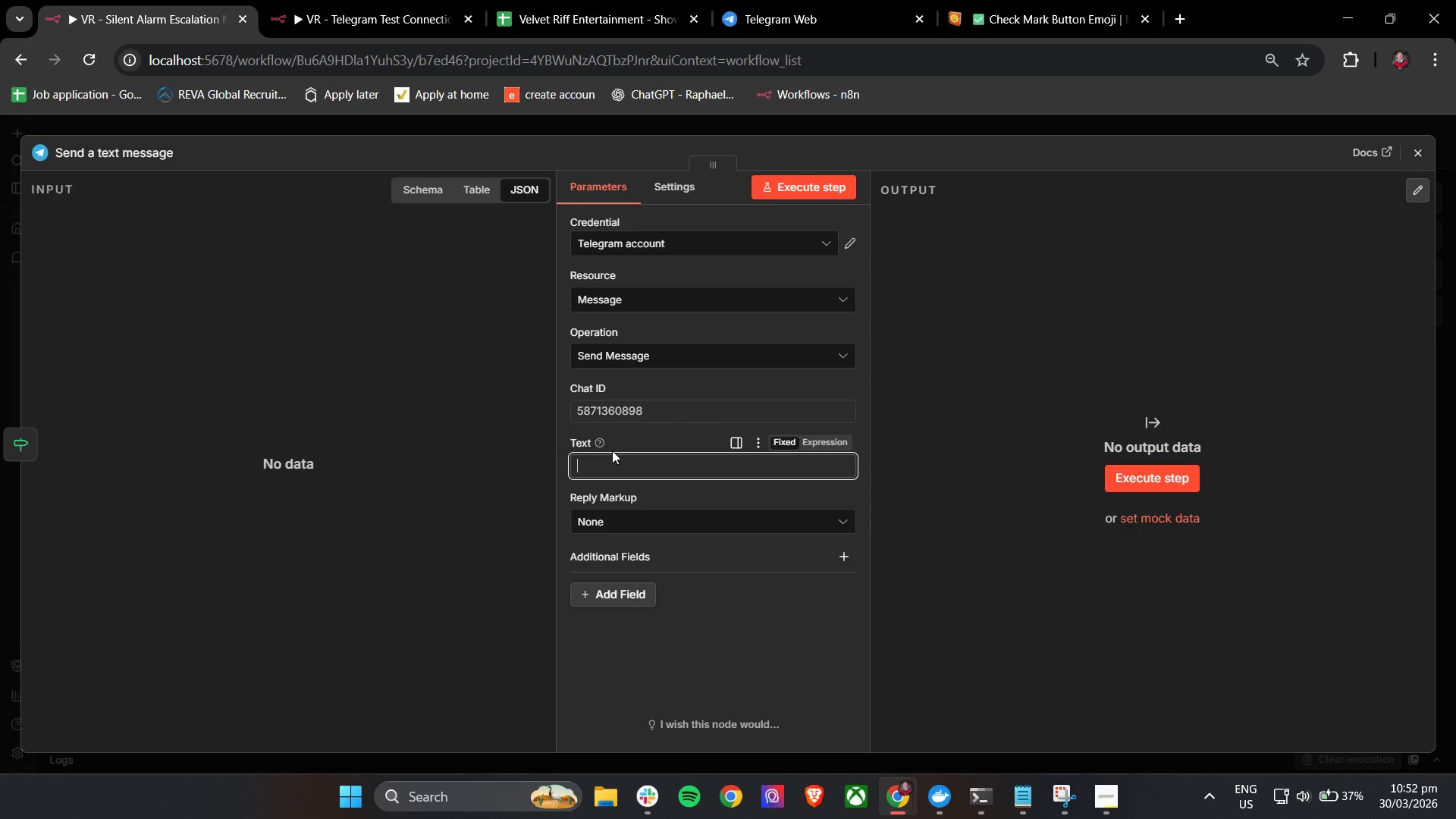 
wait(9.39)
 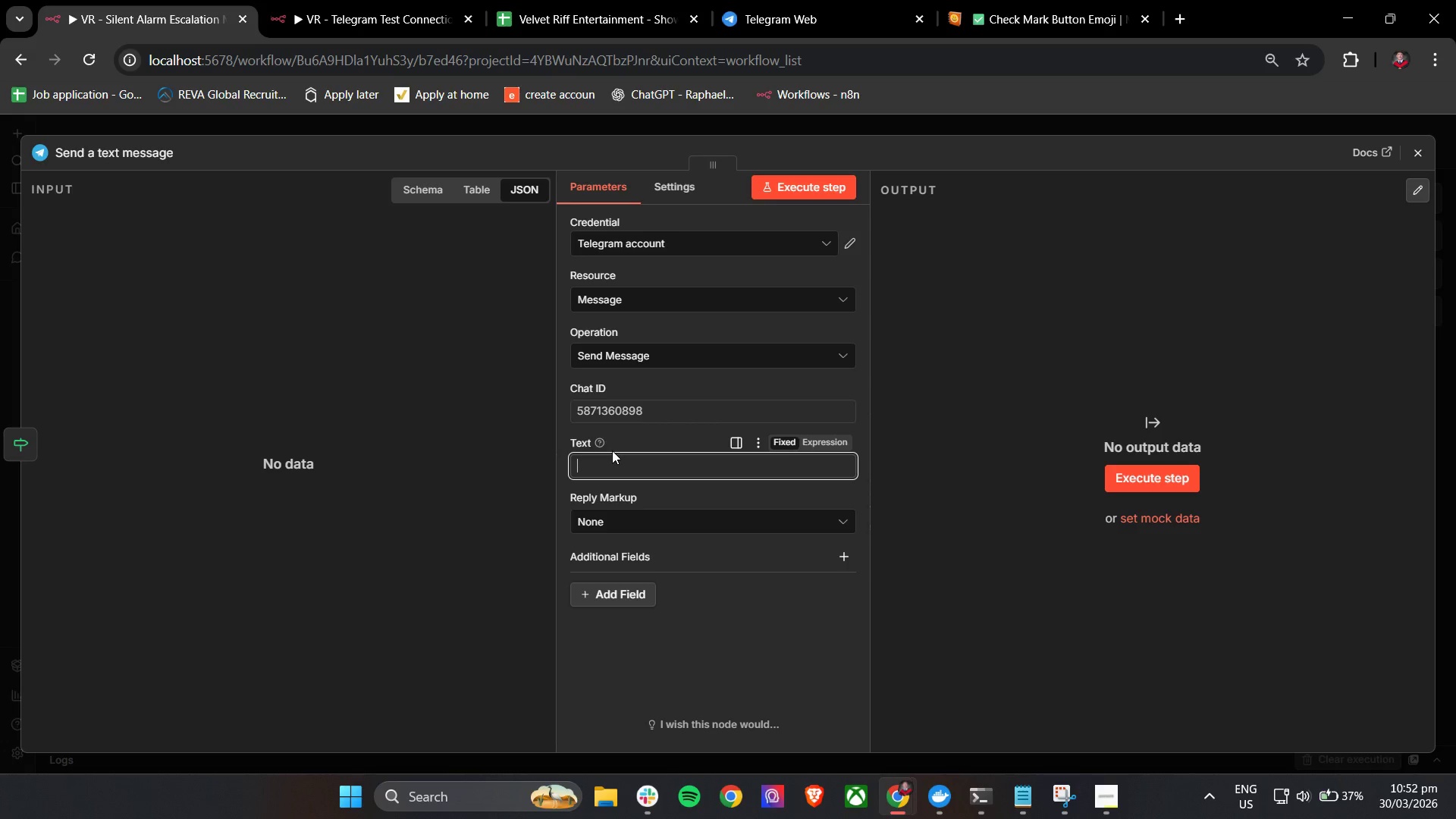 
left_click([1020, 0])
 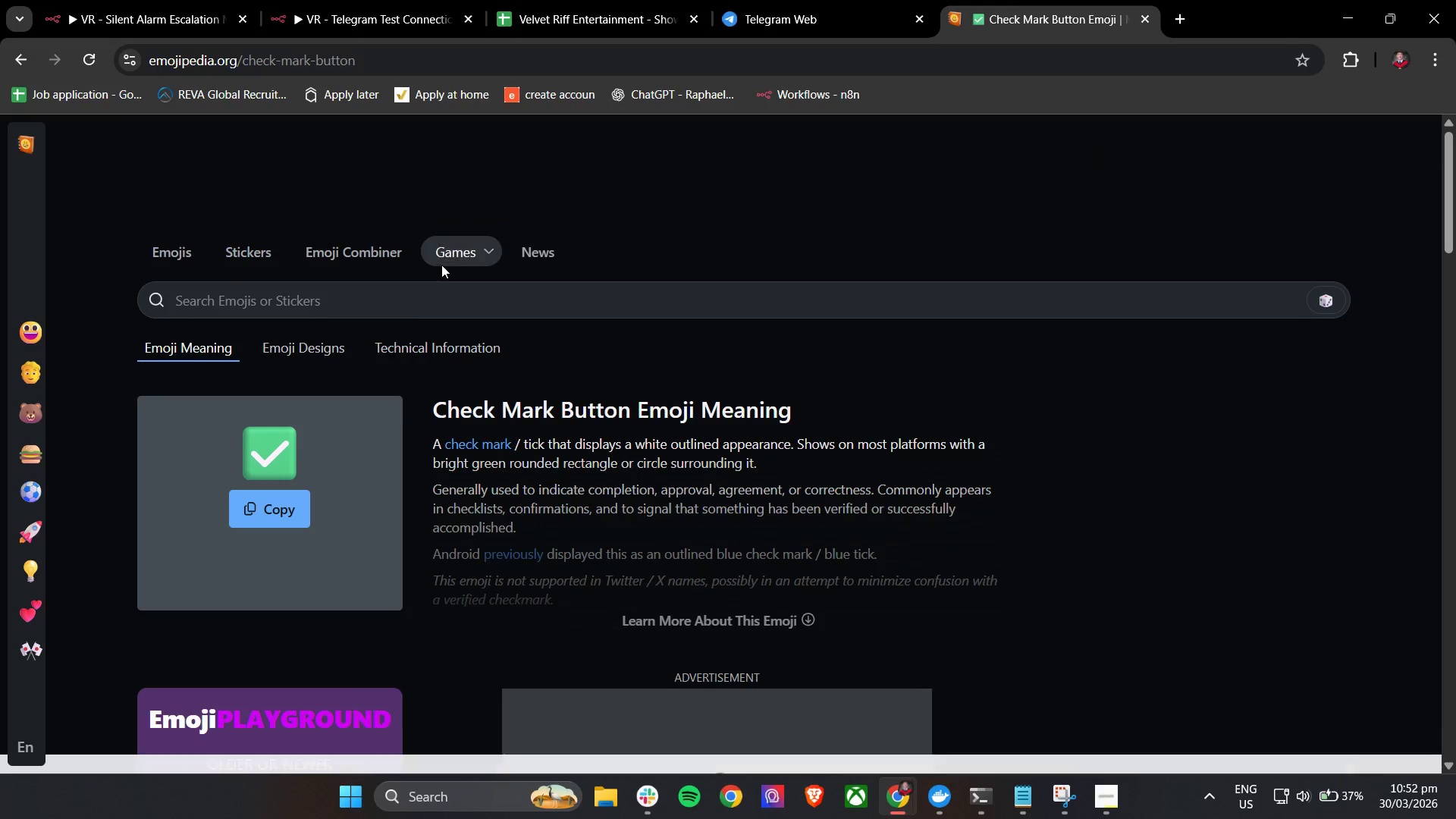 
left_click([391, 309])
 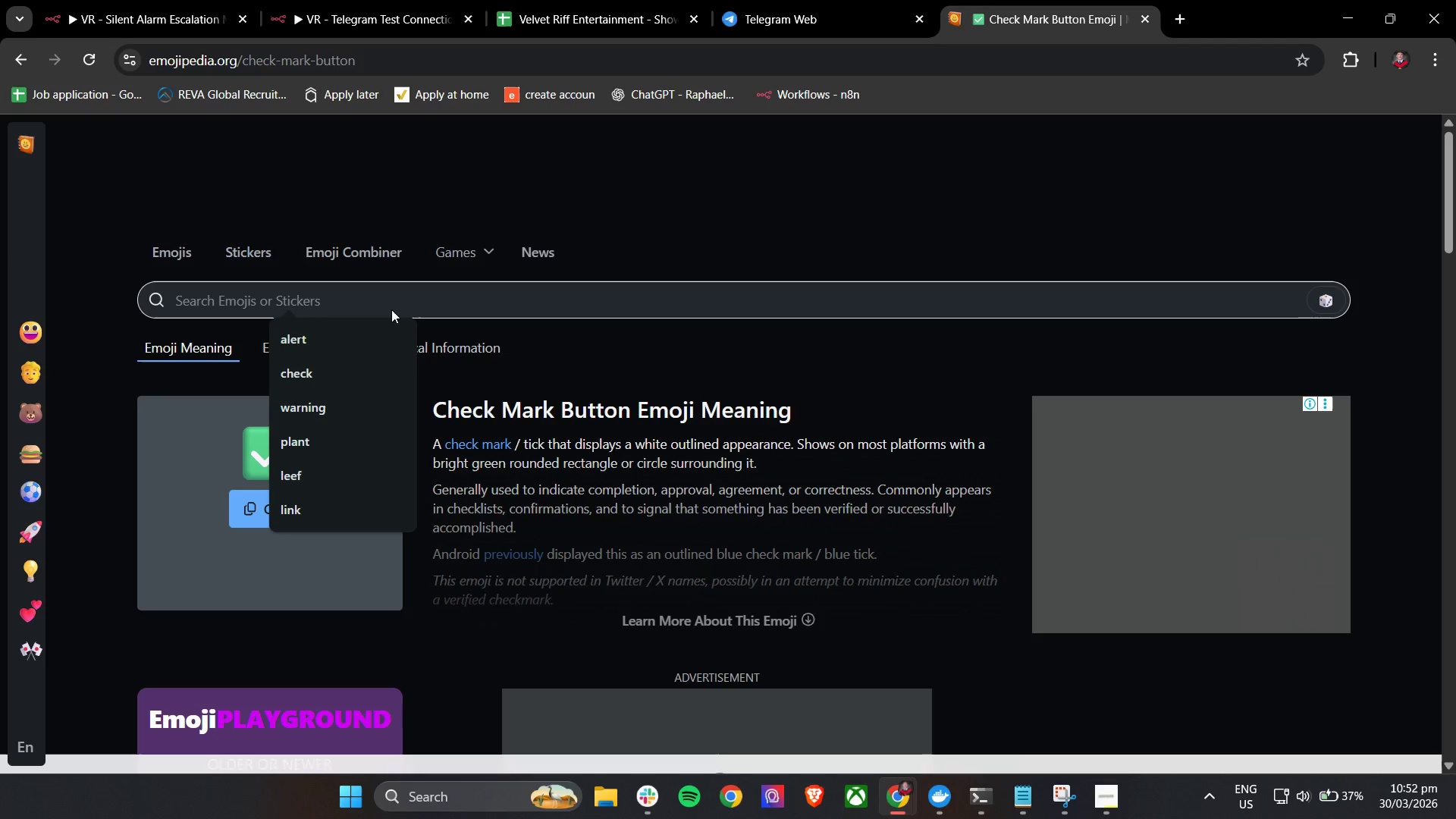 
type(alert)
 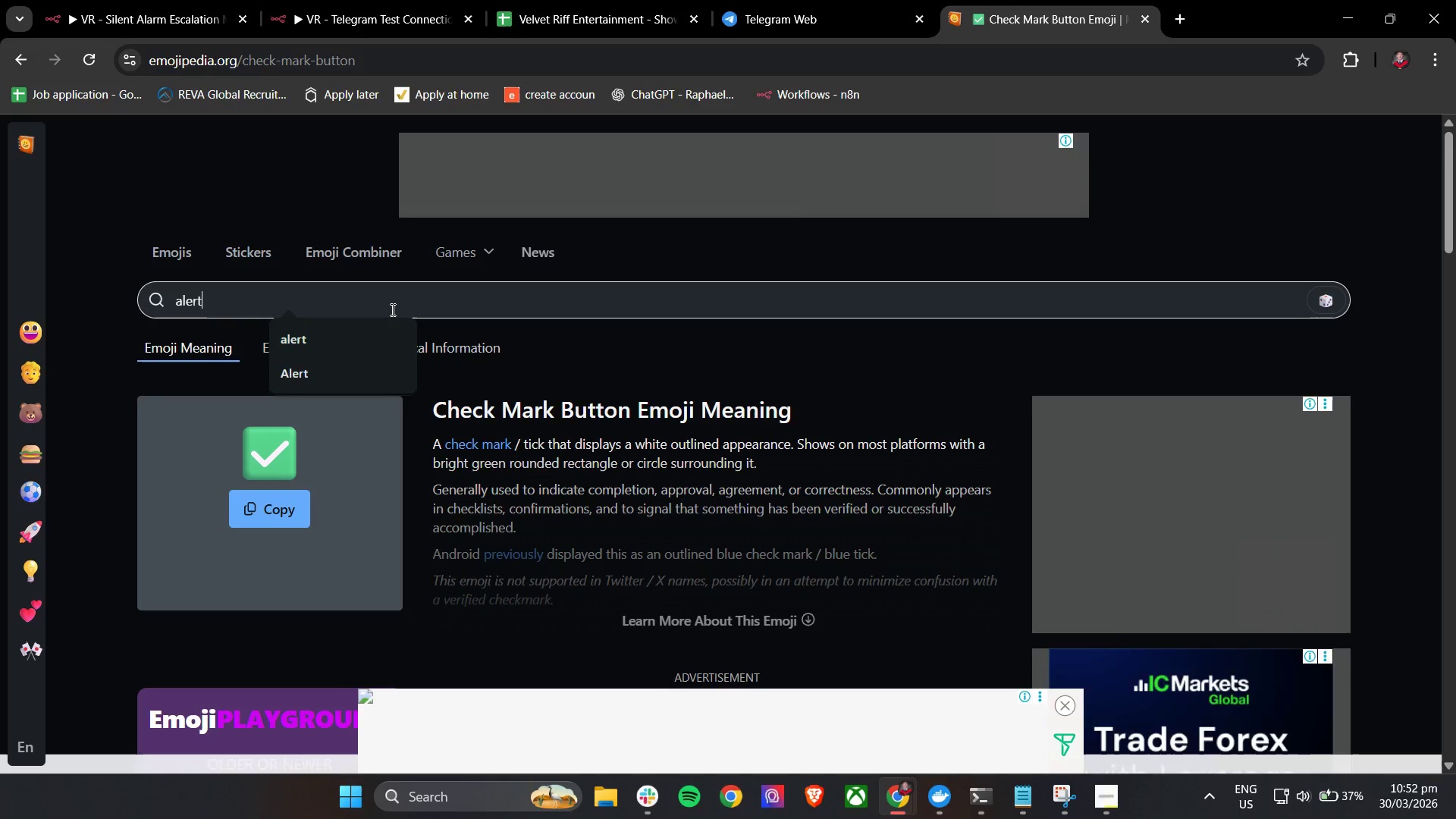 
key(Enter)
 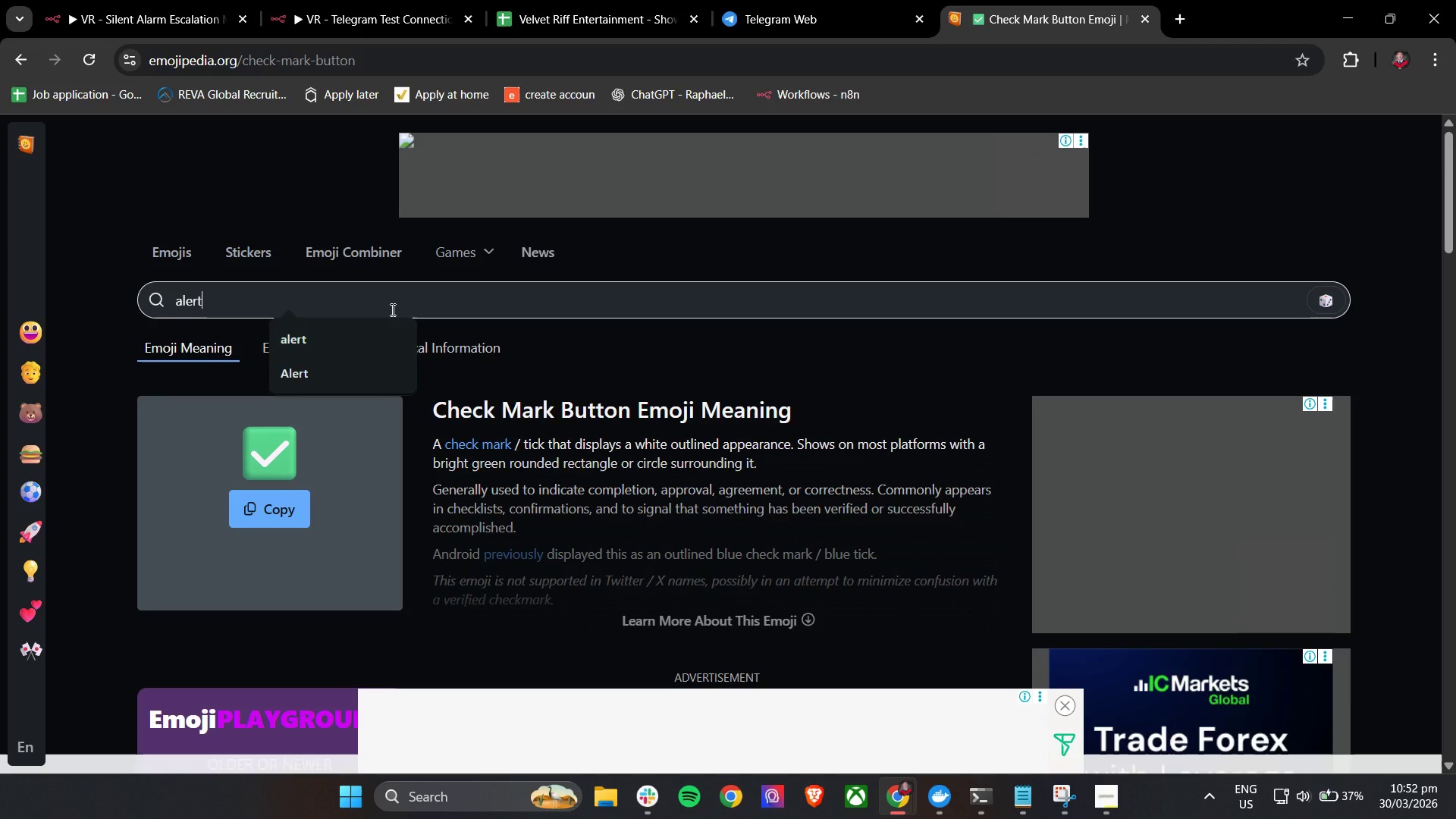 
left_click([391, 309])
 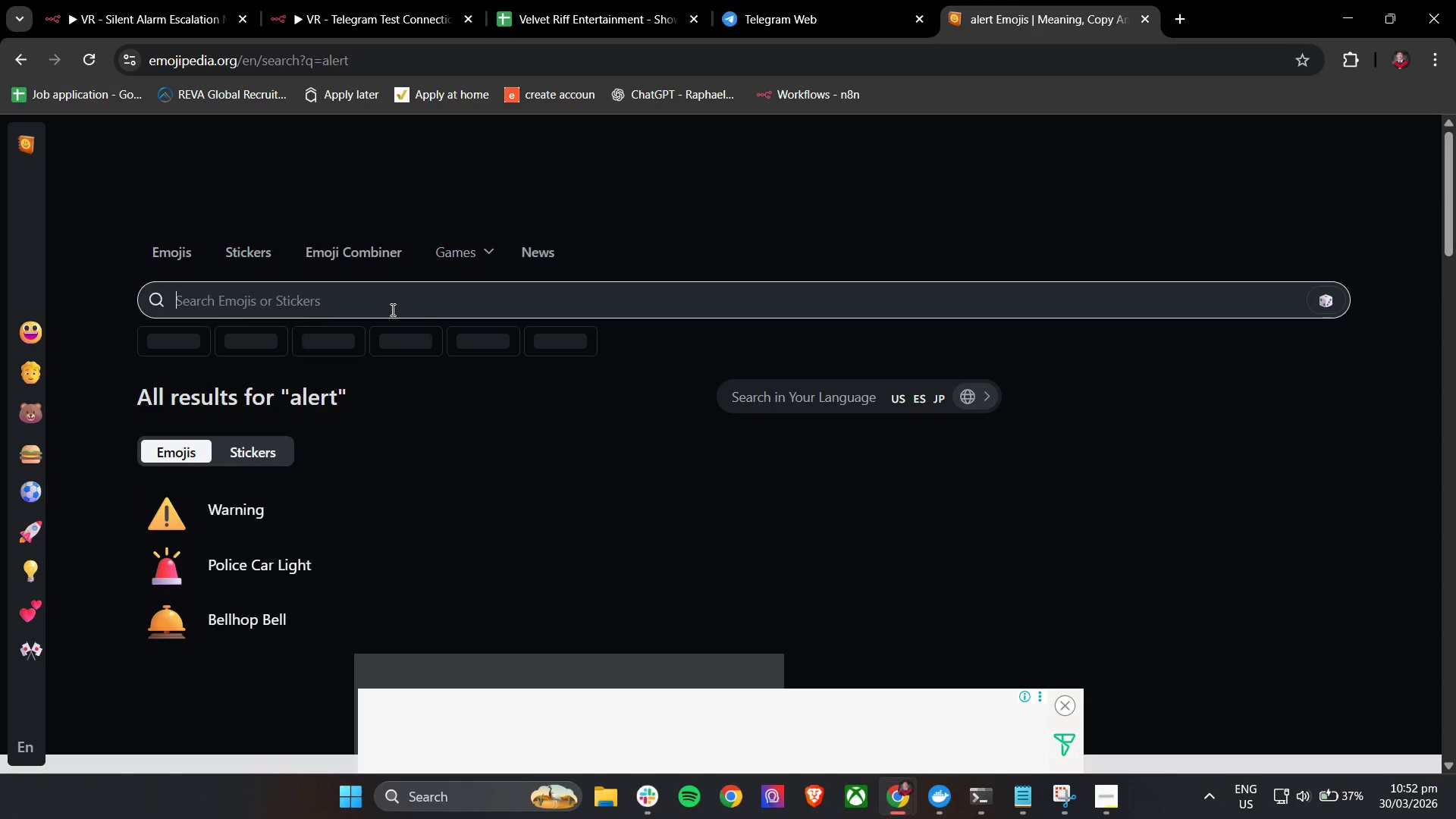 
key(Enter)
 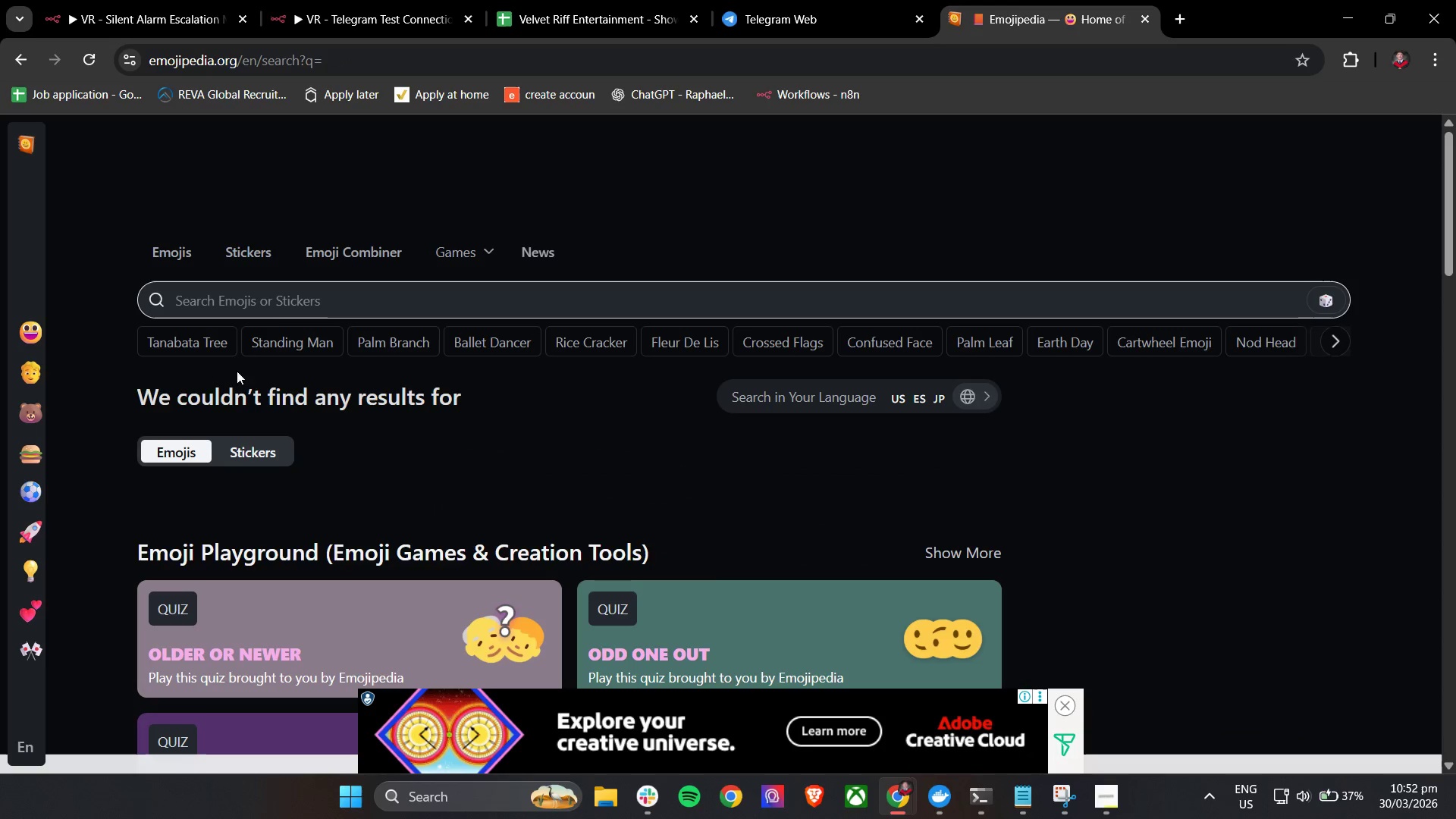 
left_click([248, 303])
 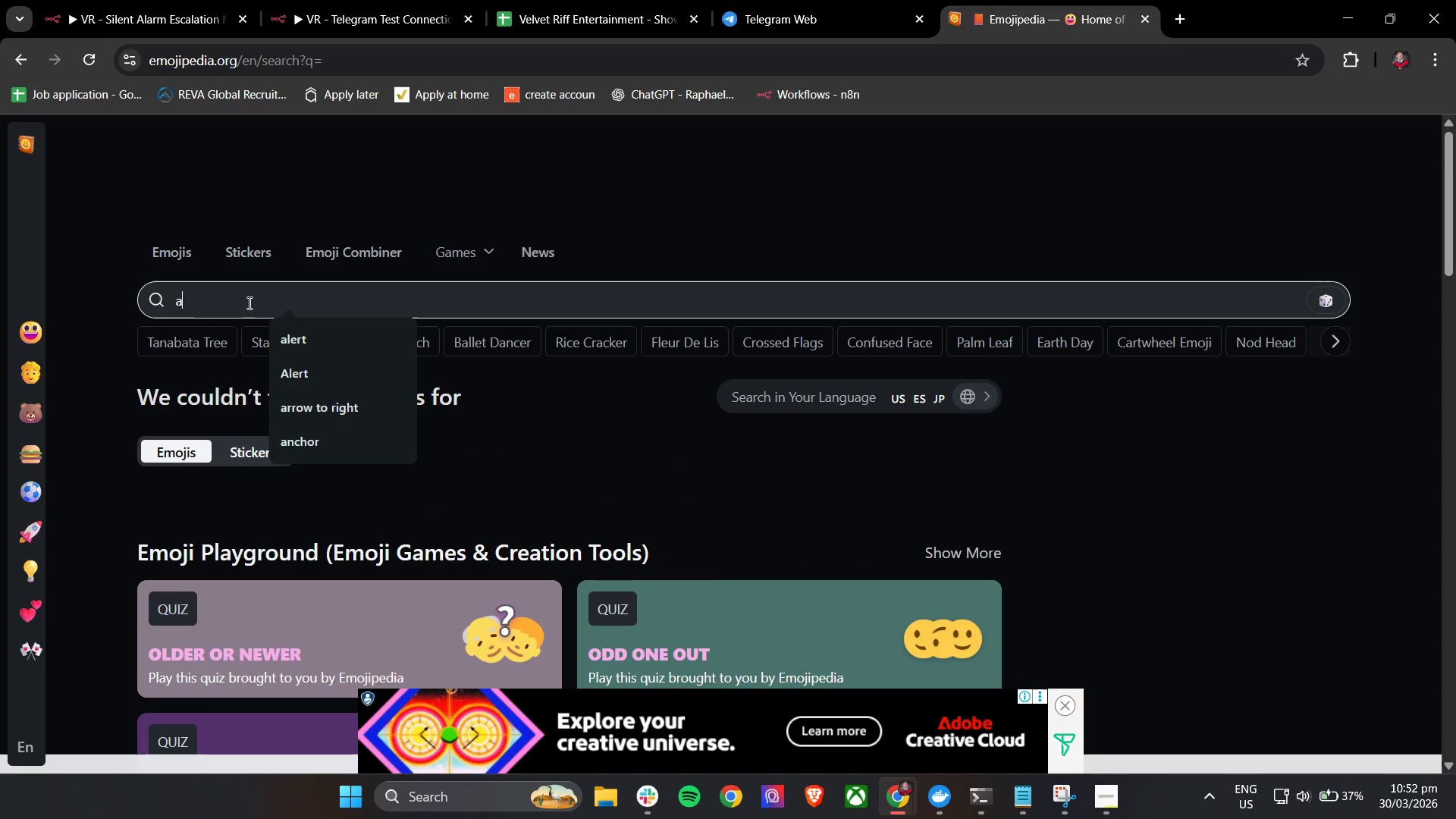 
type(alert)
 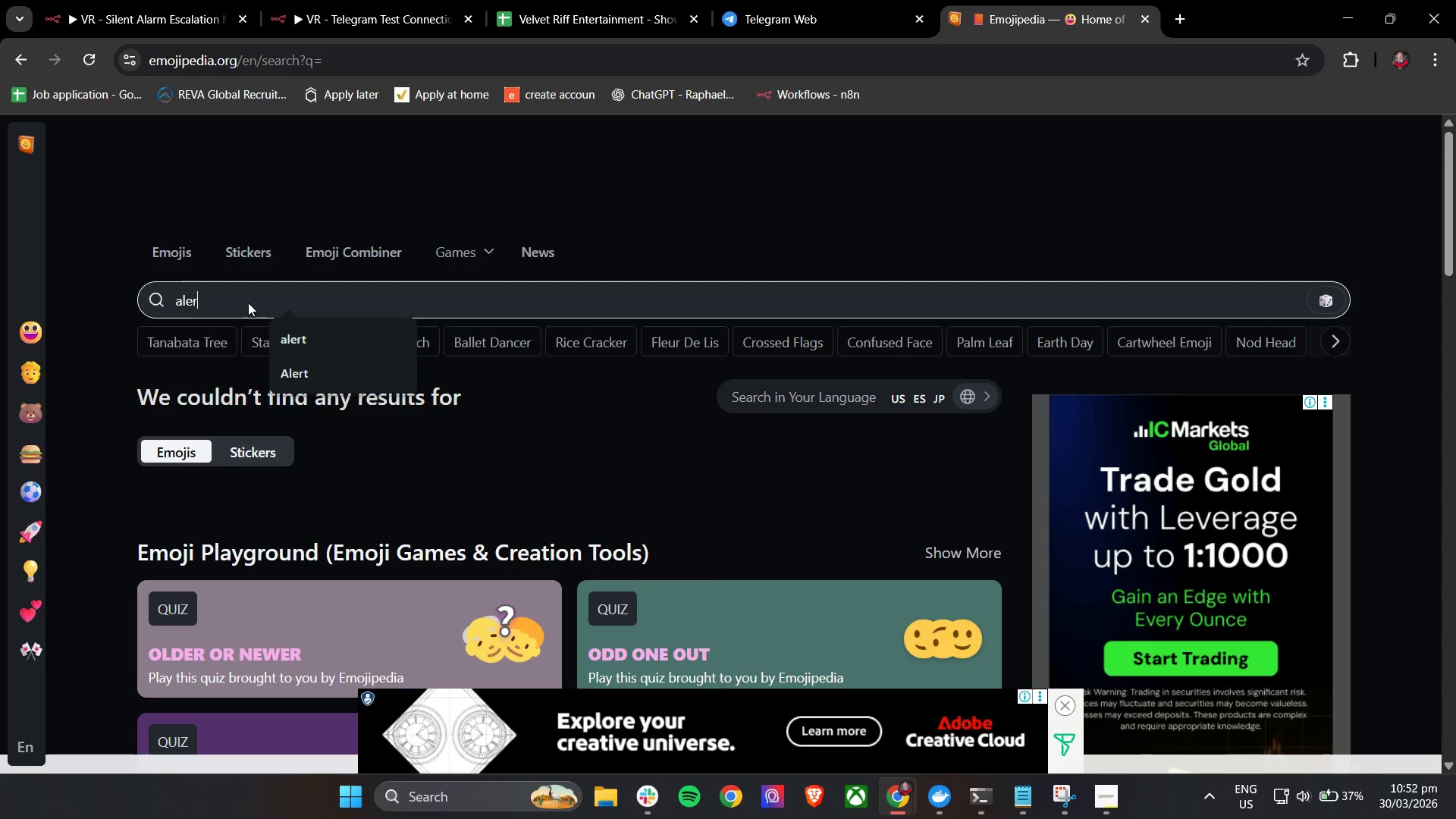 
key(Enter)
 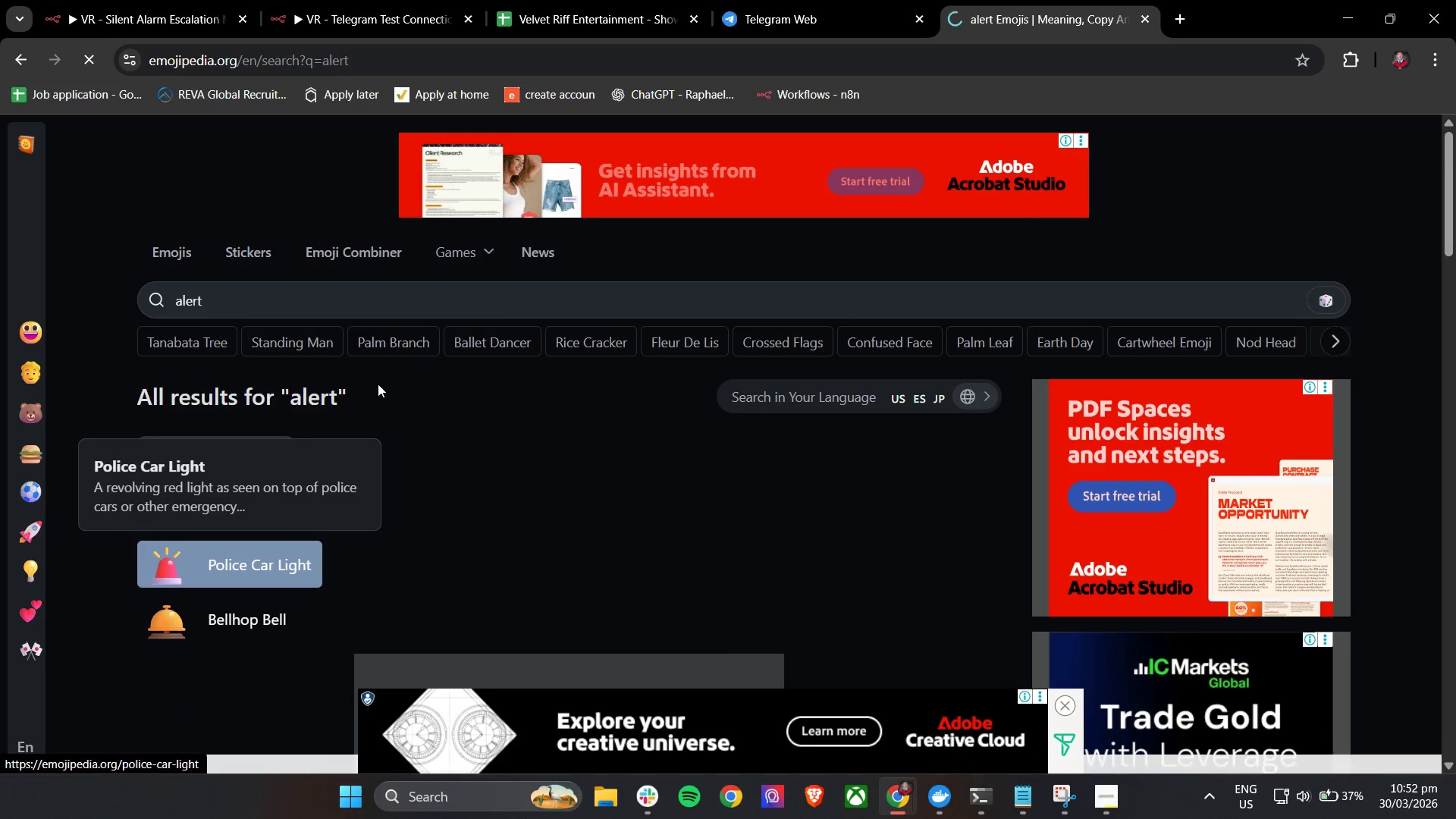 
double_click([260, 506])
 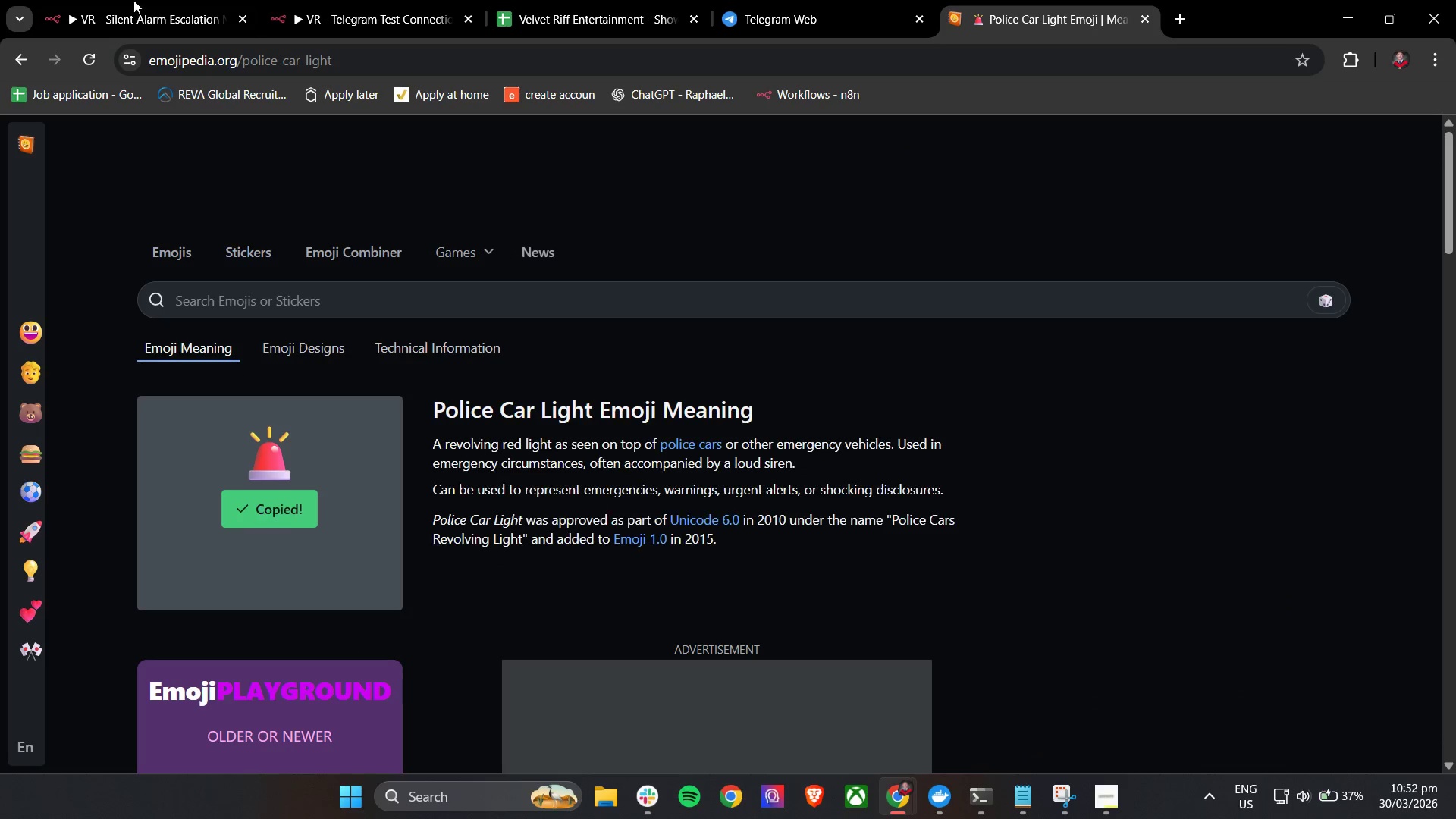 
left_click([106, 0])
 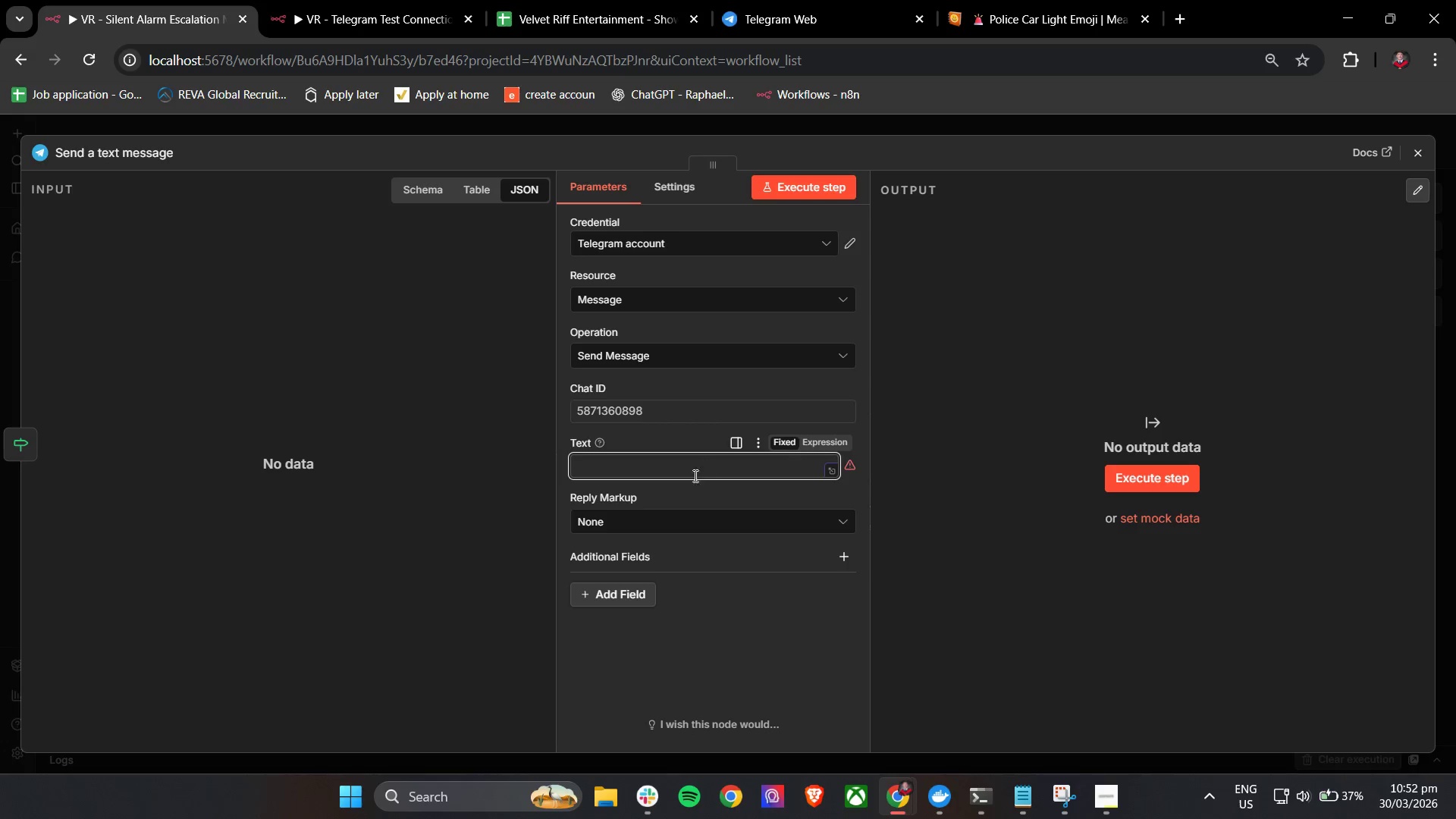 
left_click([647, 472])
 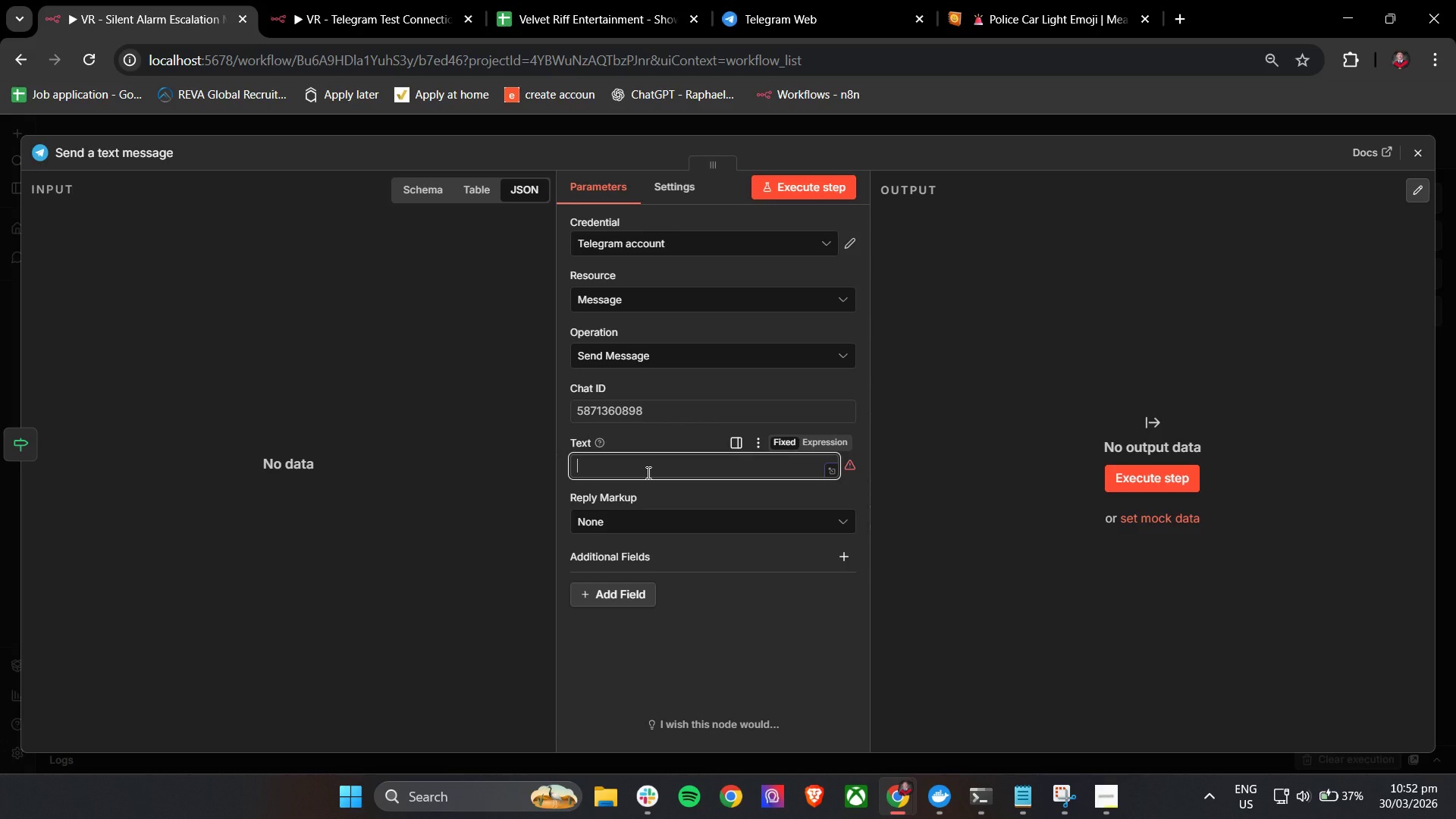 
key(Control+V)
 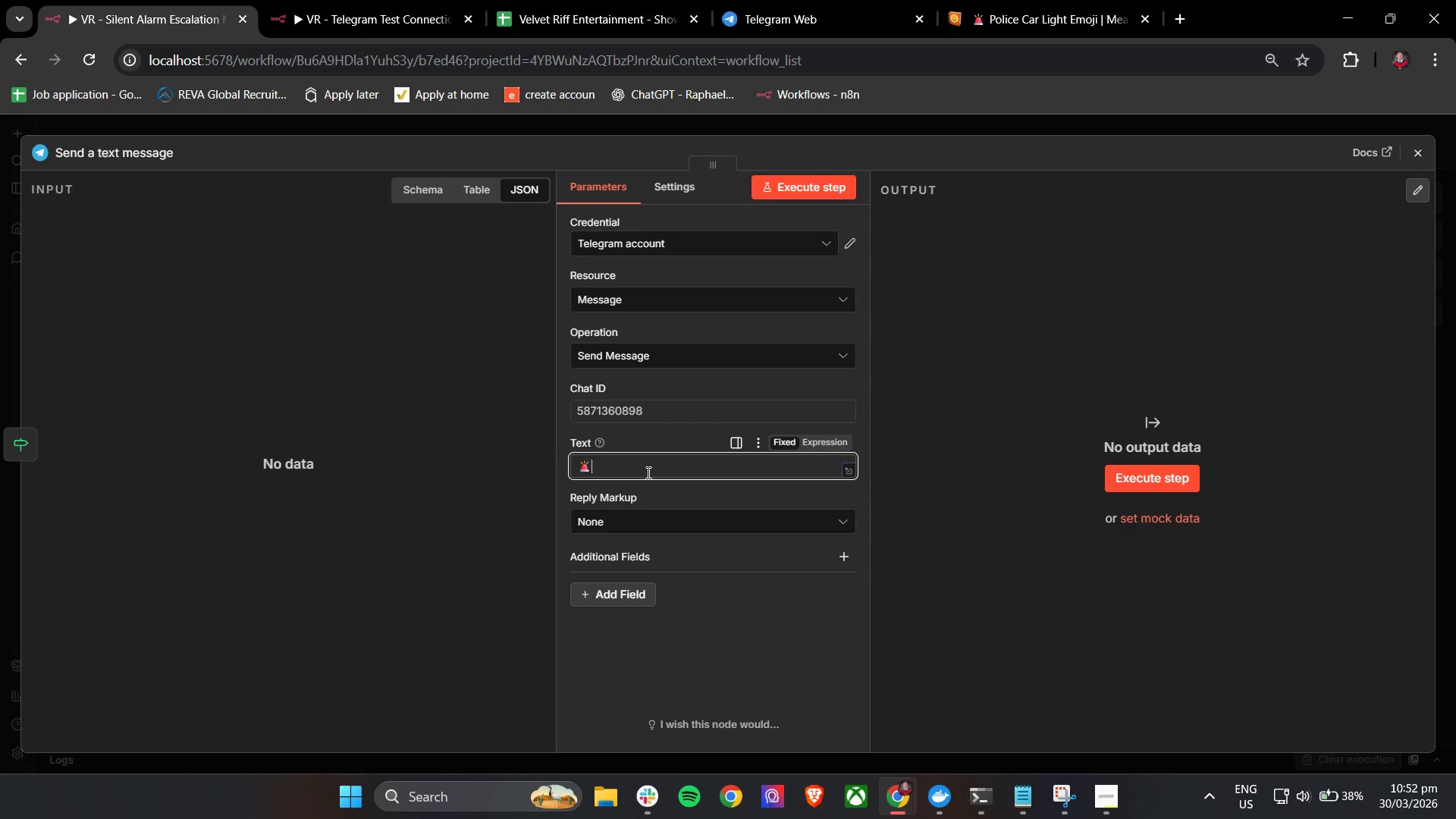 
type( URGENT: Performer No Ceh)
key(Backspace)
key(Backspace)
type(heck )
key(Backspace)
type(-In)
 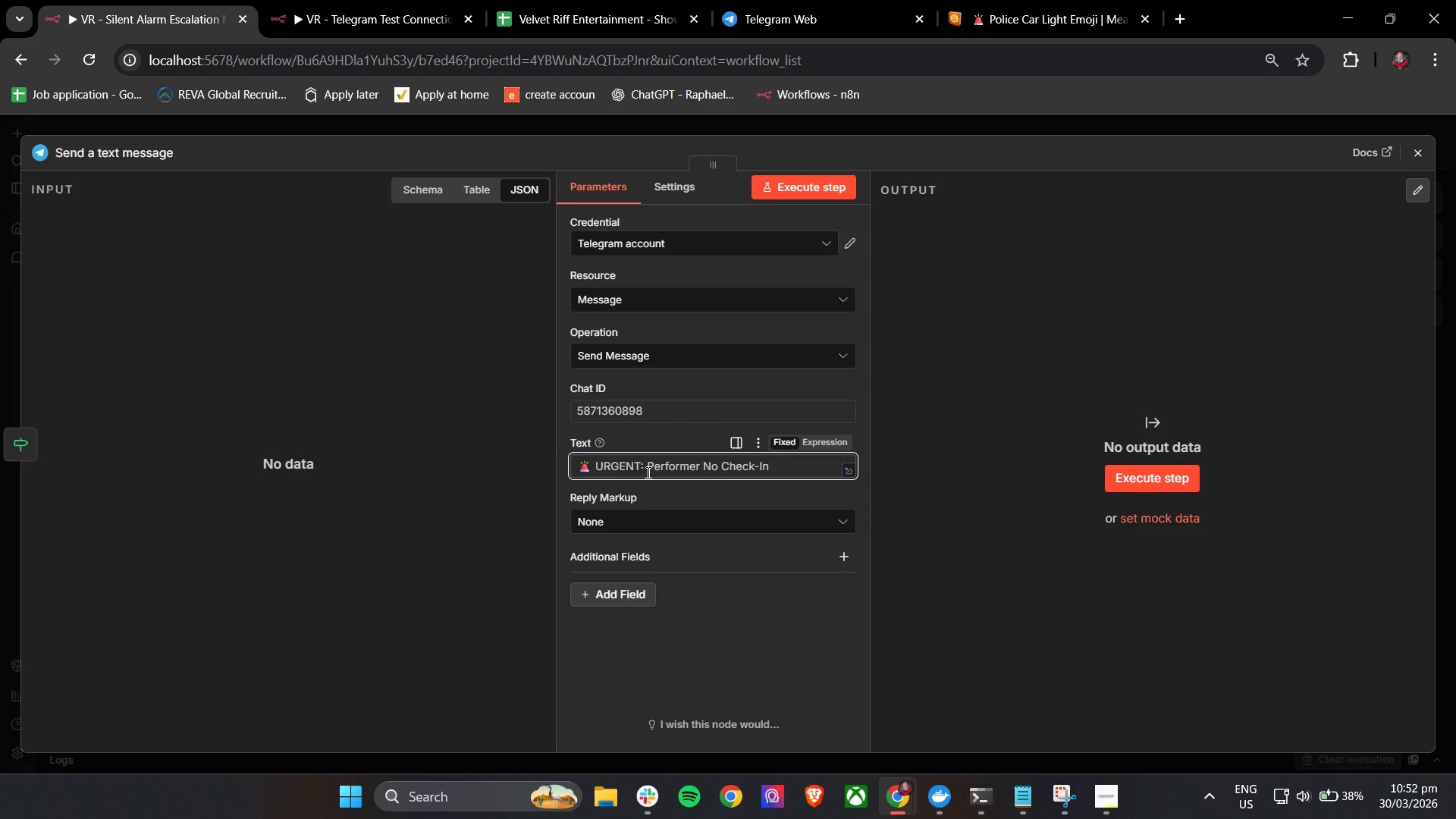 
key(Enter)
 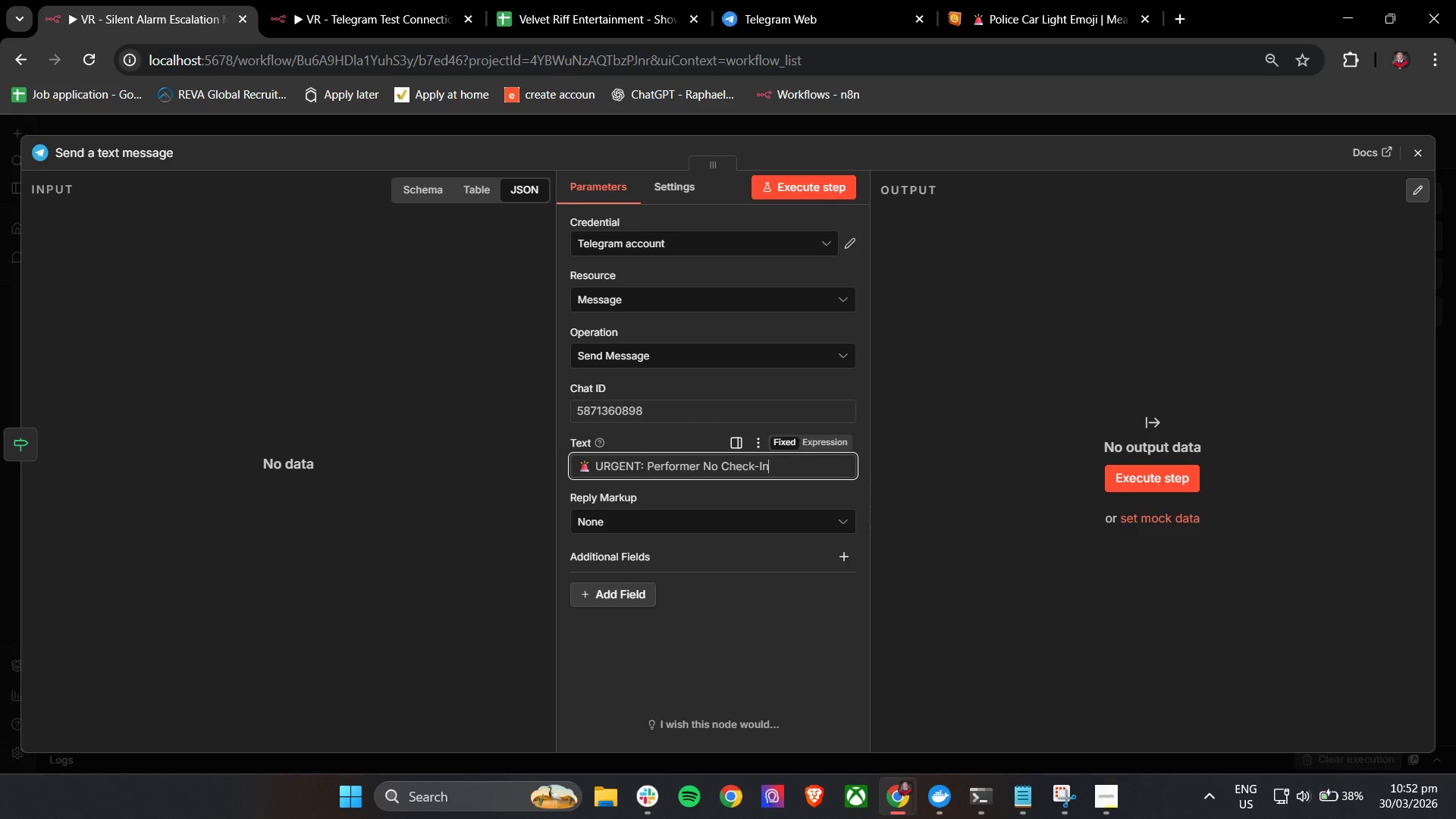 
left_click([1410, 149])
 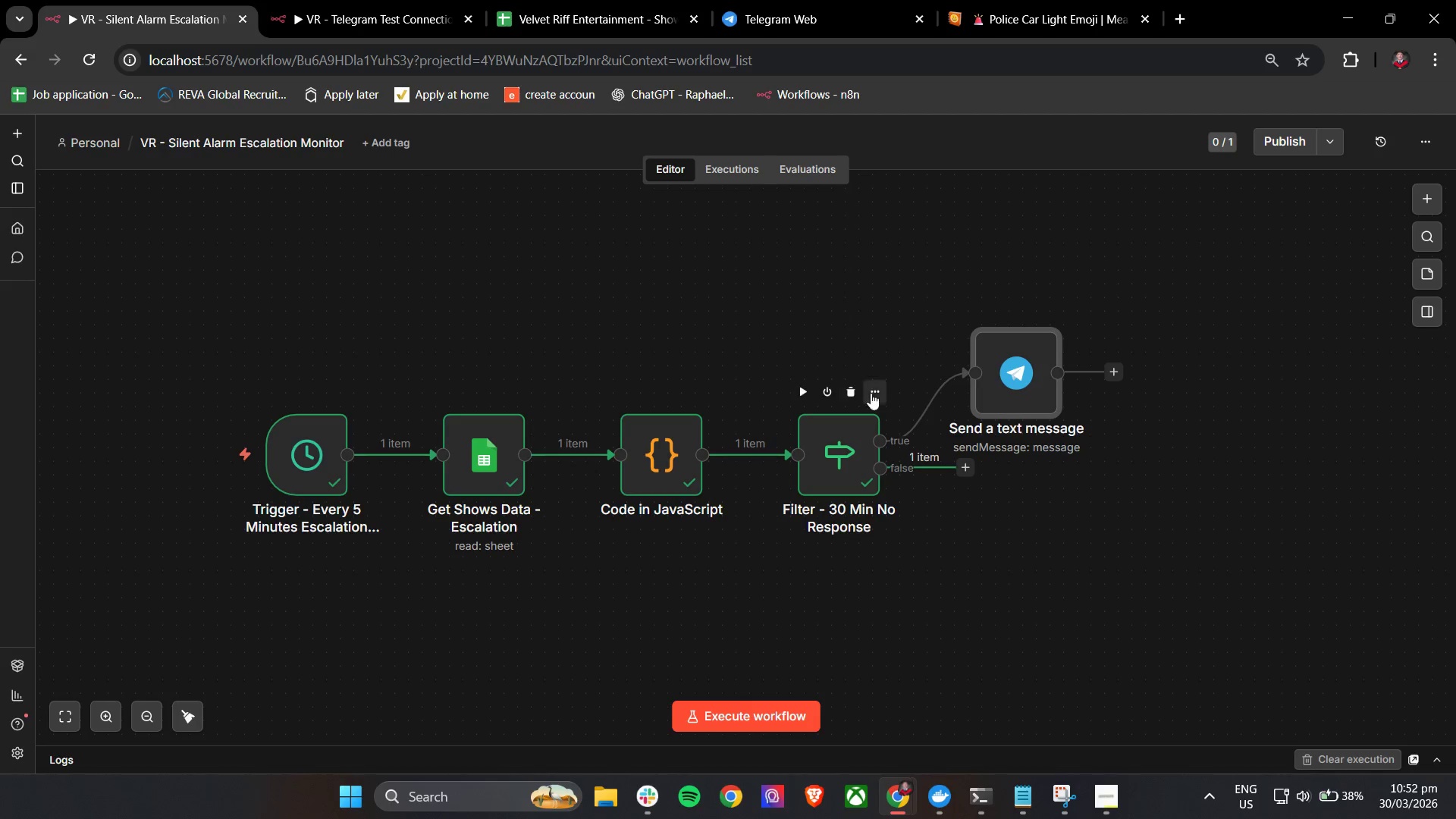 
double_click([1002, 362])
 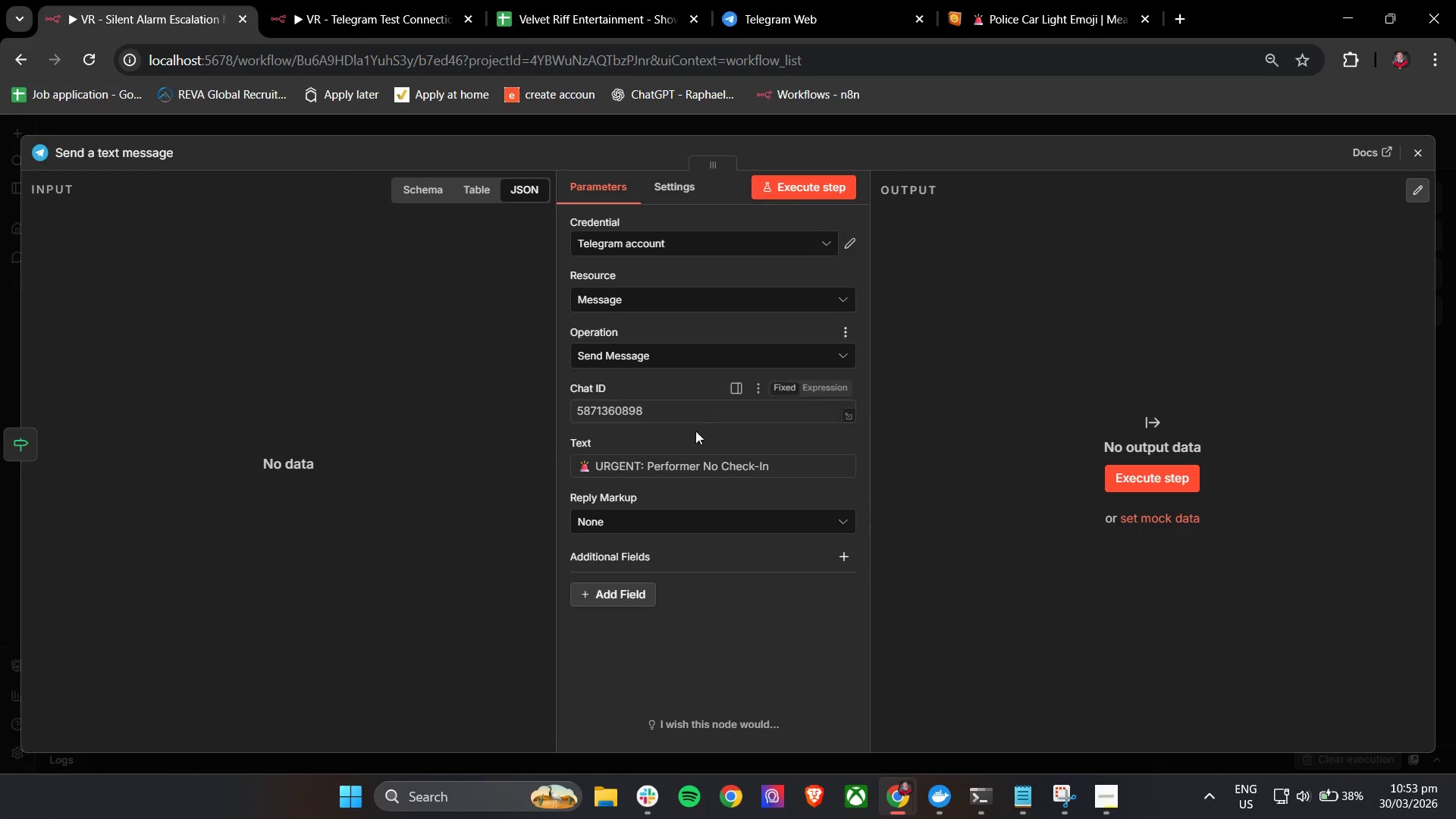 
left_click([789, 471])
 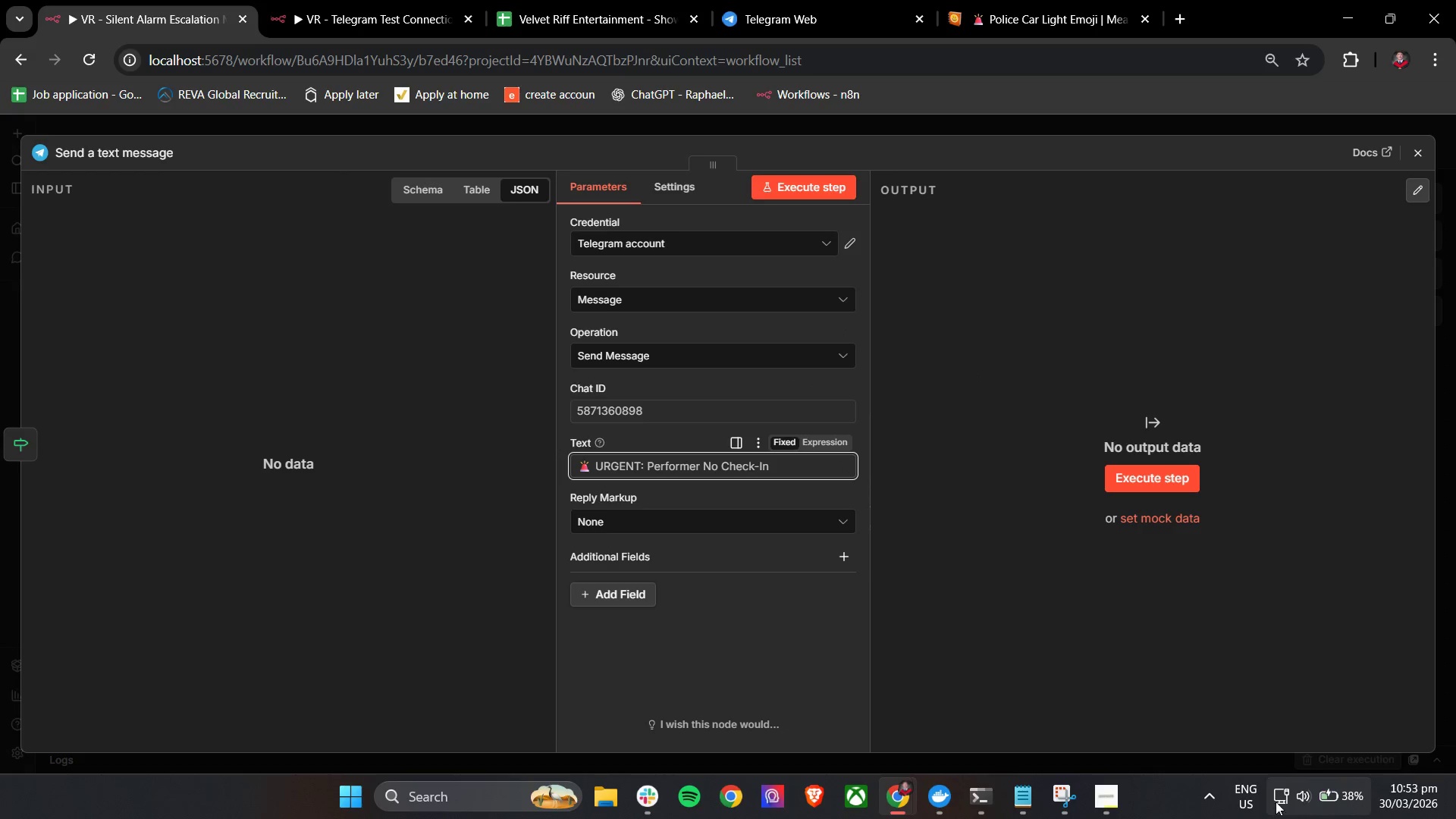 
left_click([817, 443])
 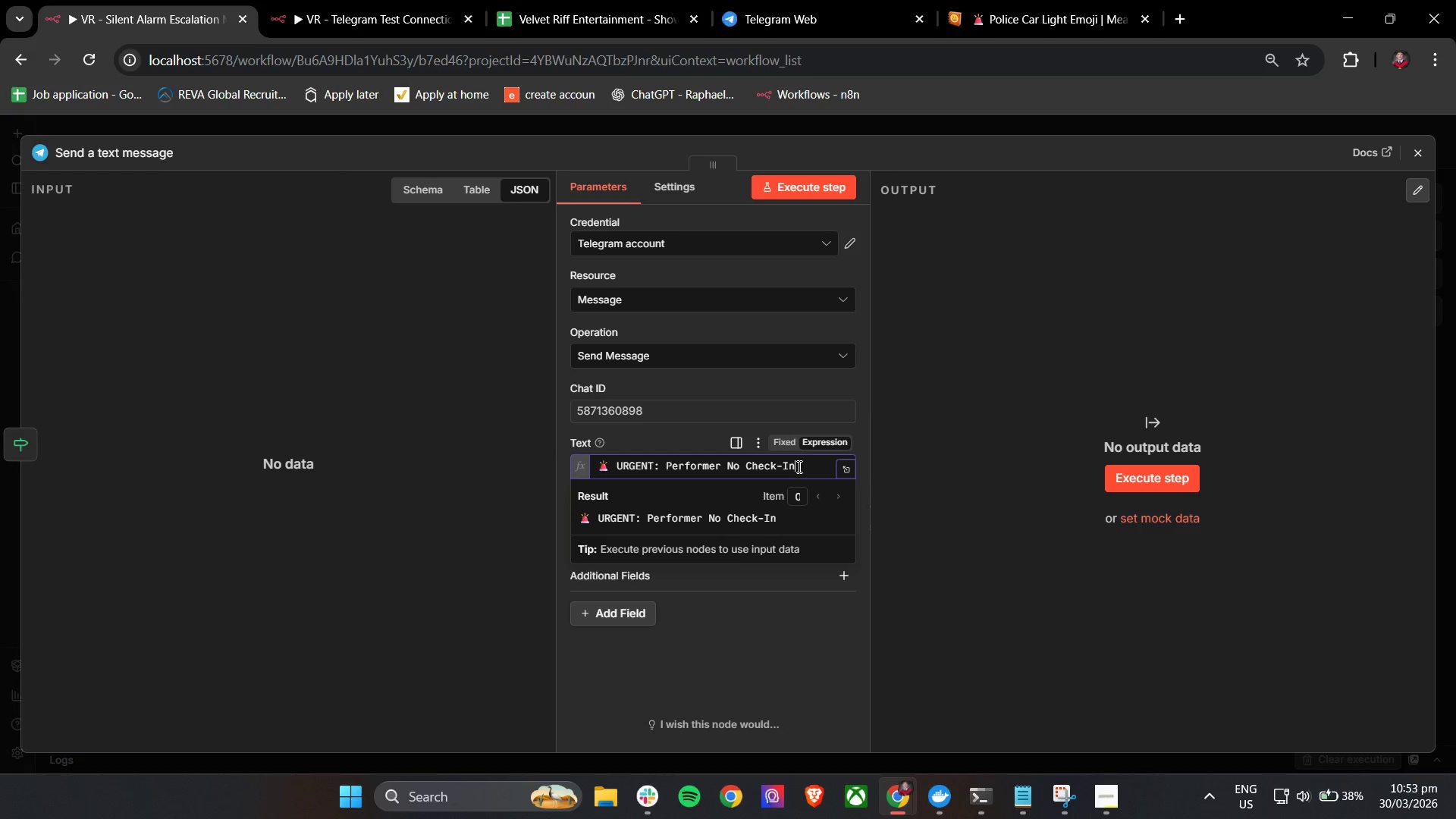 
left_click([804, 469])
 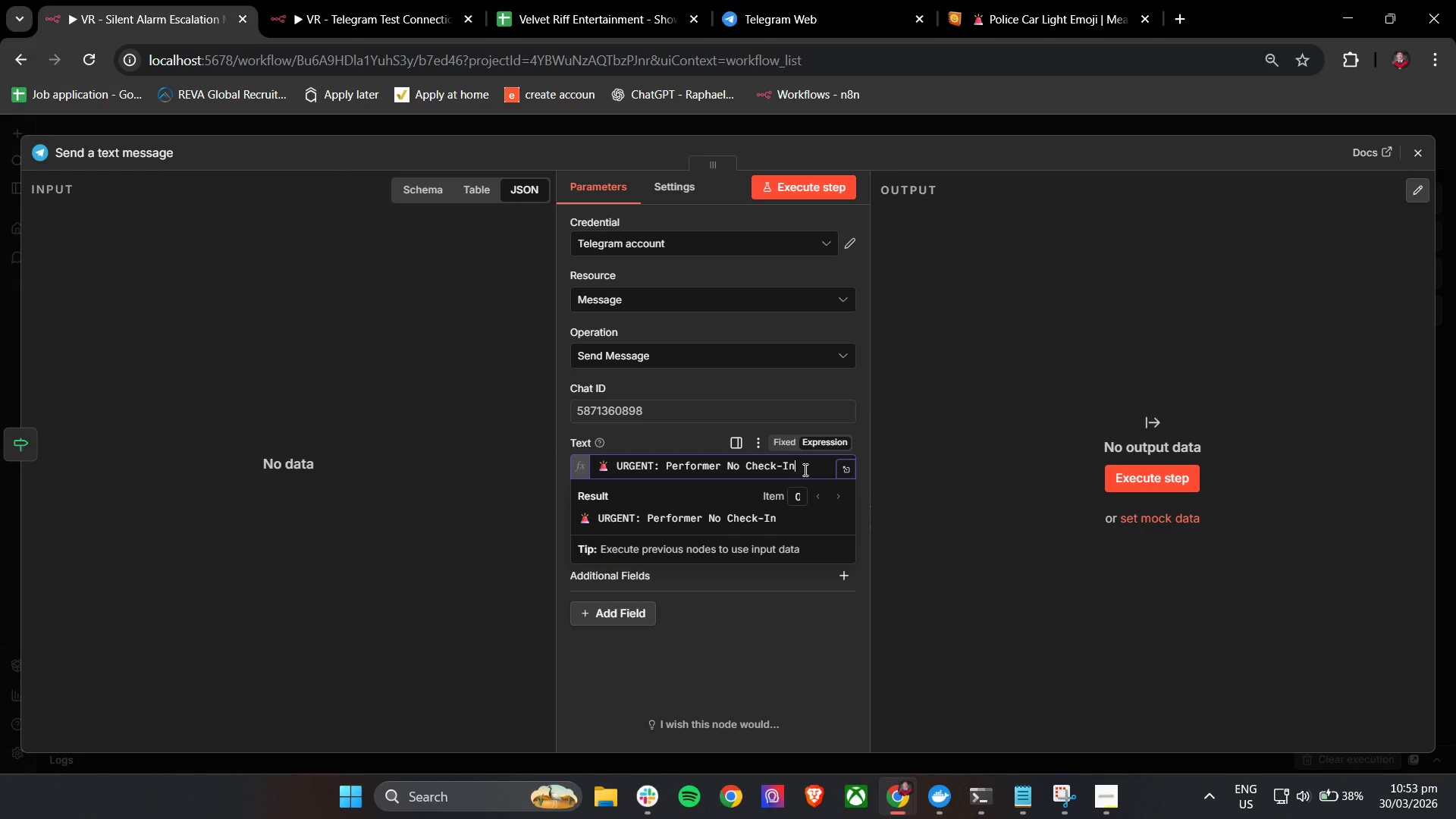 
key(Enter)
 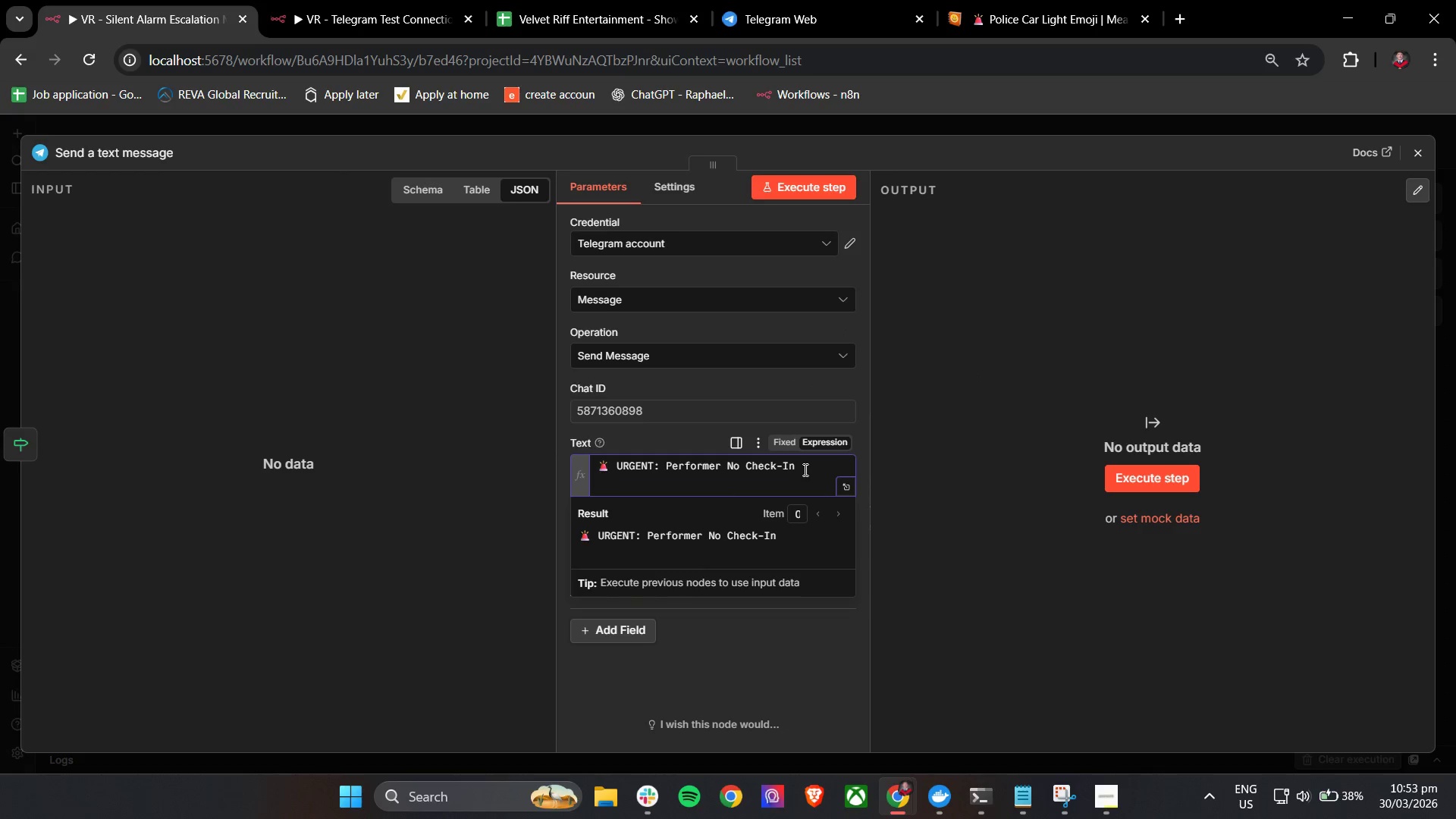 
key(Enter)
 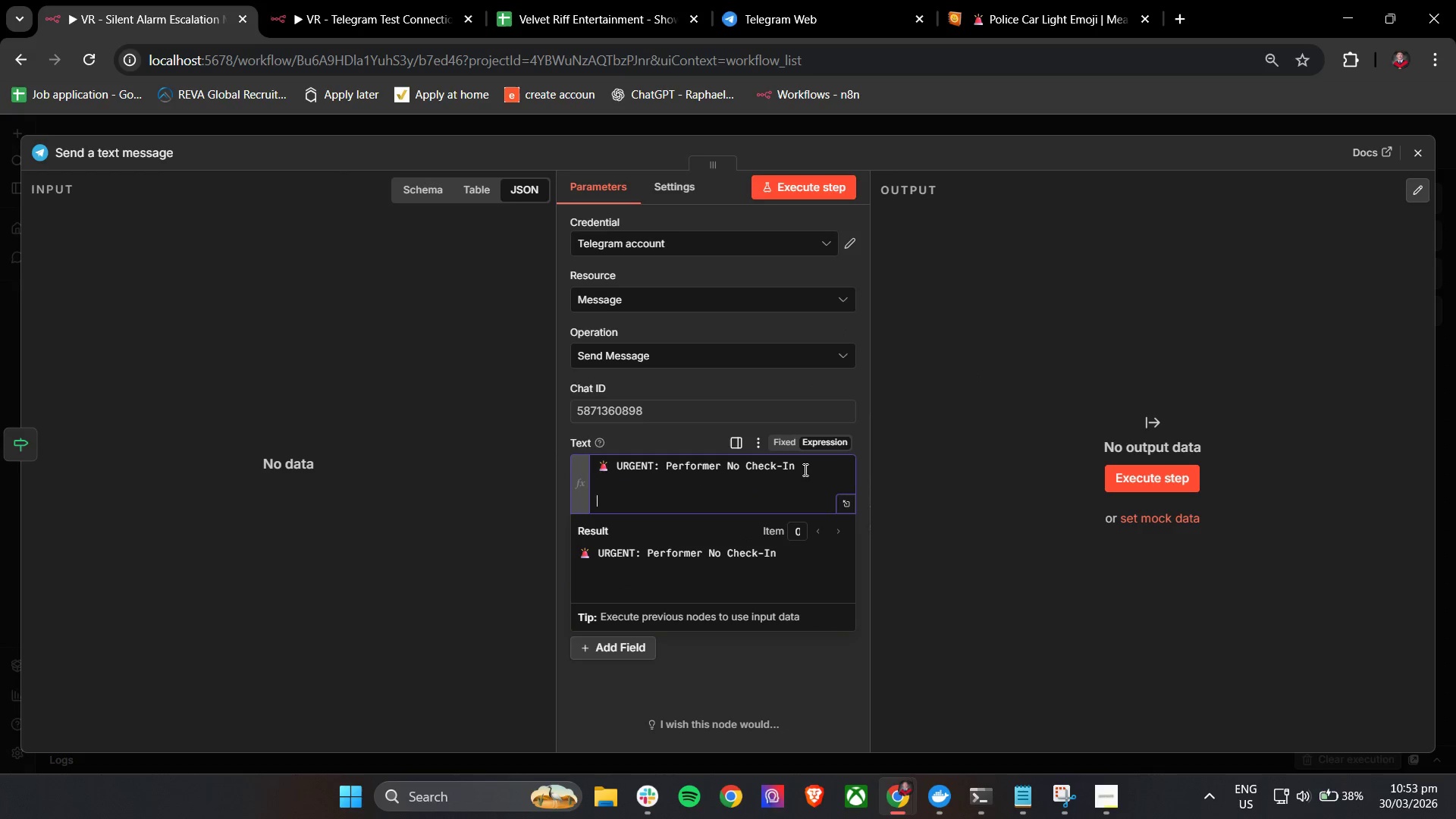 
type(Performer: {{)
 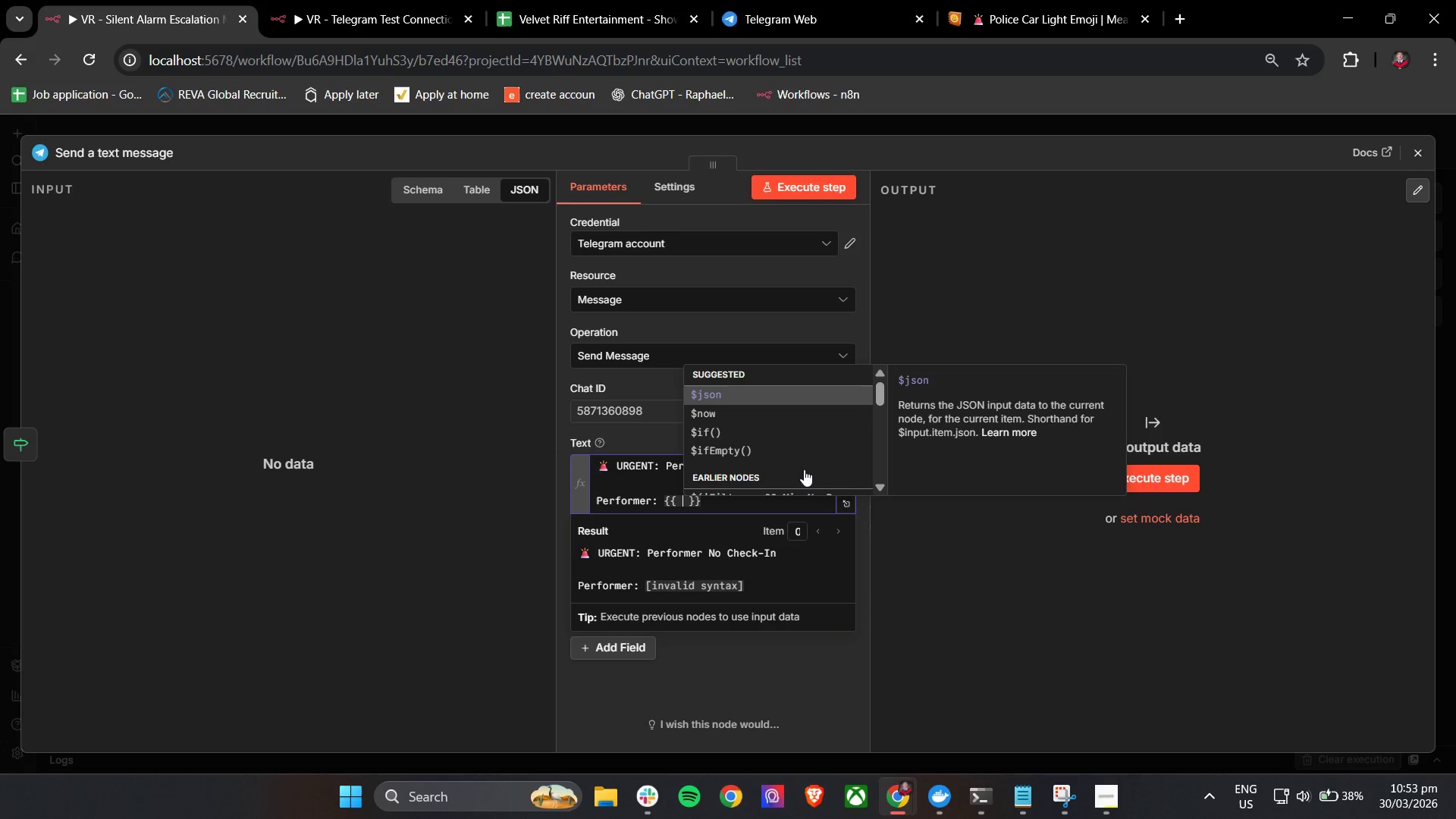 
key(Enter)
 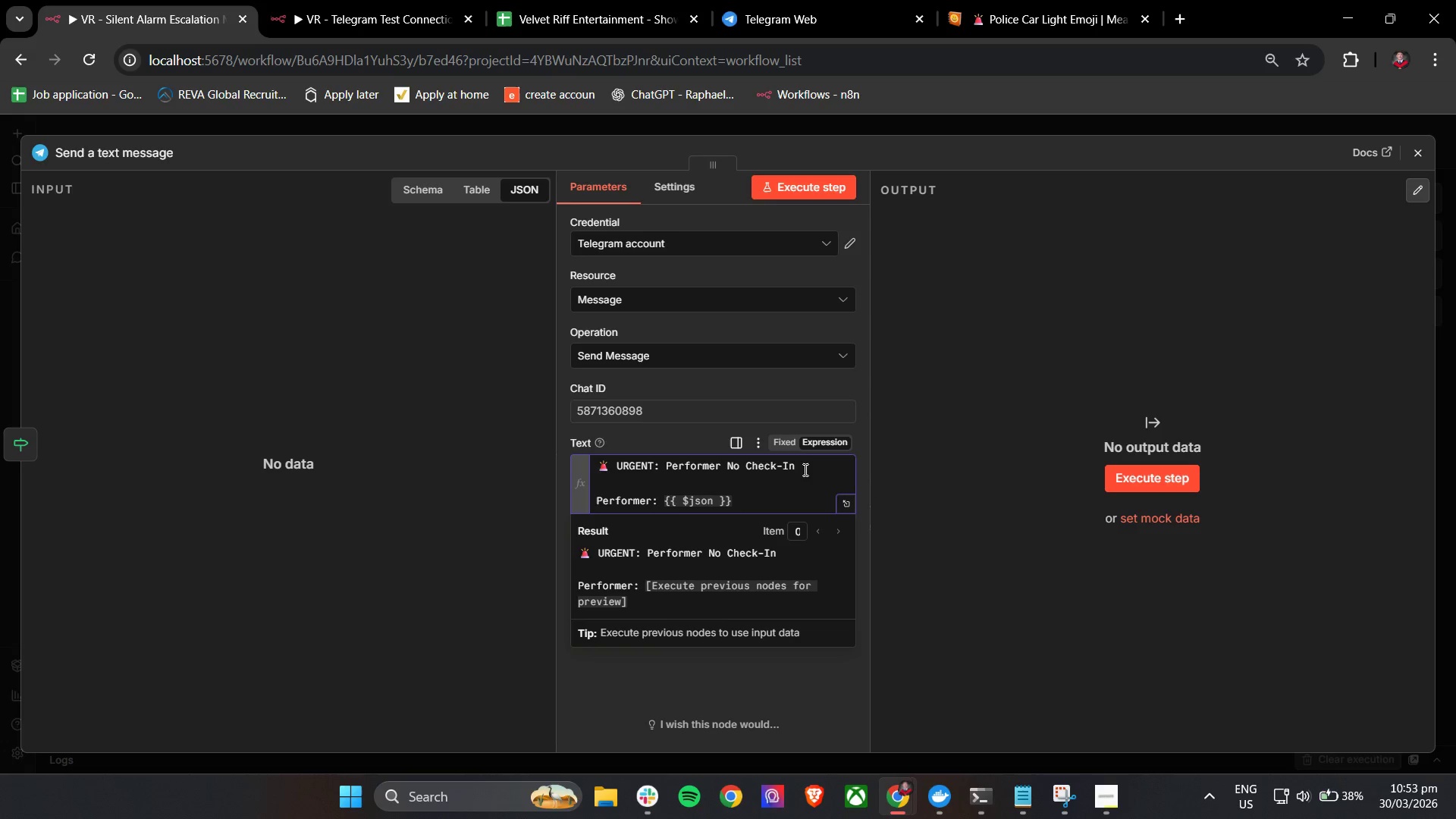 
type(['Performr_Name)
 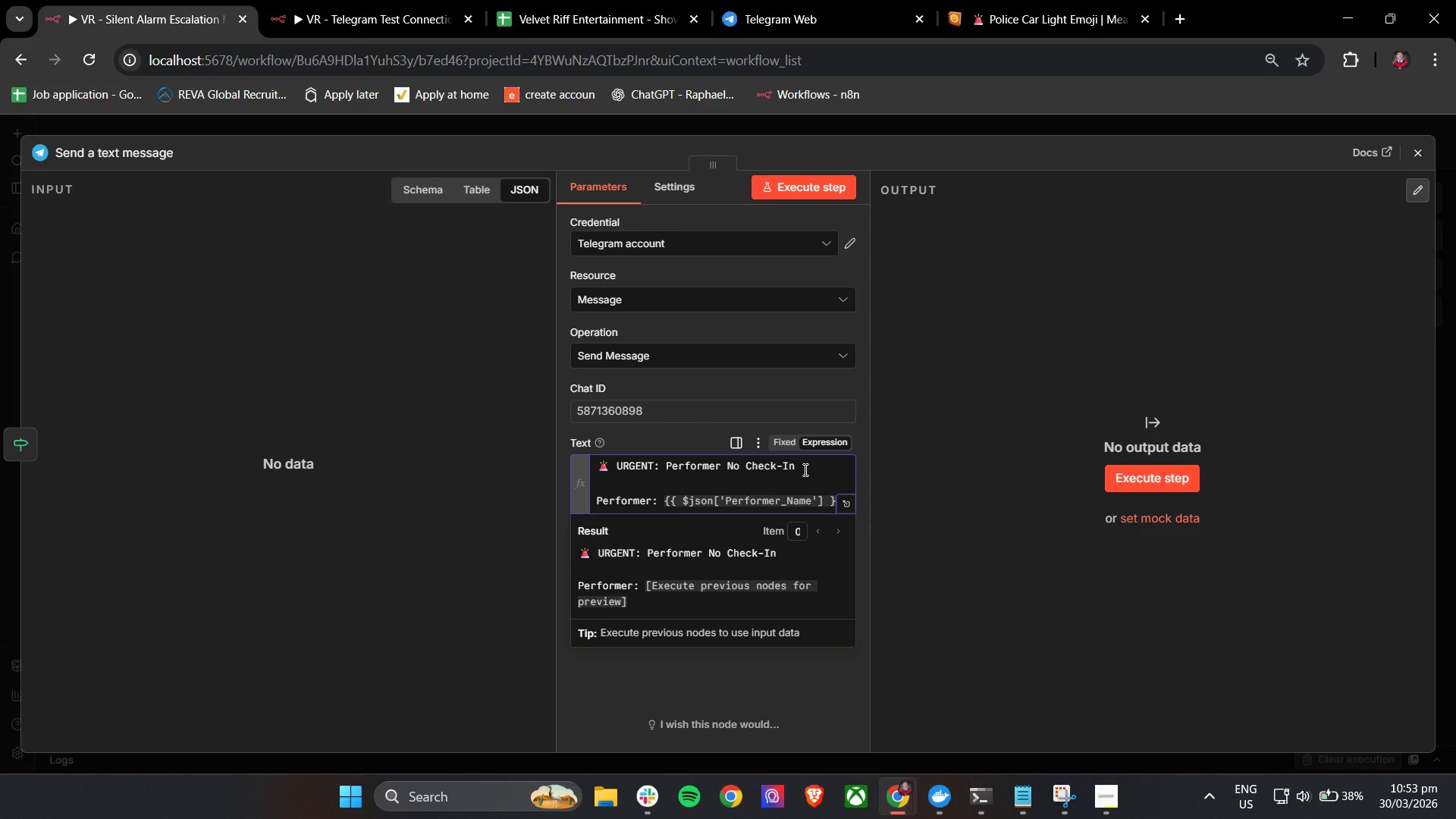 
hold_key(key=ArrowRight, duration=1.02)
 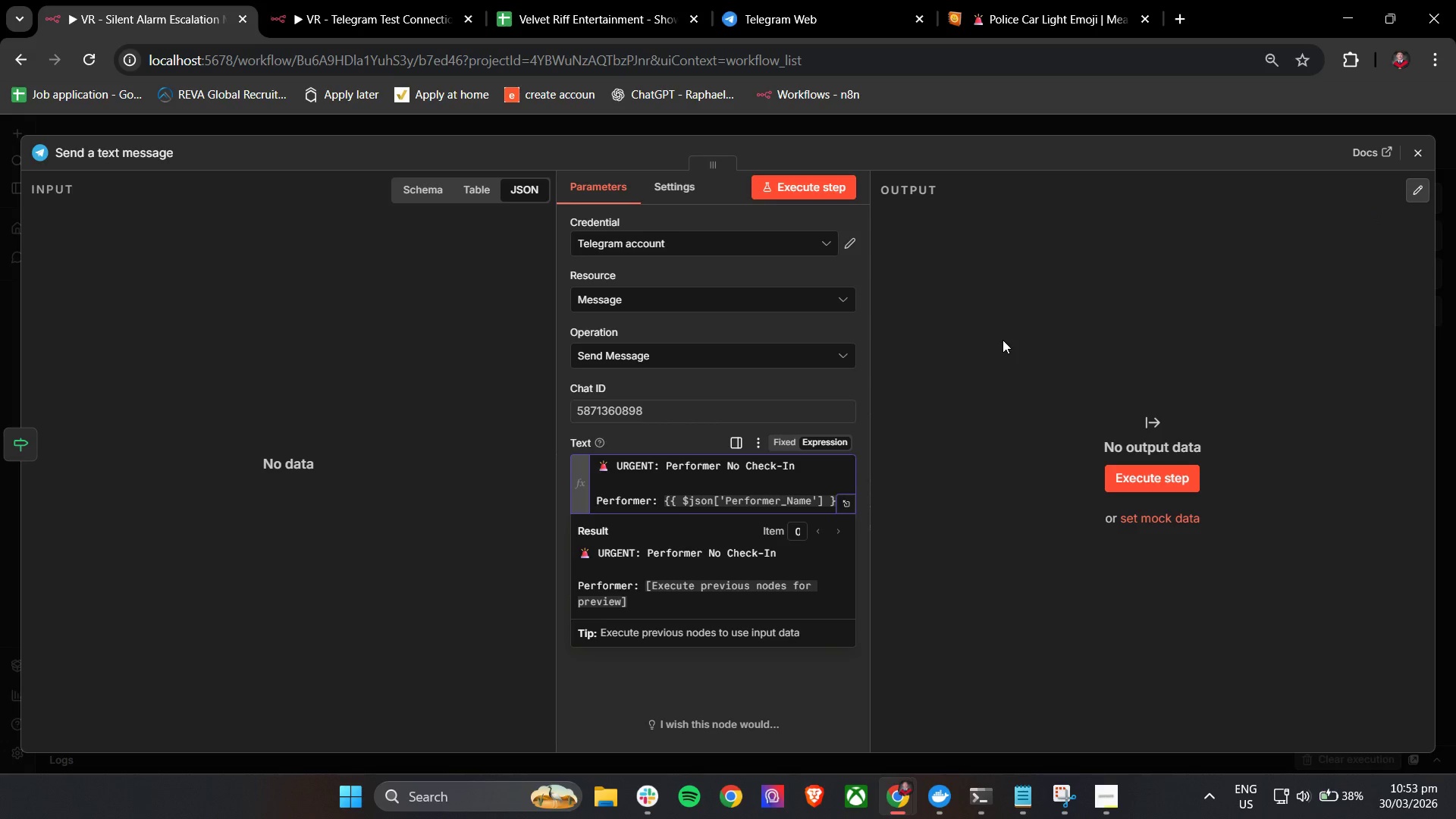 
key(Enter)
 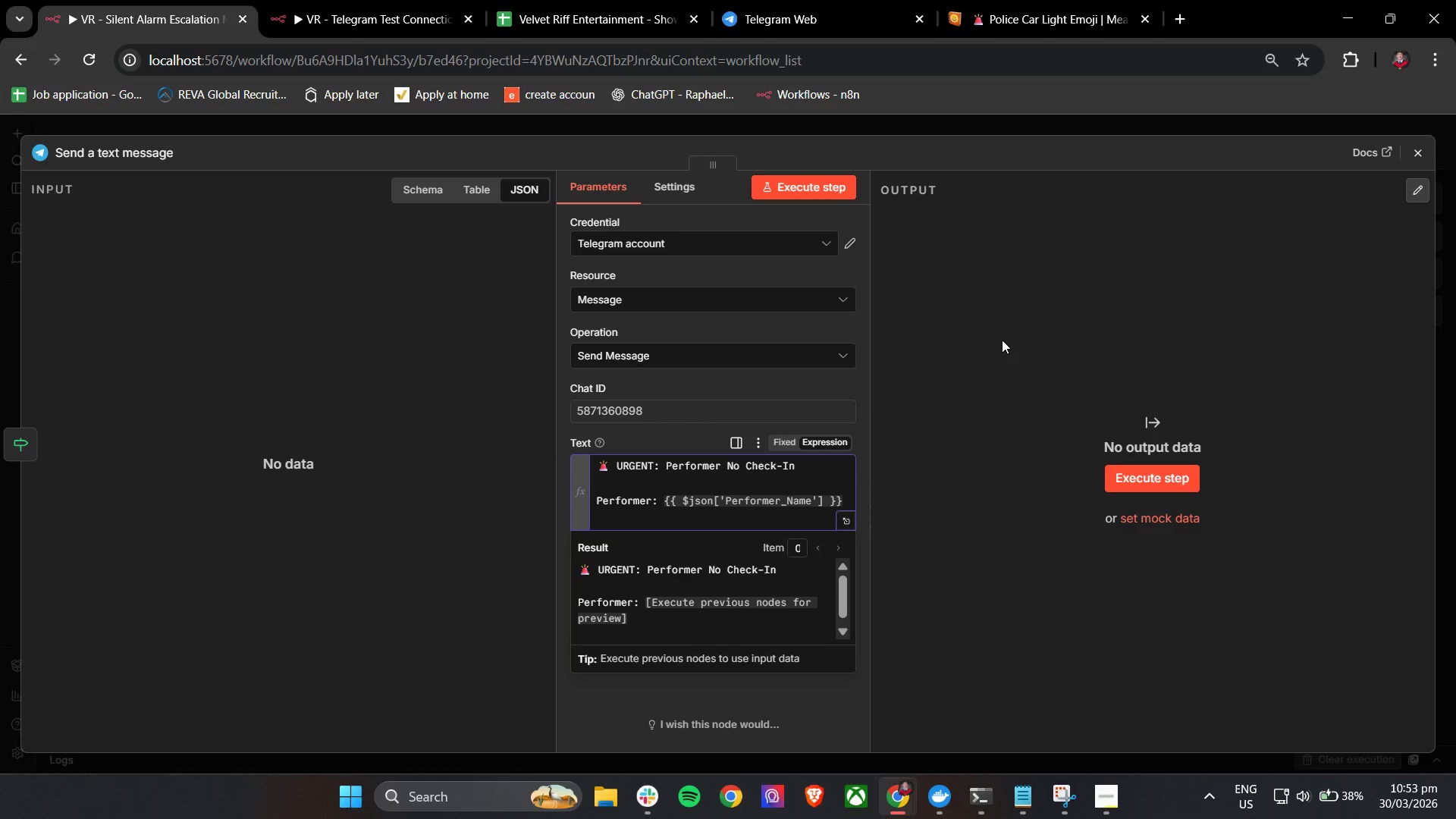 
type(Role: {{)
 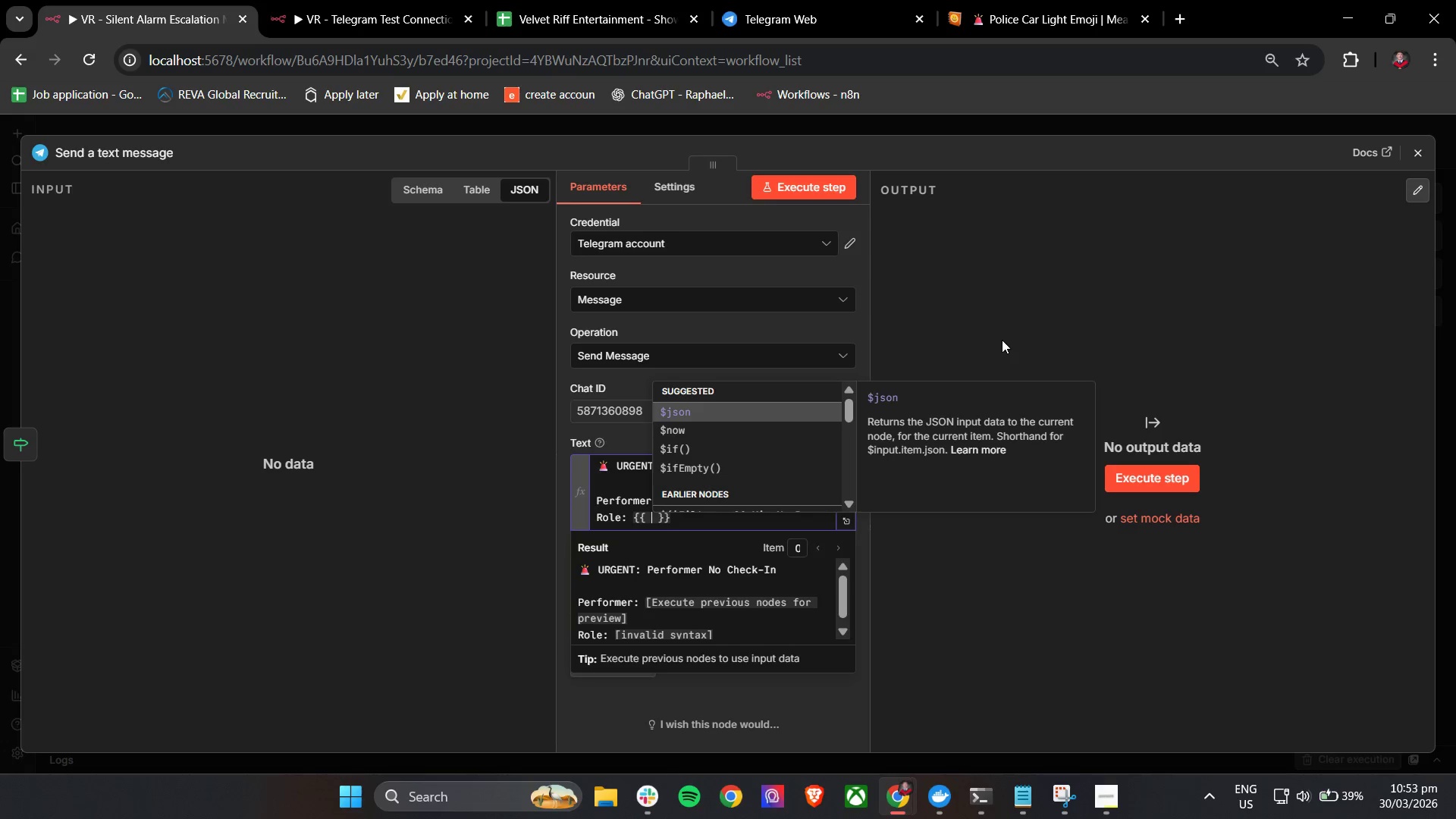 
key(Enter)
 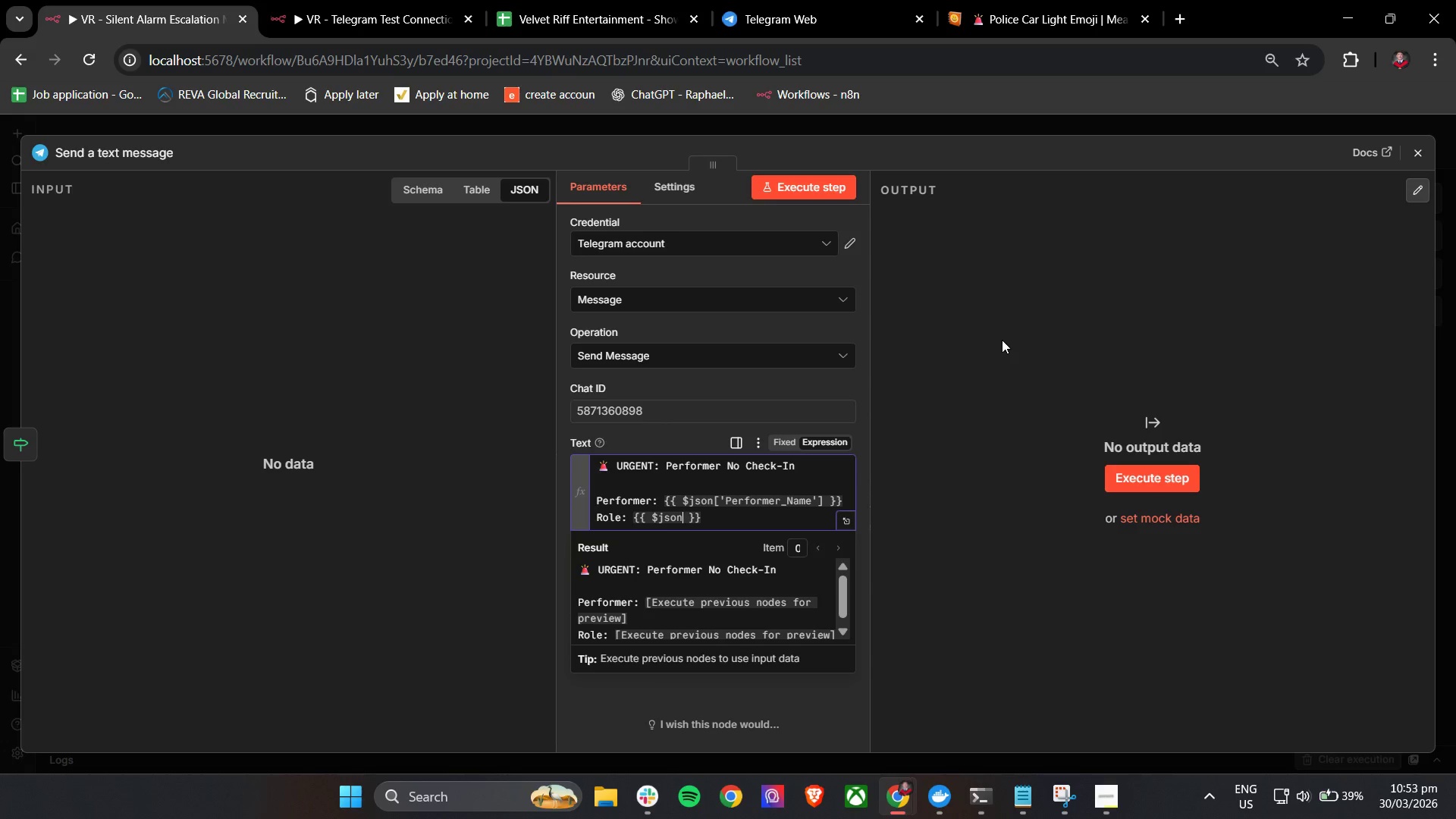 
key(BracketLeft)
 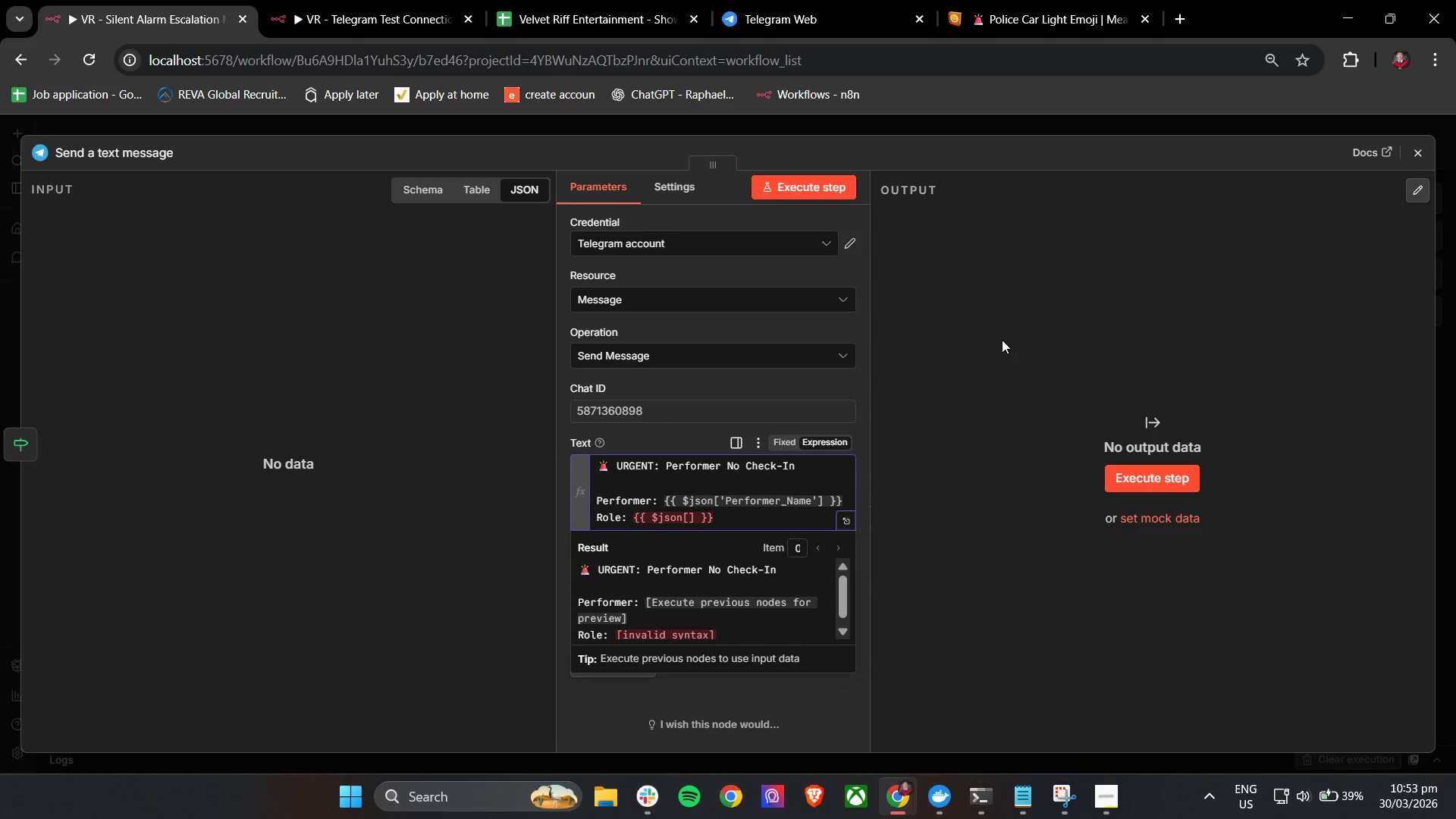 
key(Enter)
 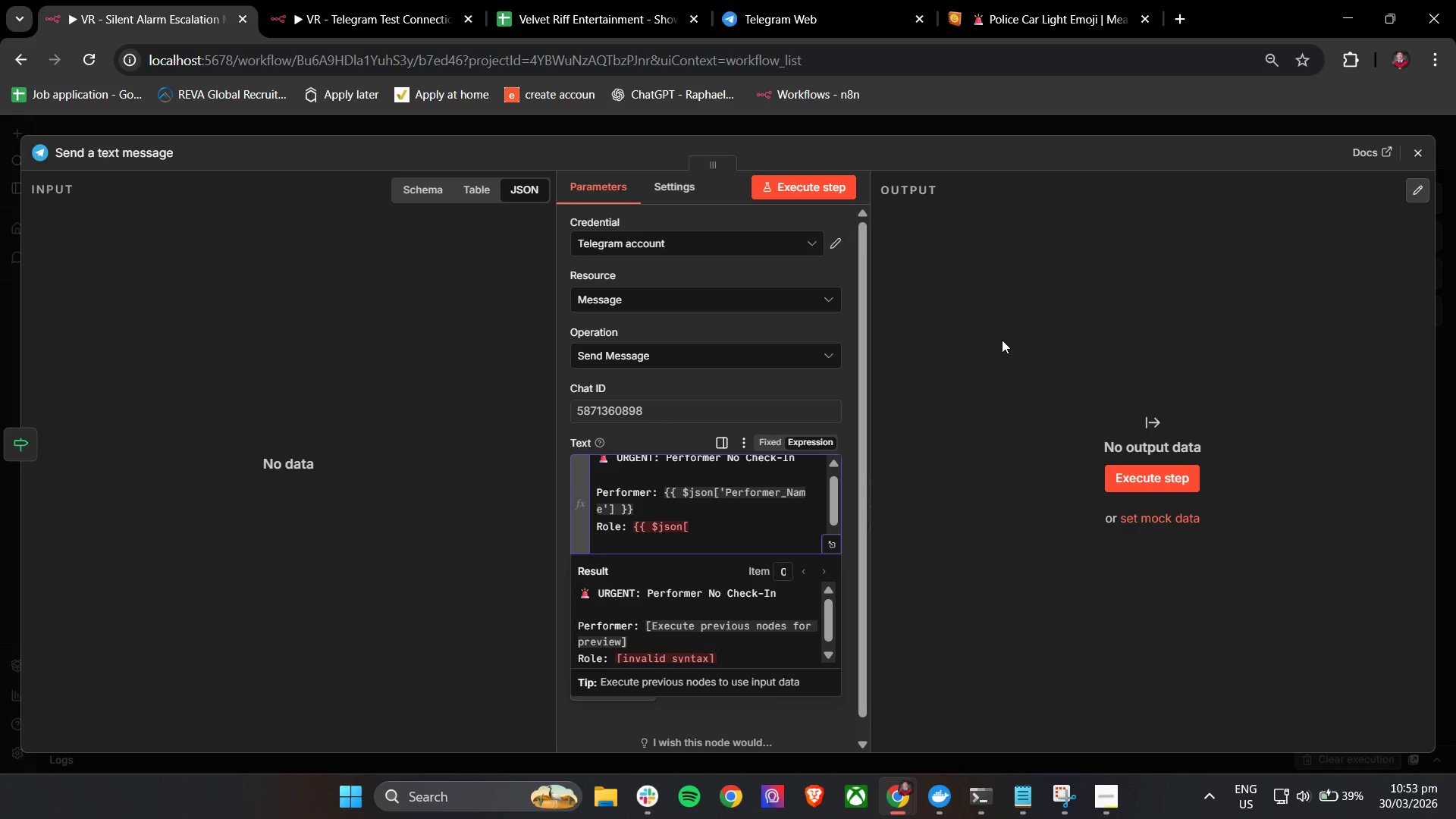 
key(Backspace)
 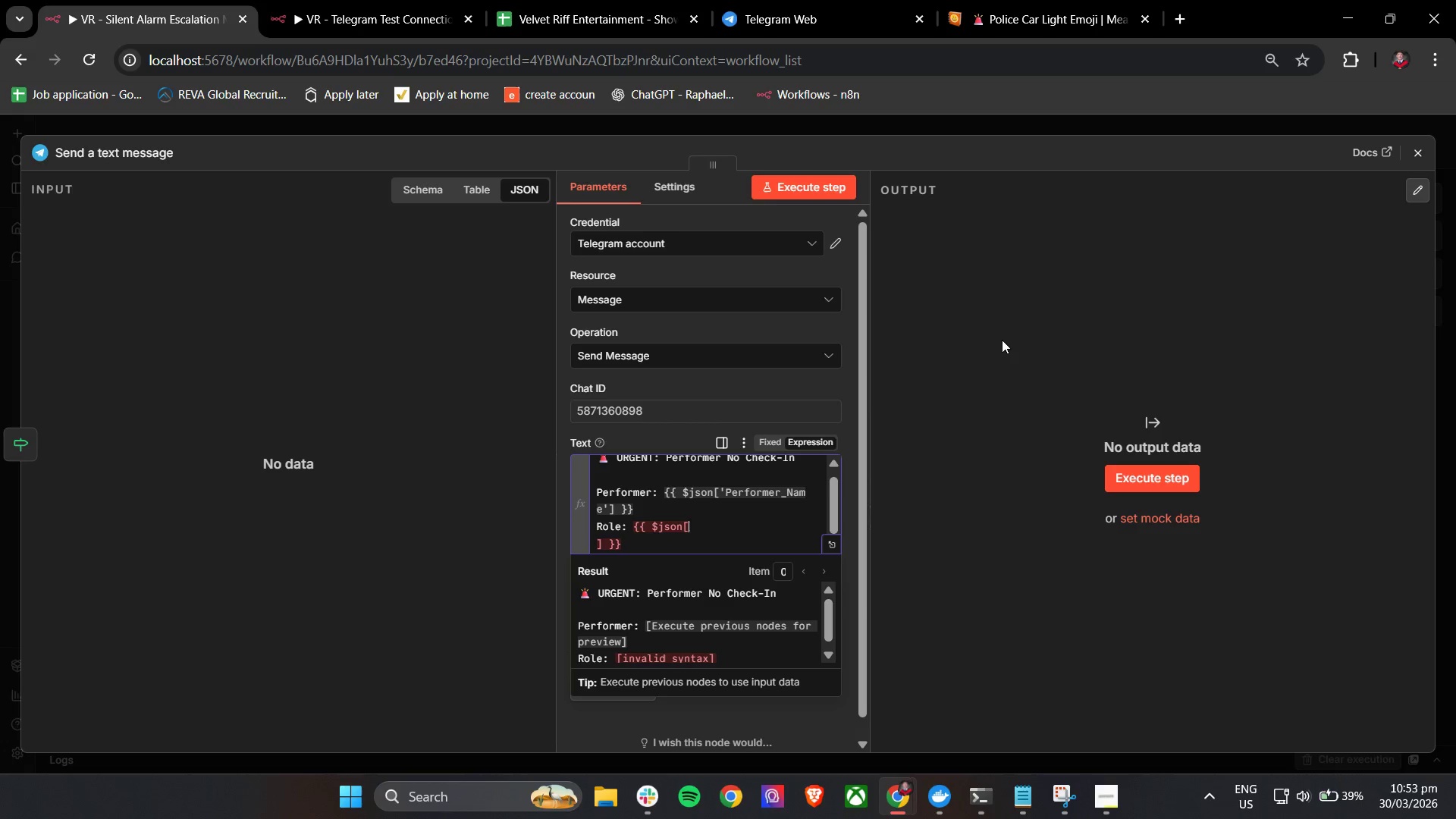 
key(Control+Z)
 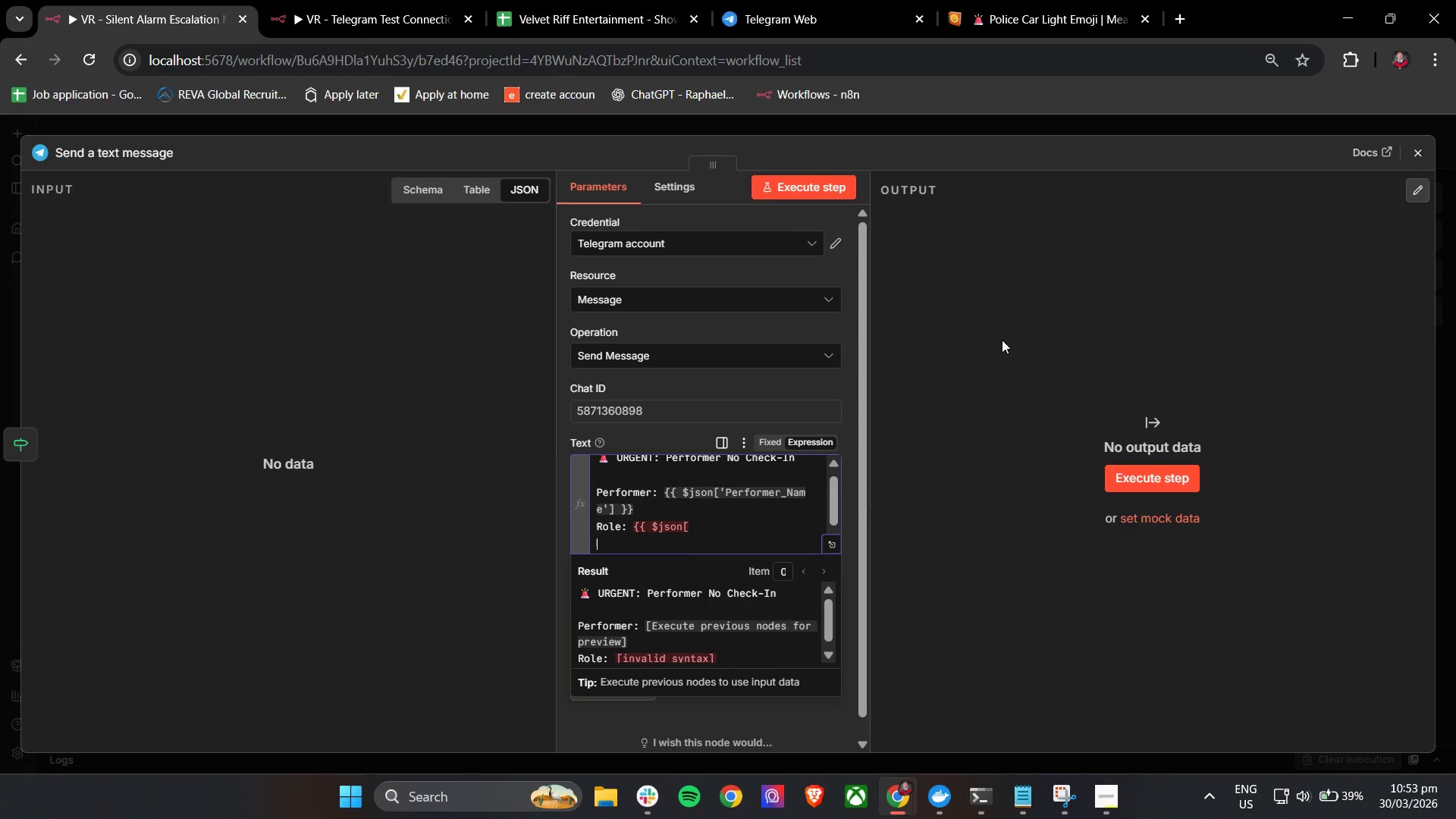 
key(Control+Z)
 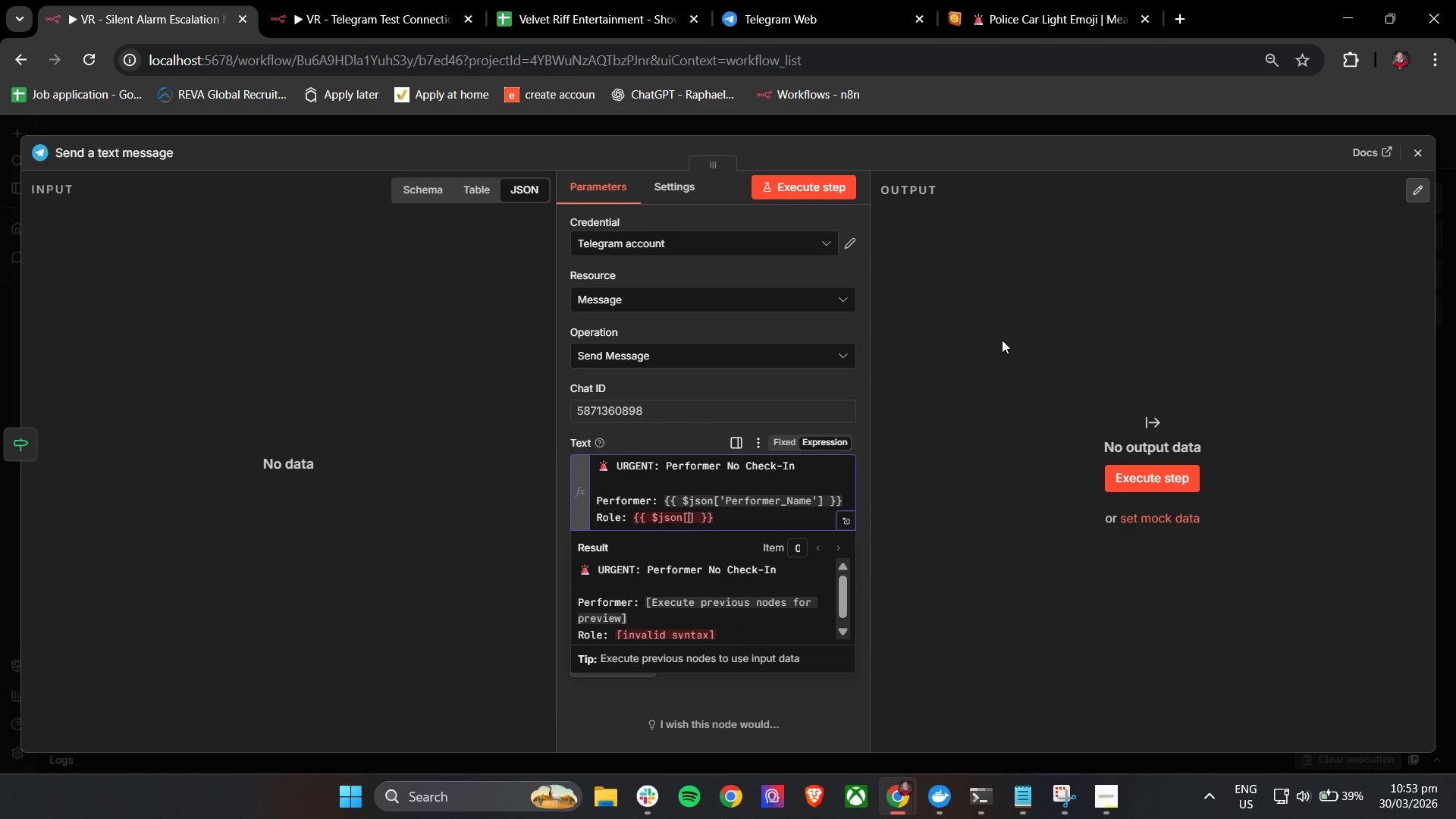 
type('Per)
 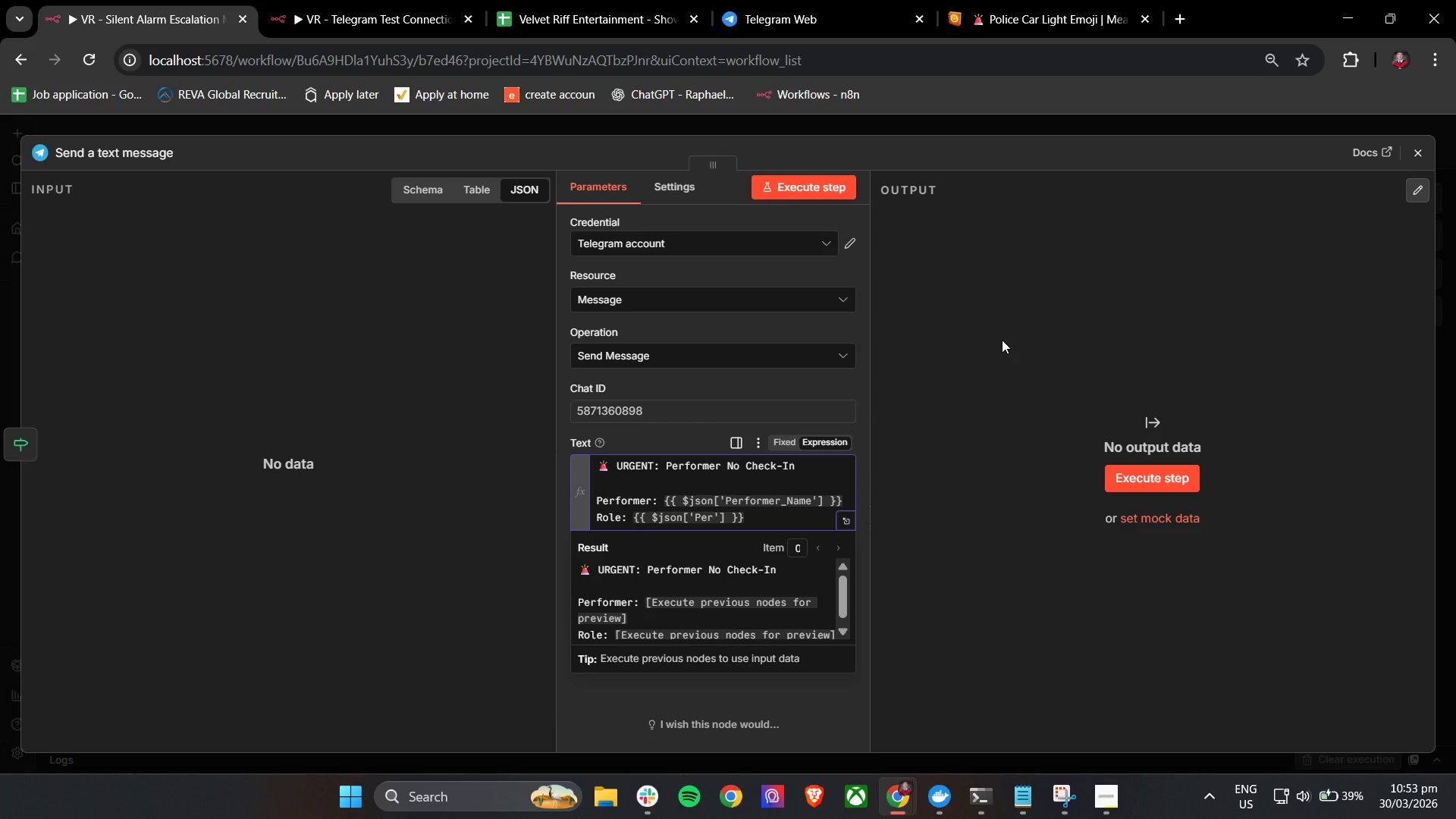 
wait(8.99)
 